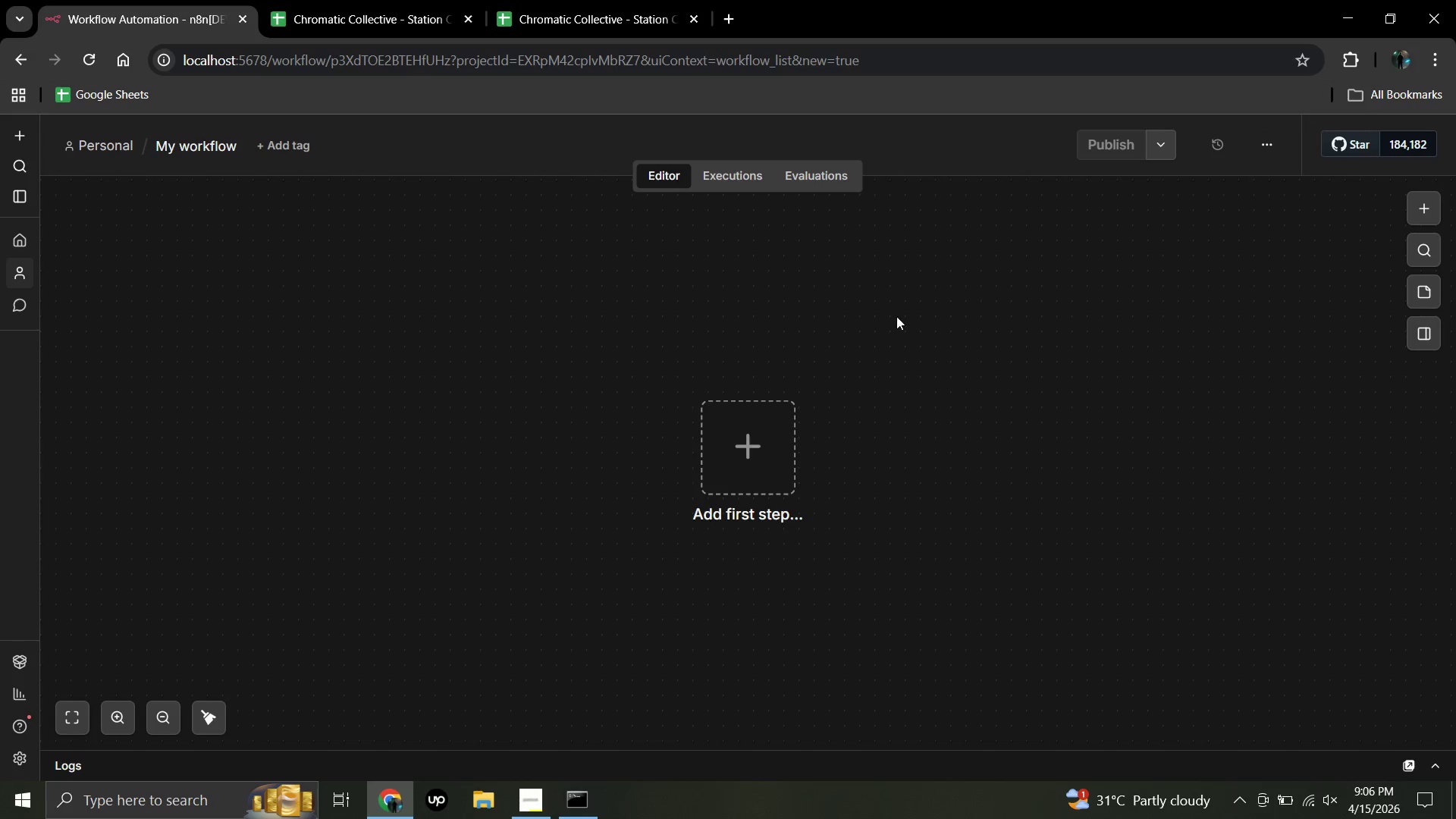 
wait(6.0)
 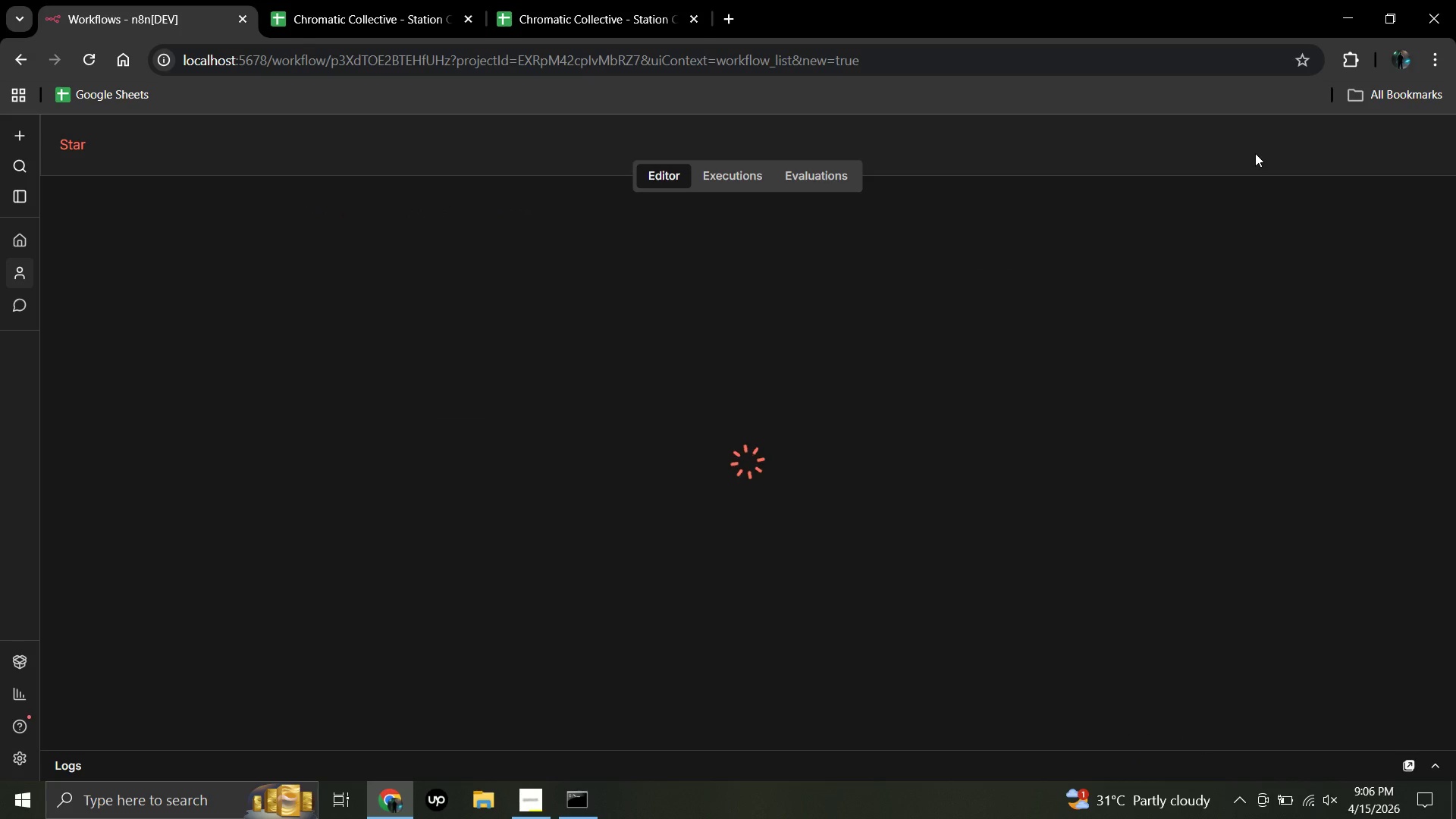 
mouse_move([752, 438])
 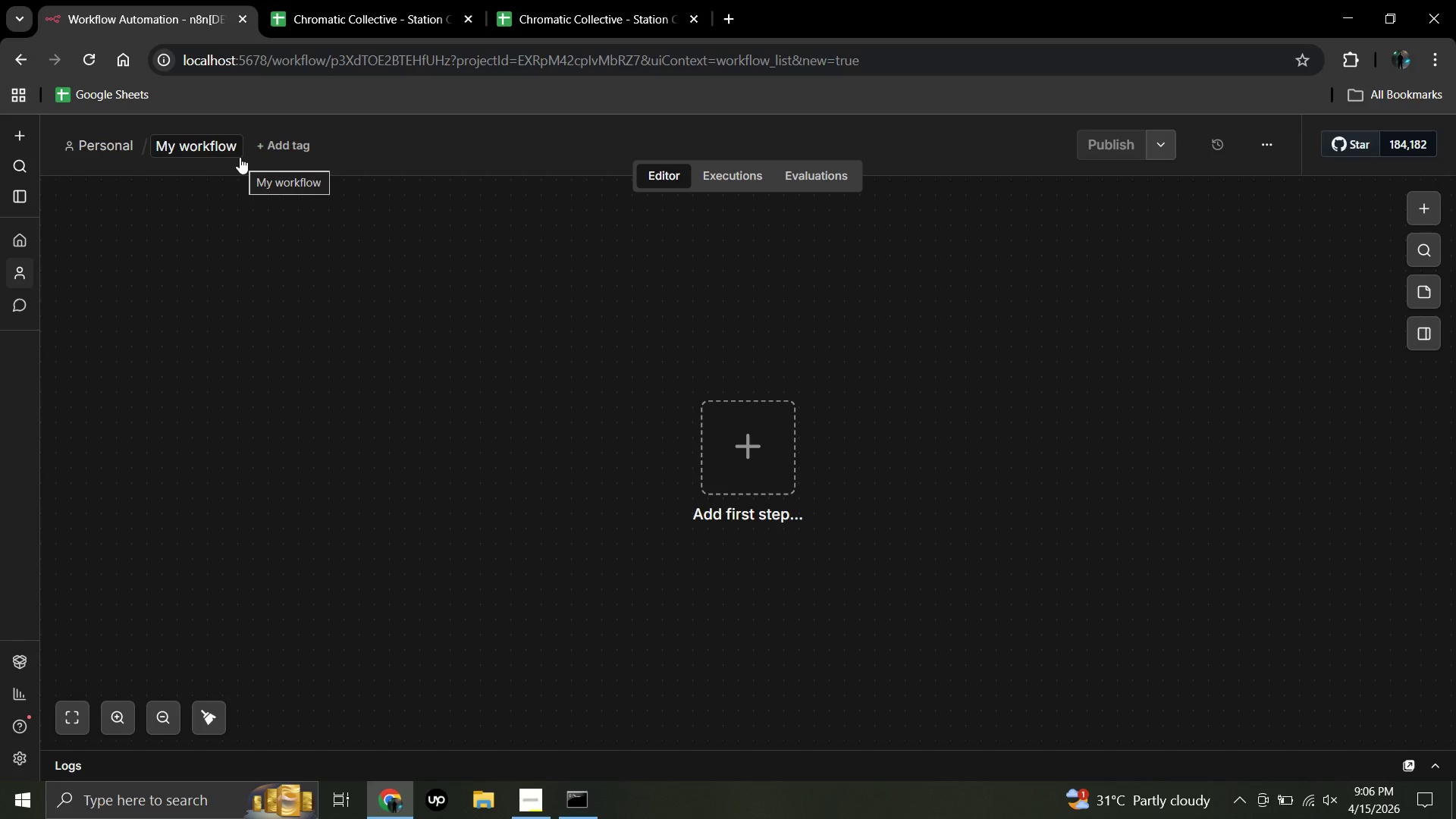 
wait(14.09)
 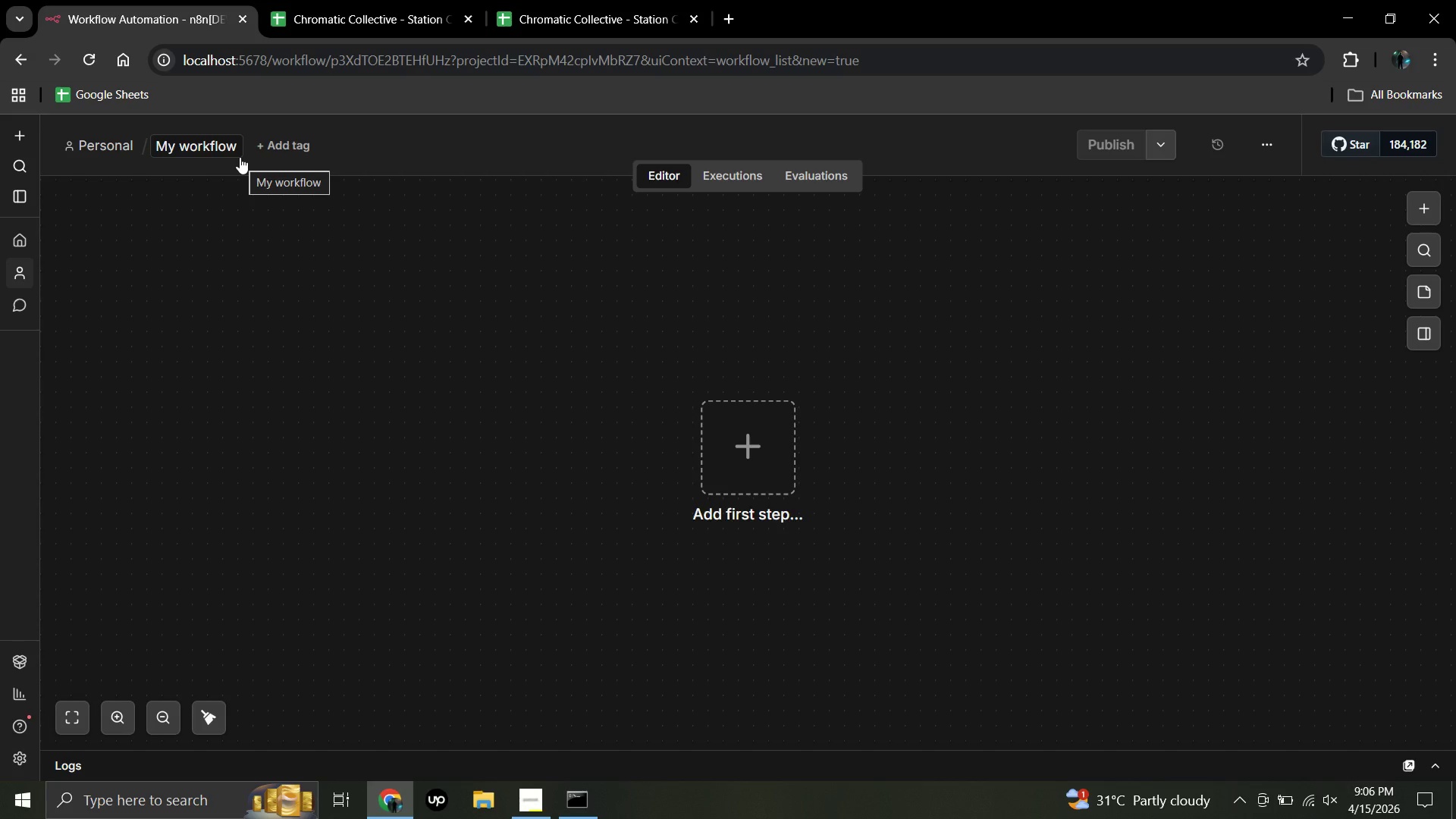 
left_click([238, 146])
 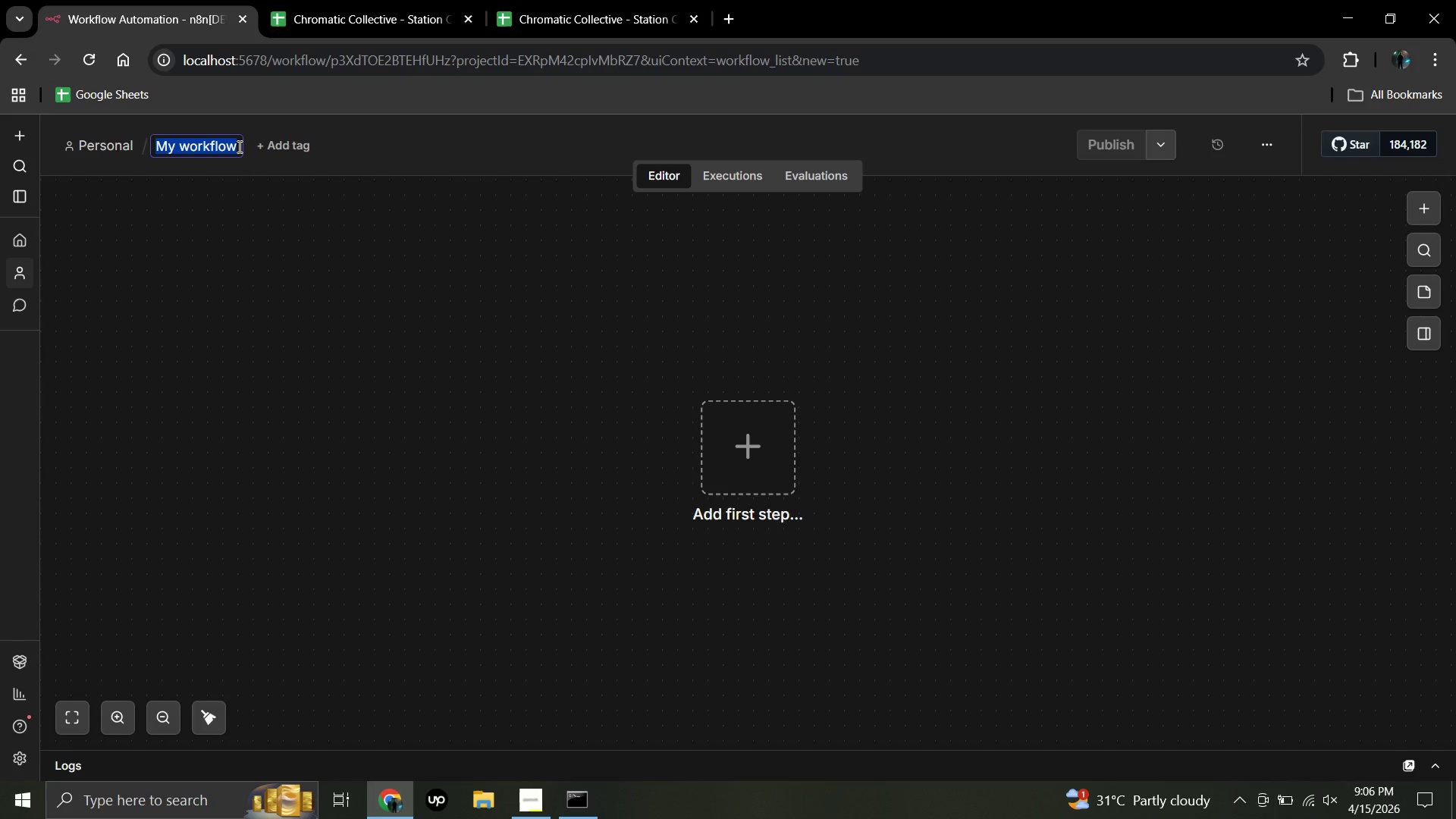 
wait(6.59)
 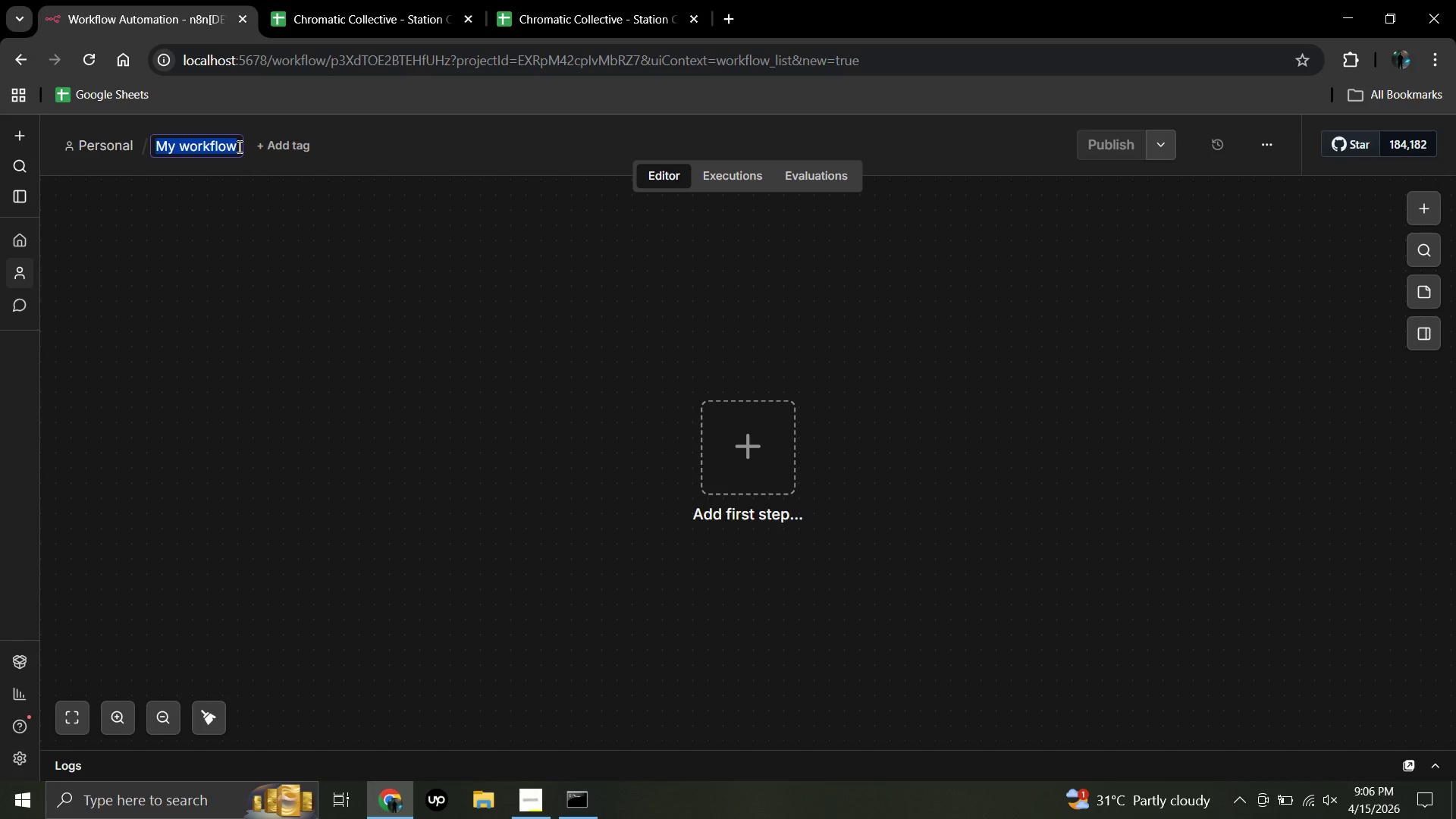 
key(ArrowRight)
 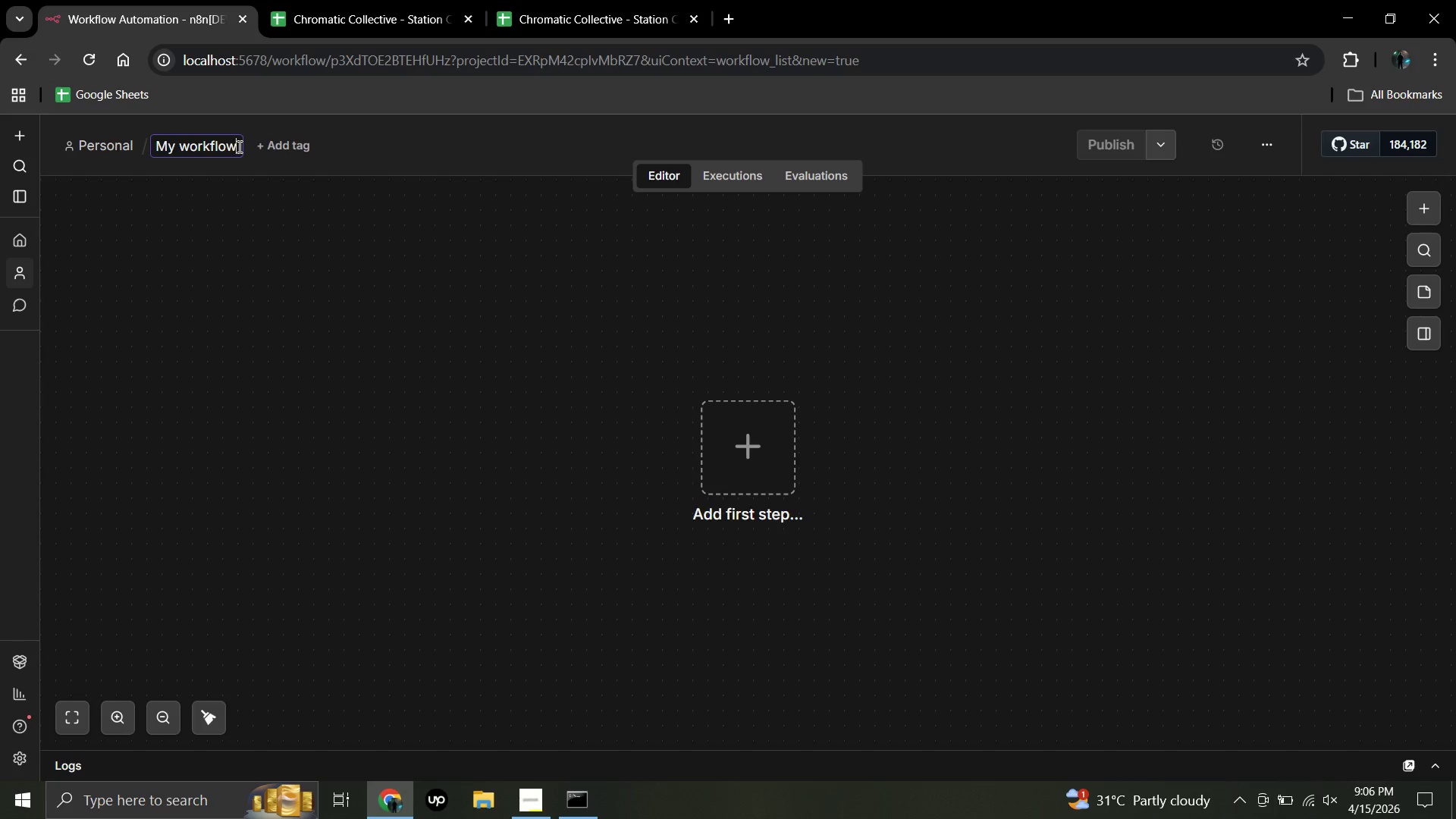 
key(Backspace)
 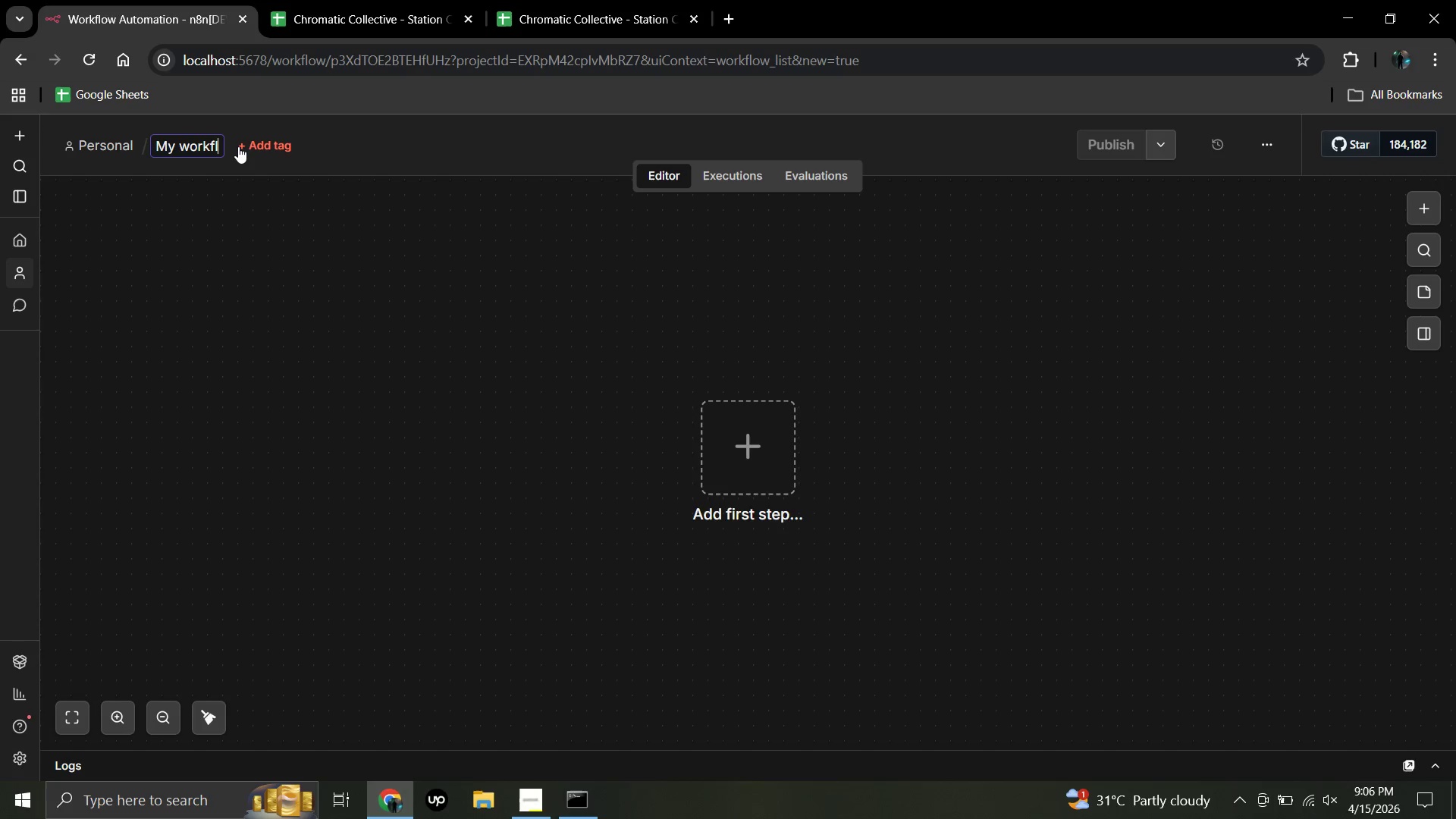 
key(Backspace)
 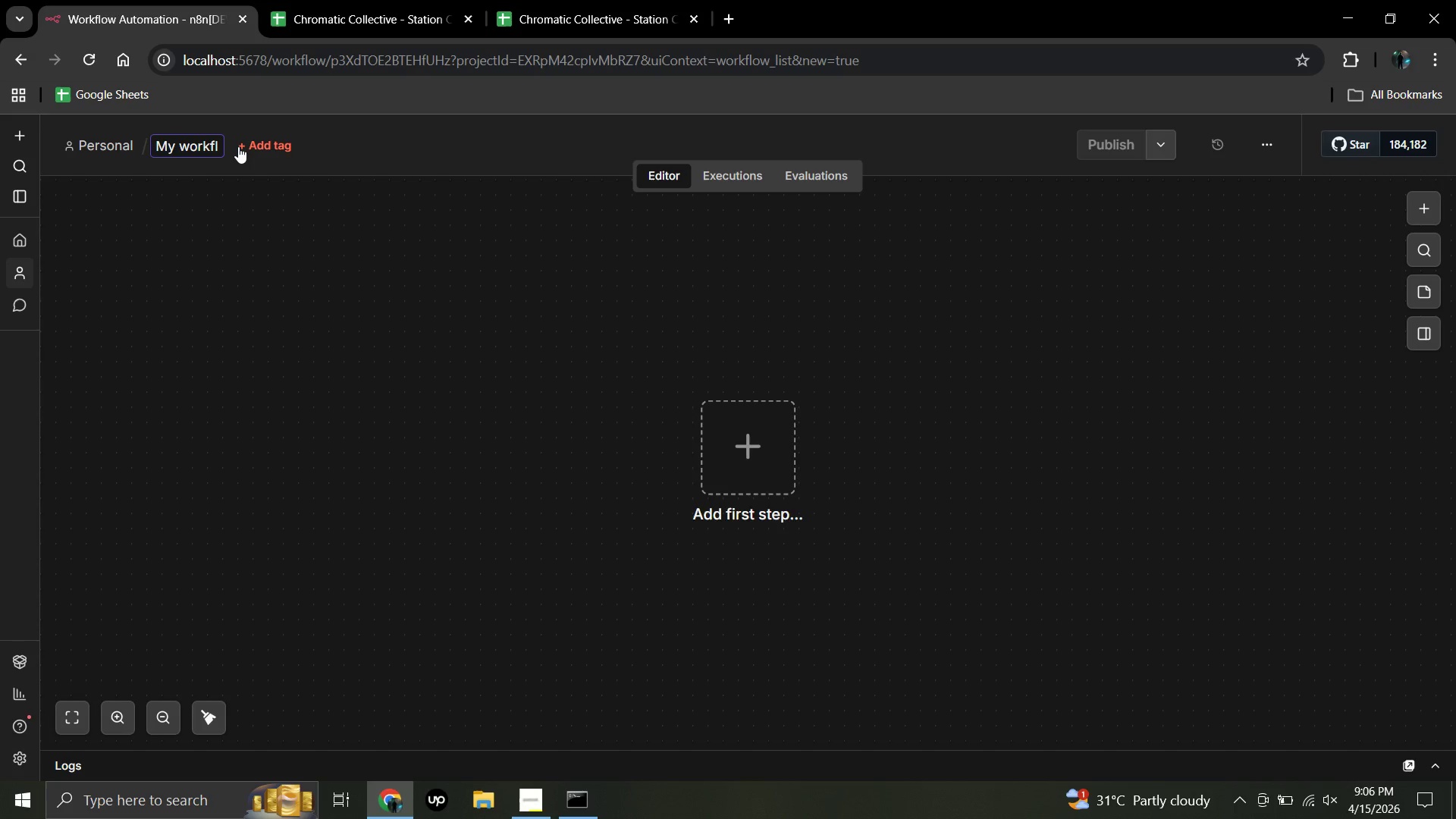 
hold_key(key=Backspace, duration=0.81)
 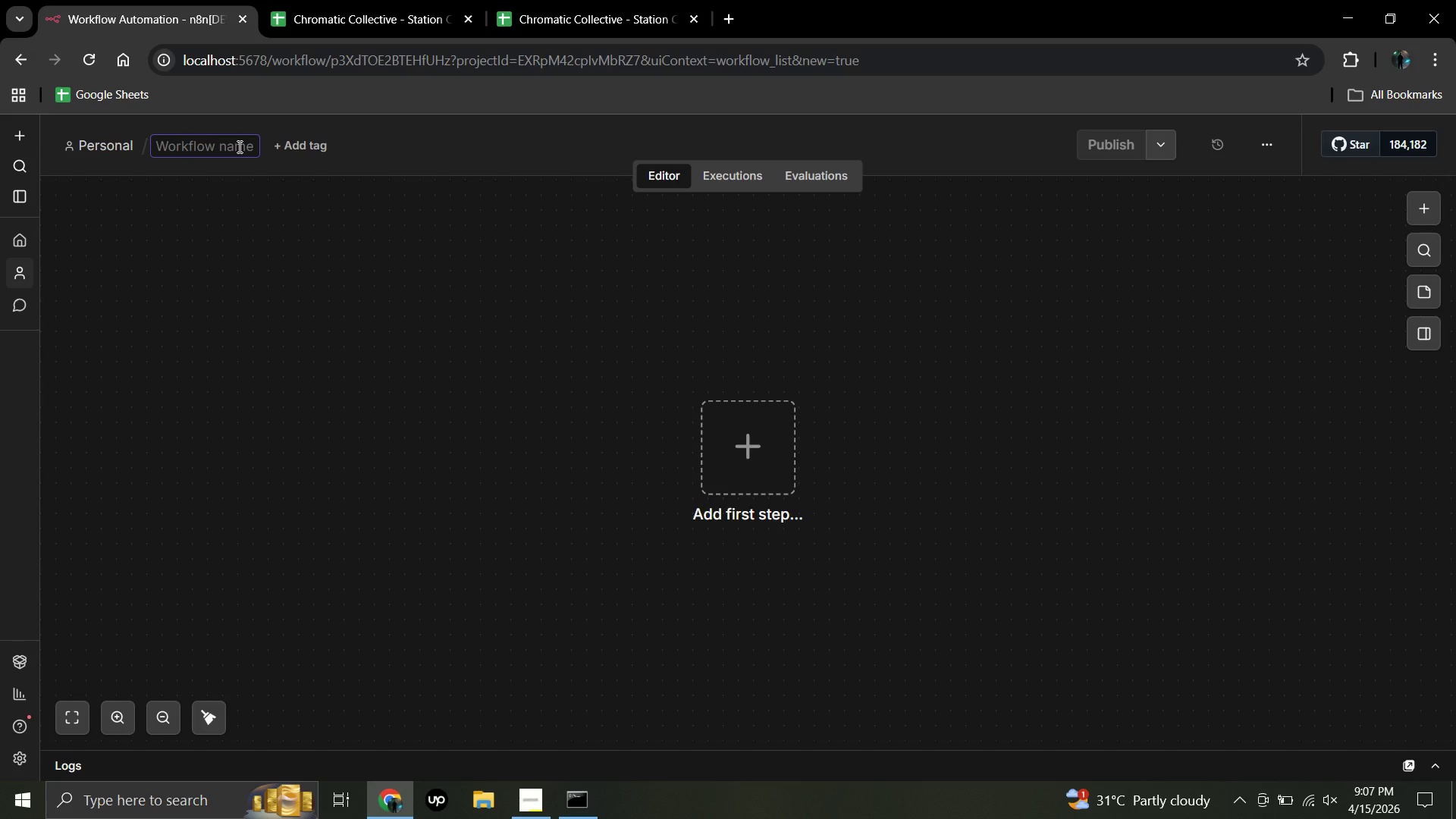 
wait(24.12)
 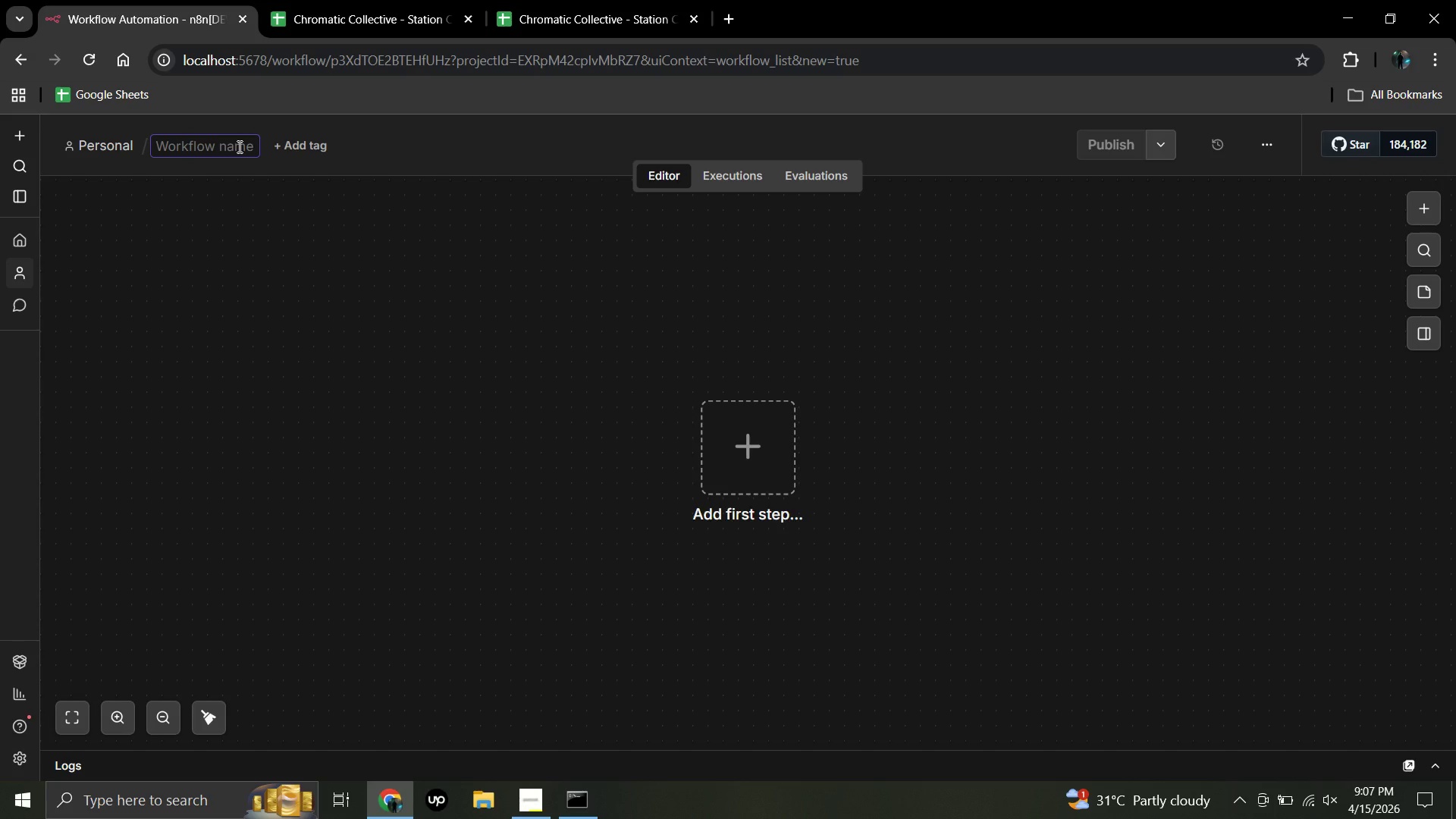 
type(Chormatic )
 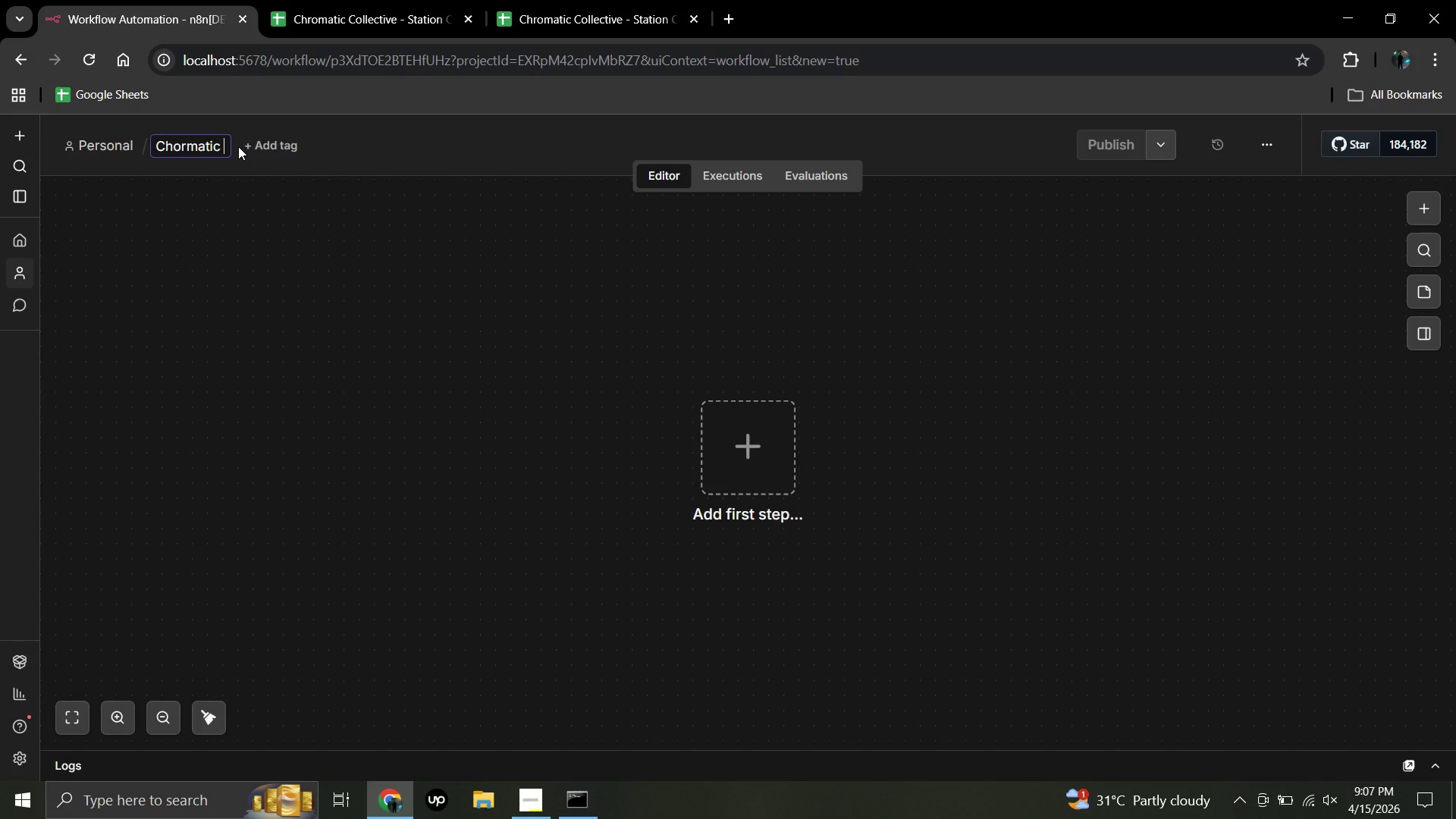 
wait(8.31)
 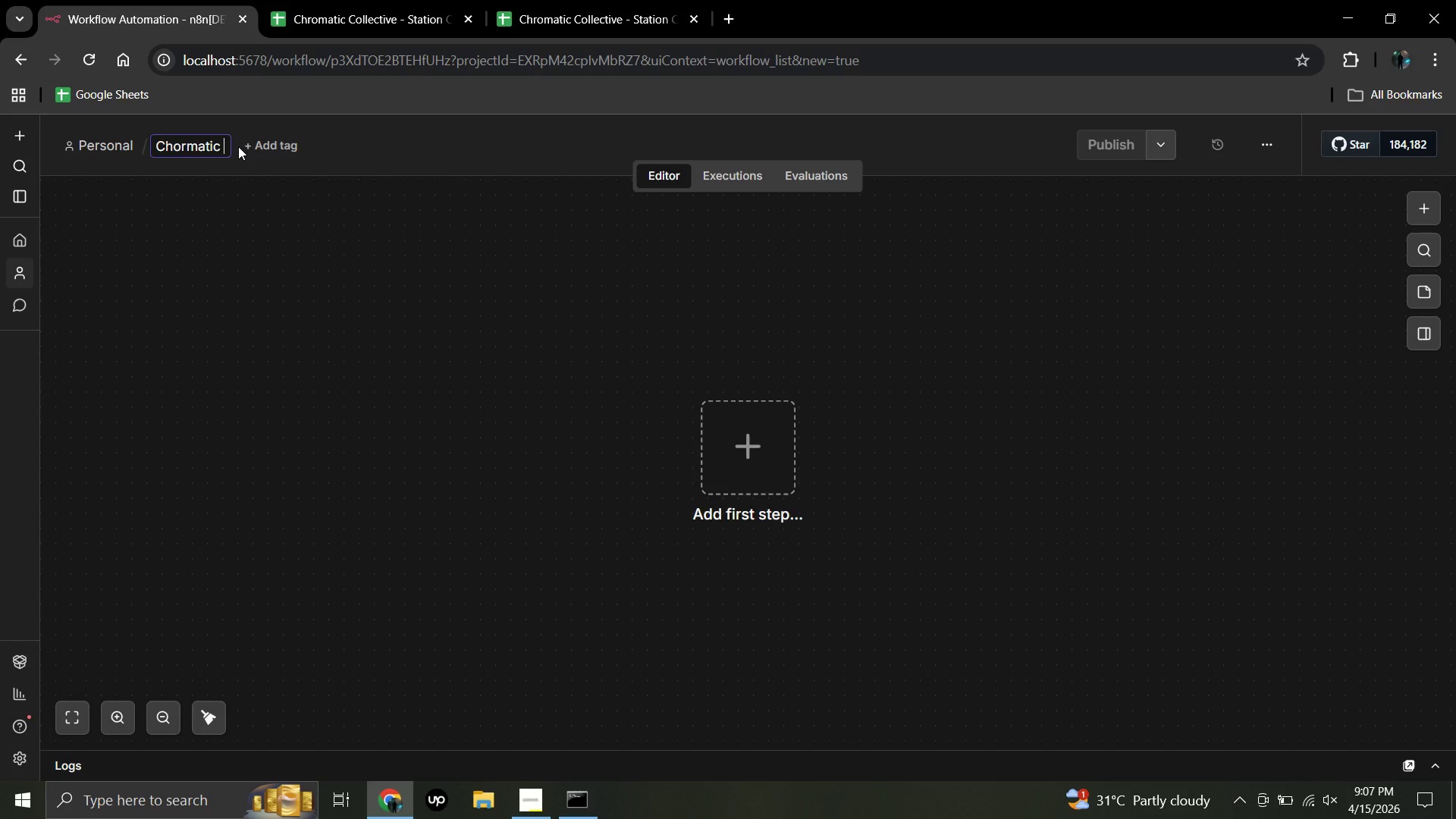 
type(Collev)
 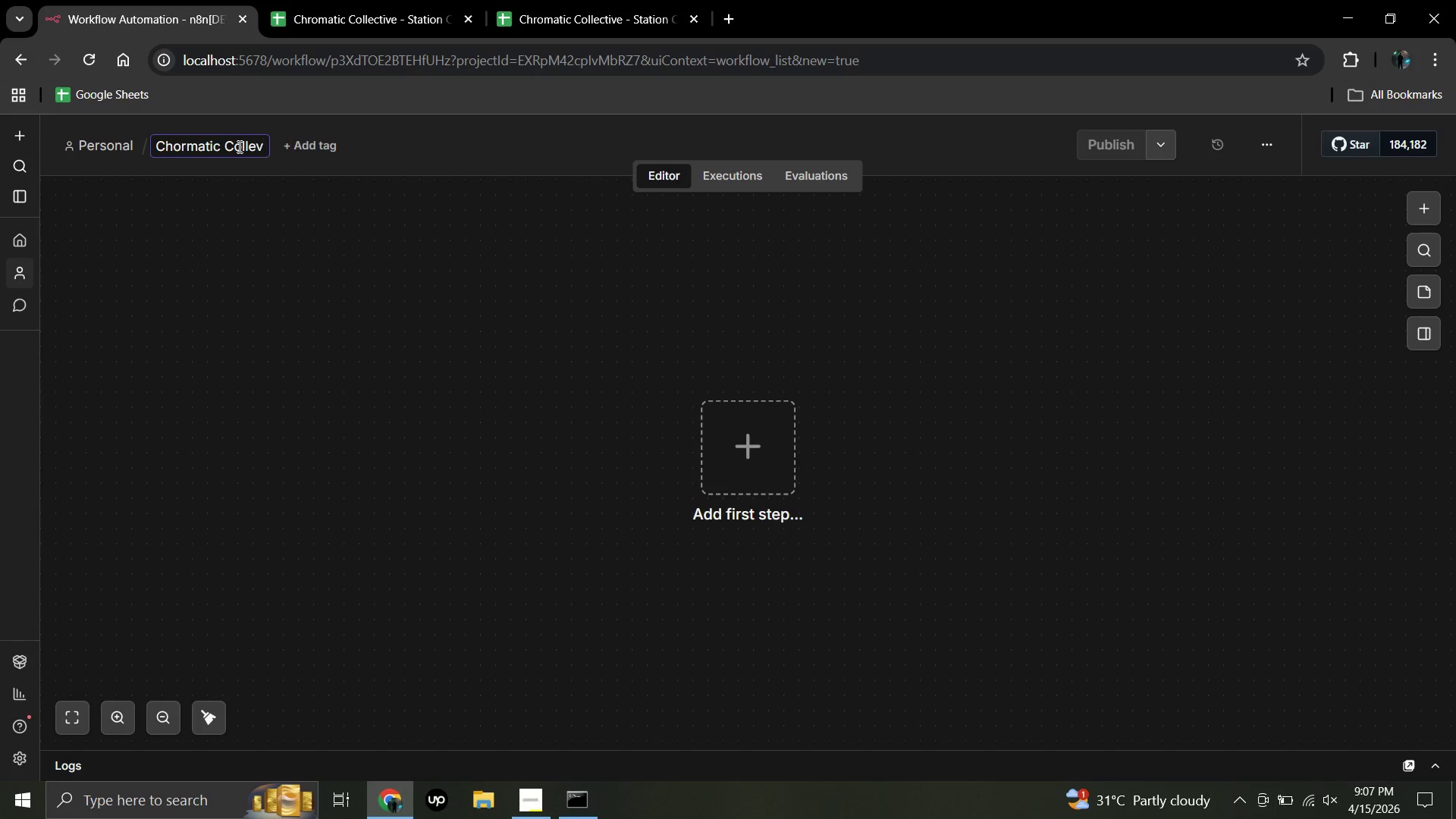 
key(Backspace)
type(ctive)
 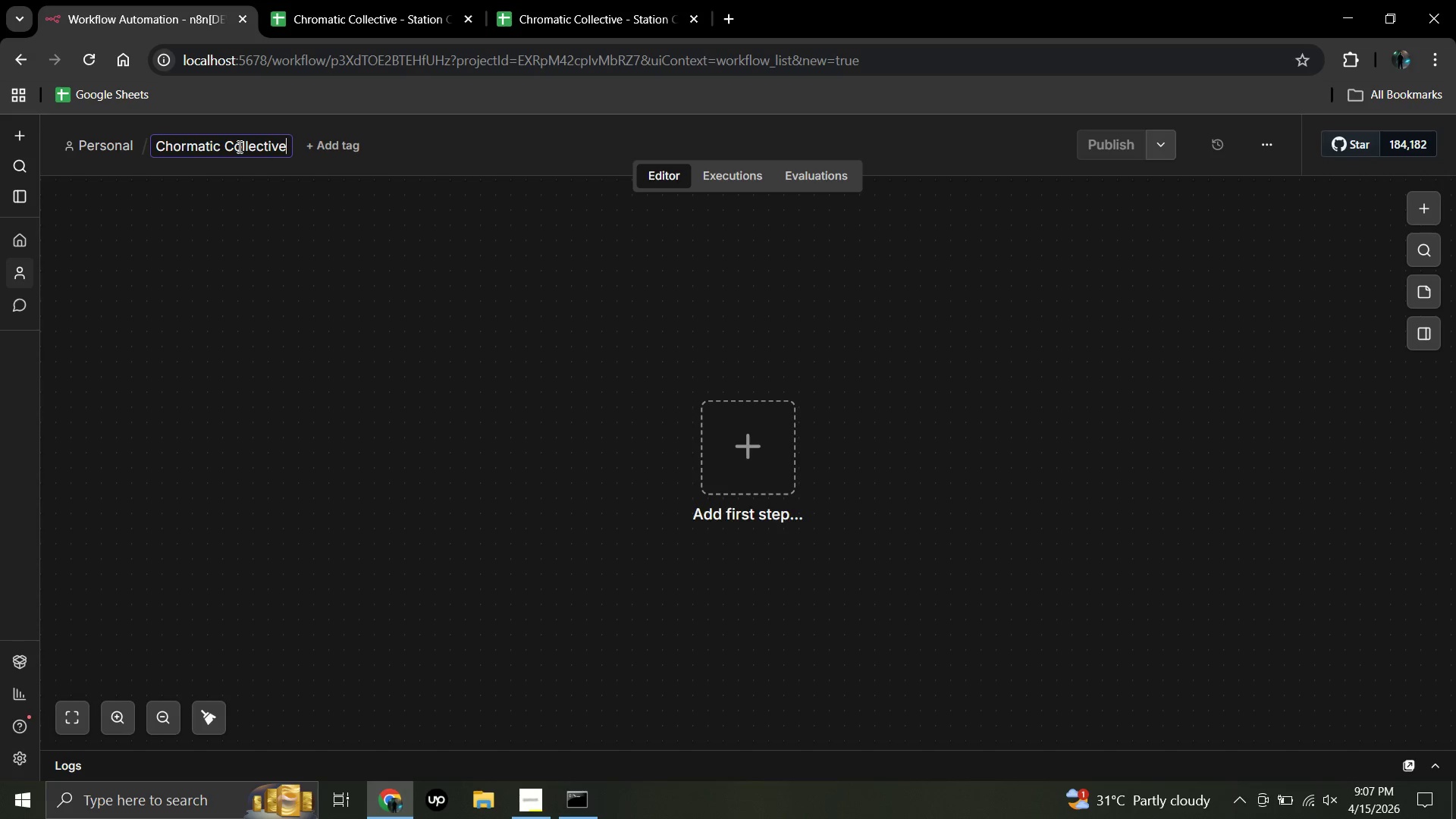 
wait(5.41)
 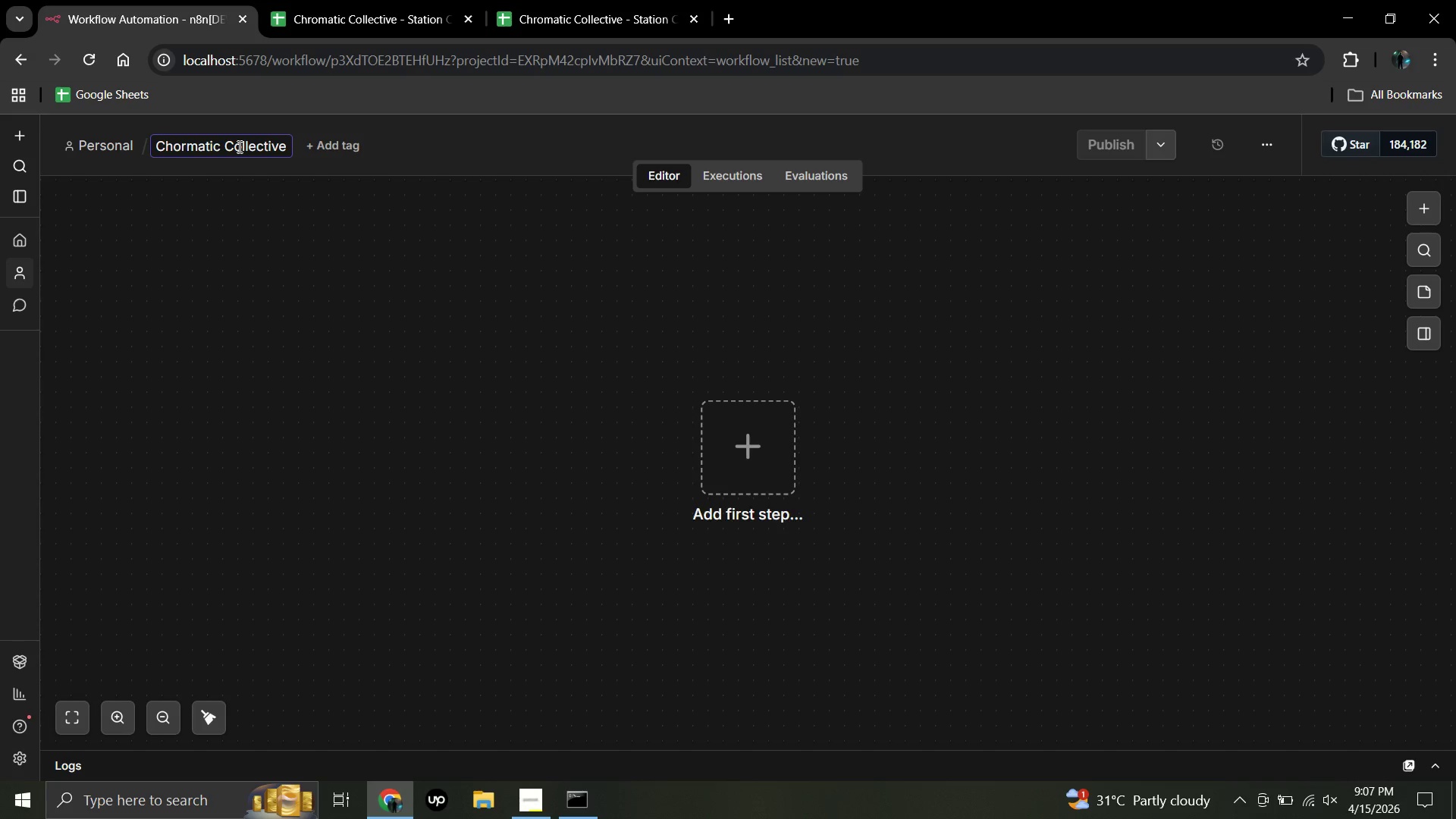 
key(Space)
 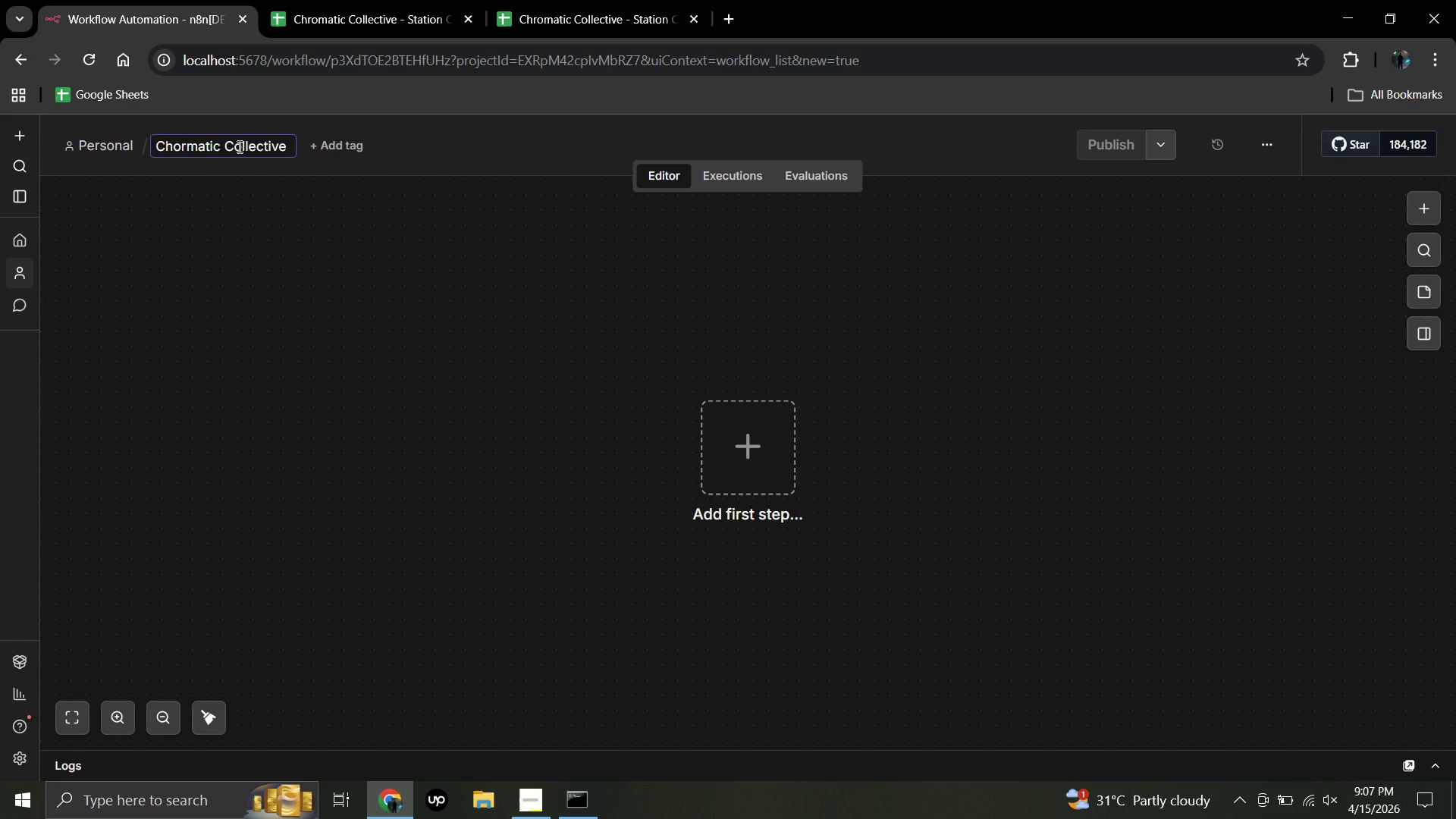 
wait(11.91)
 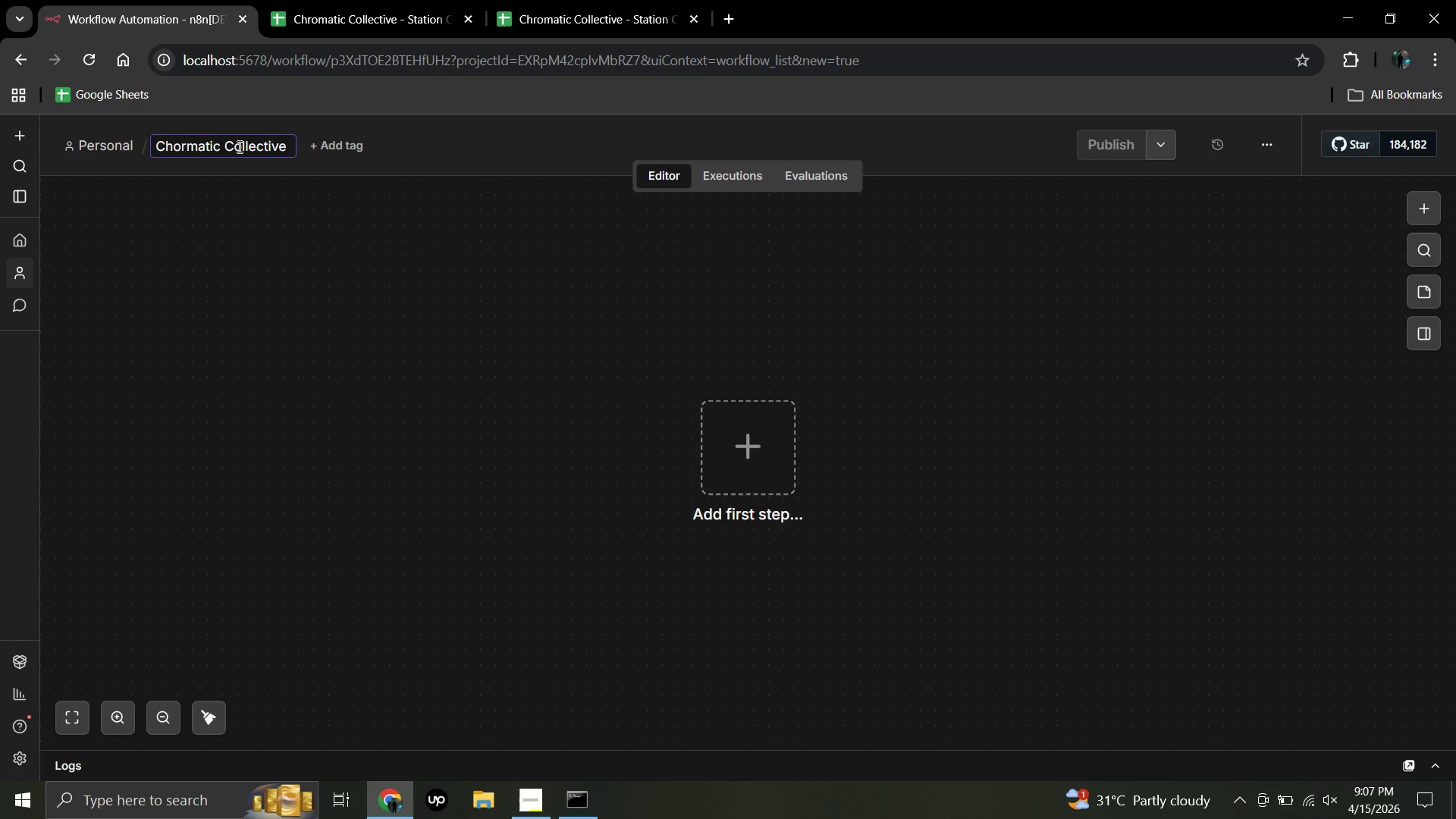 
key(Slash)
 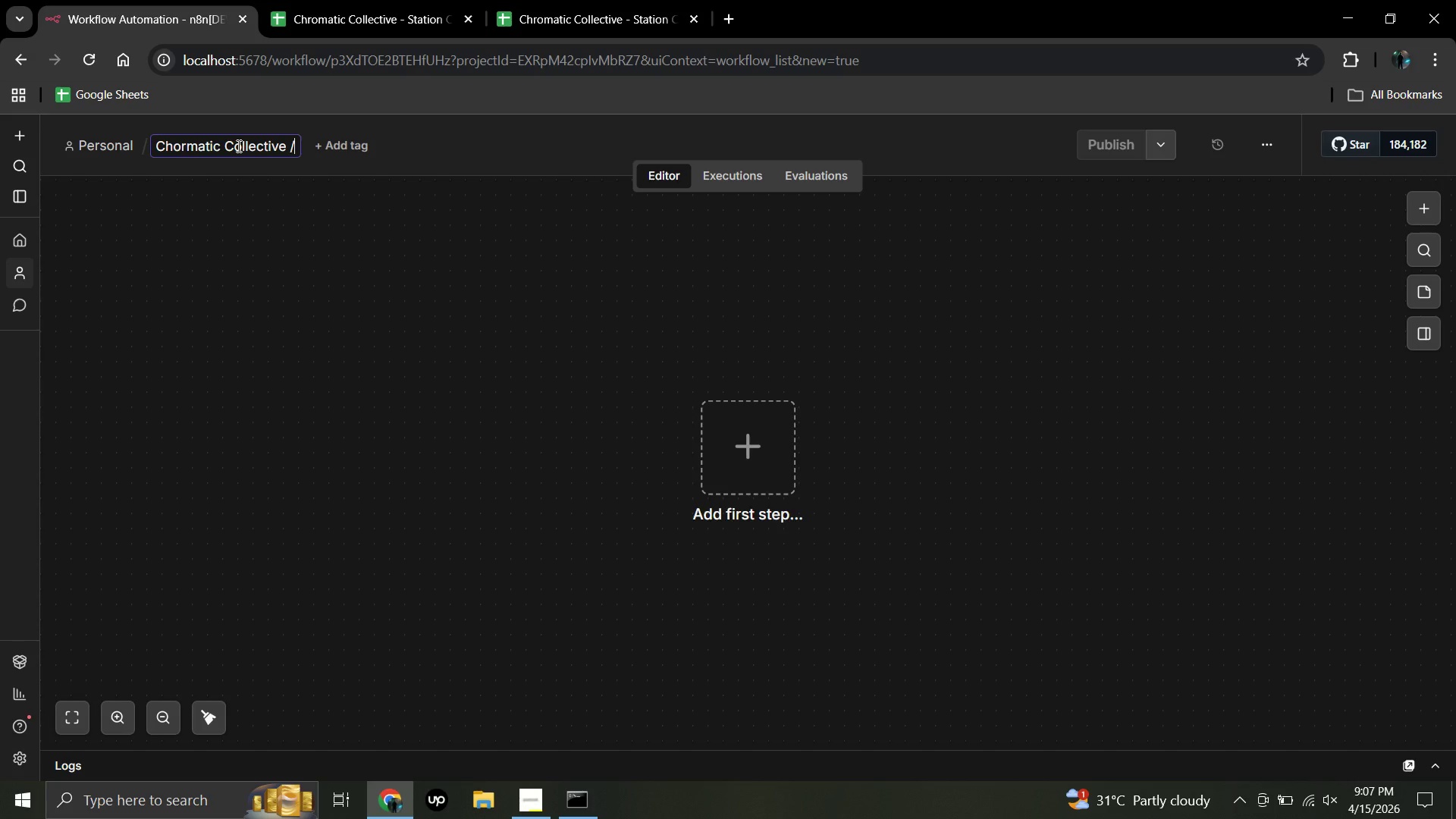 
key(Backspace)
 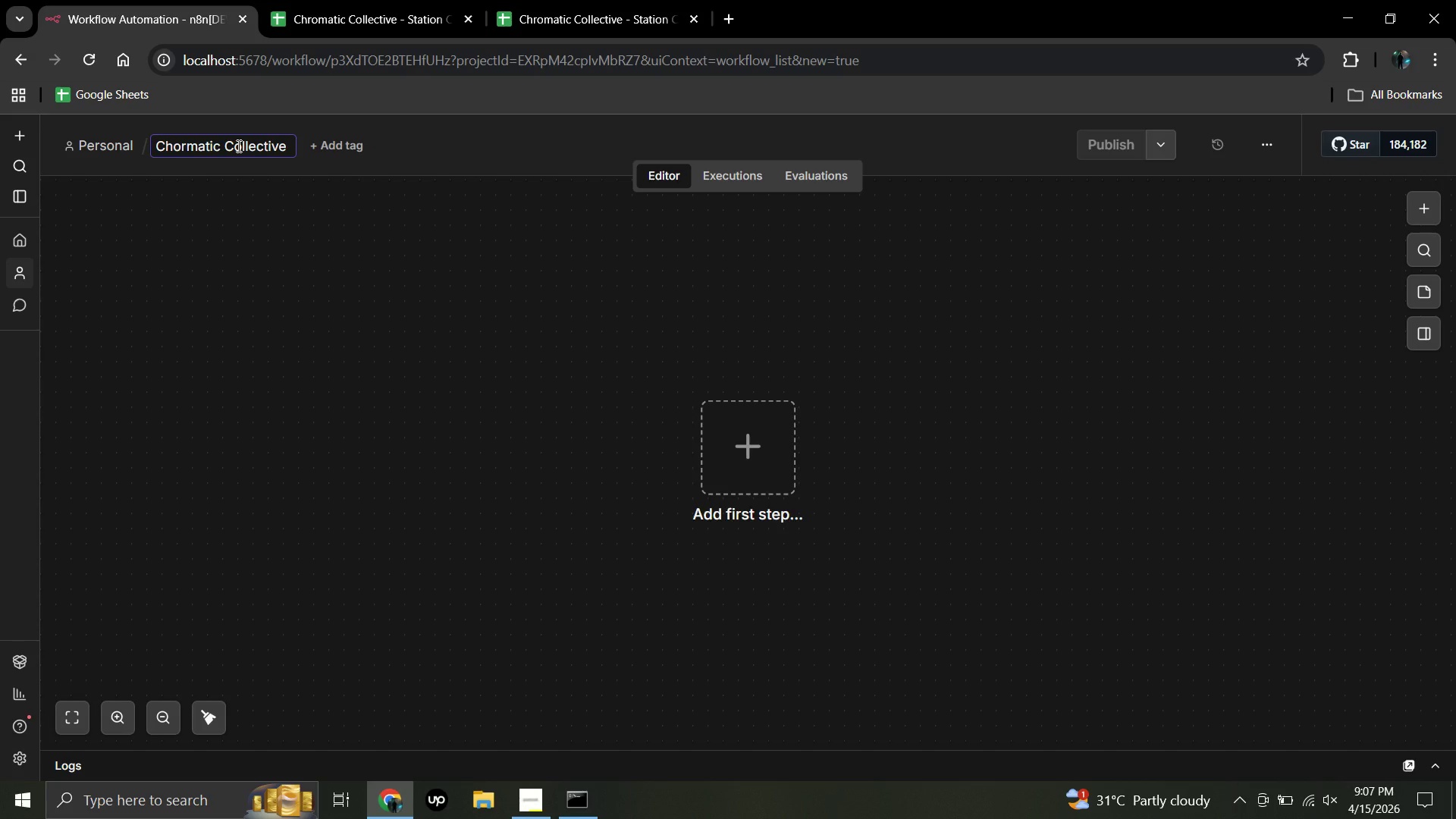 
key(0)
 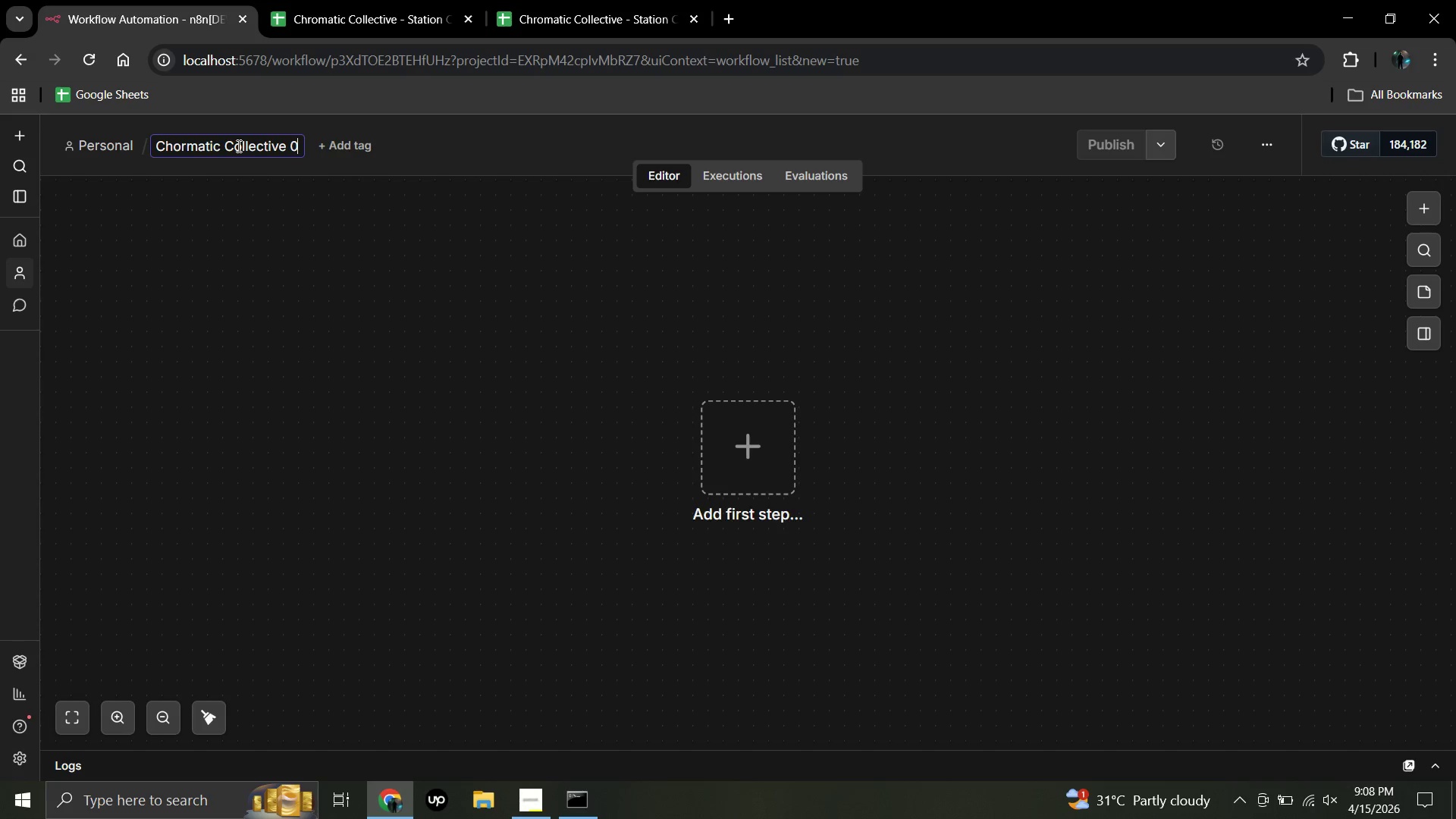 
key(Backspace)
 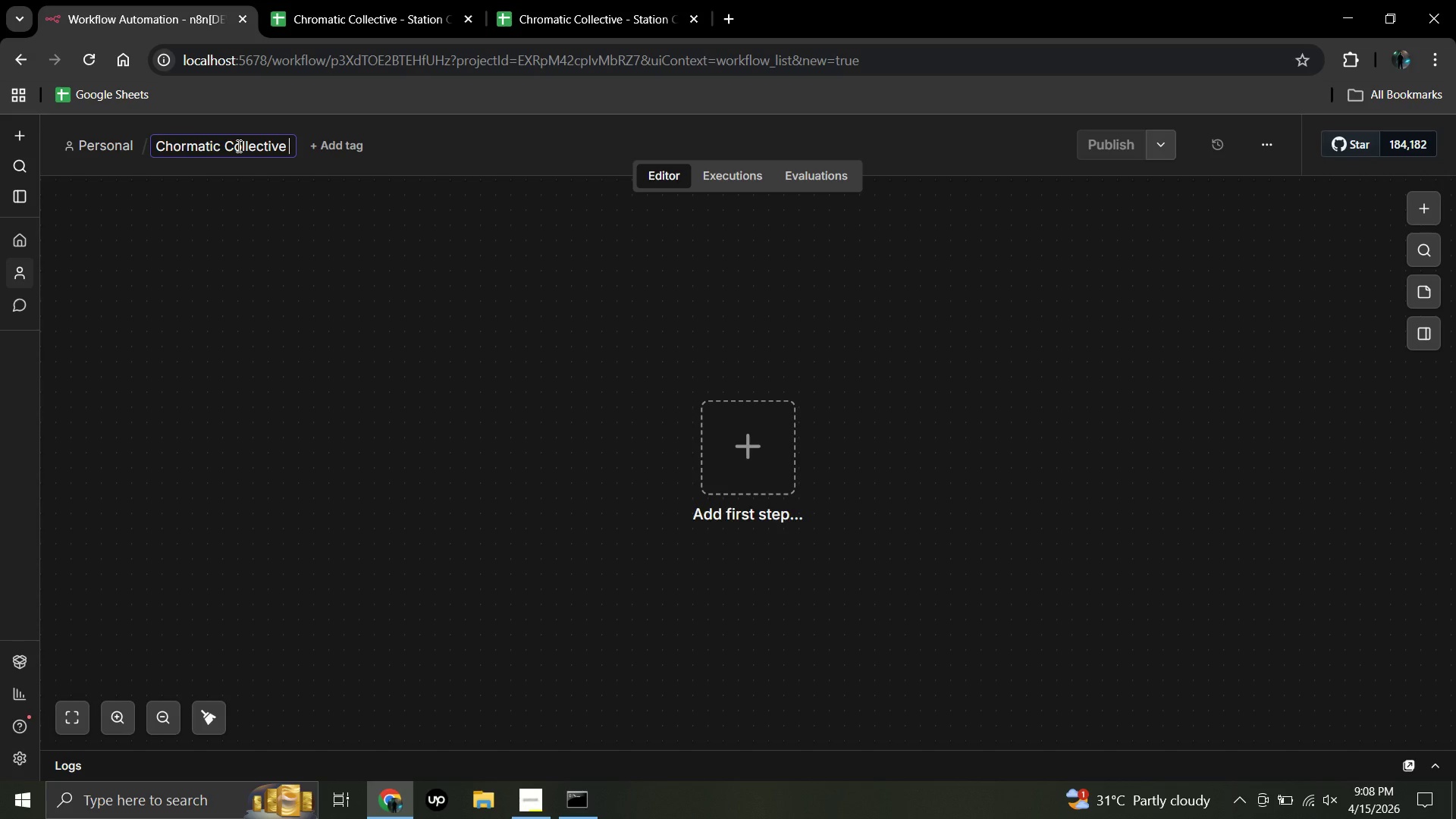 
wait(28.14)
 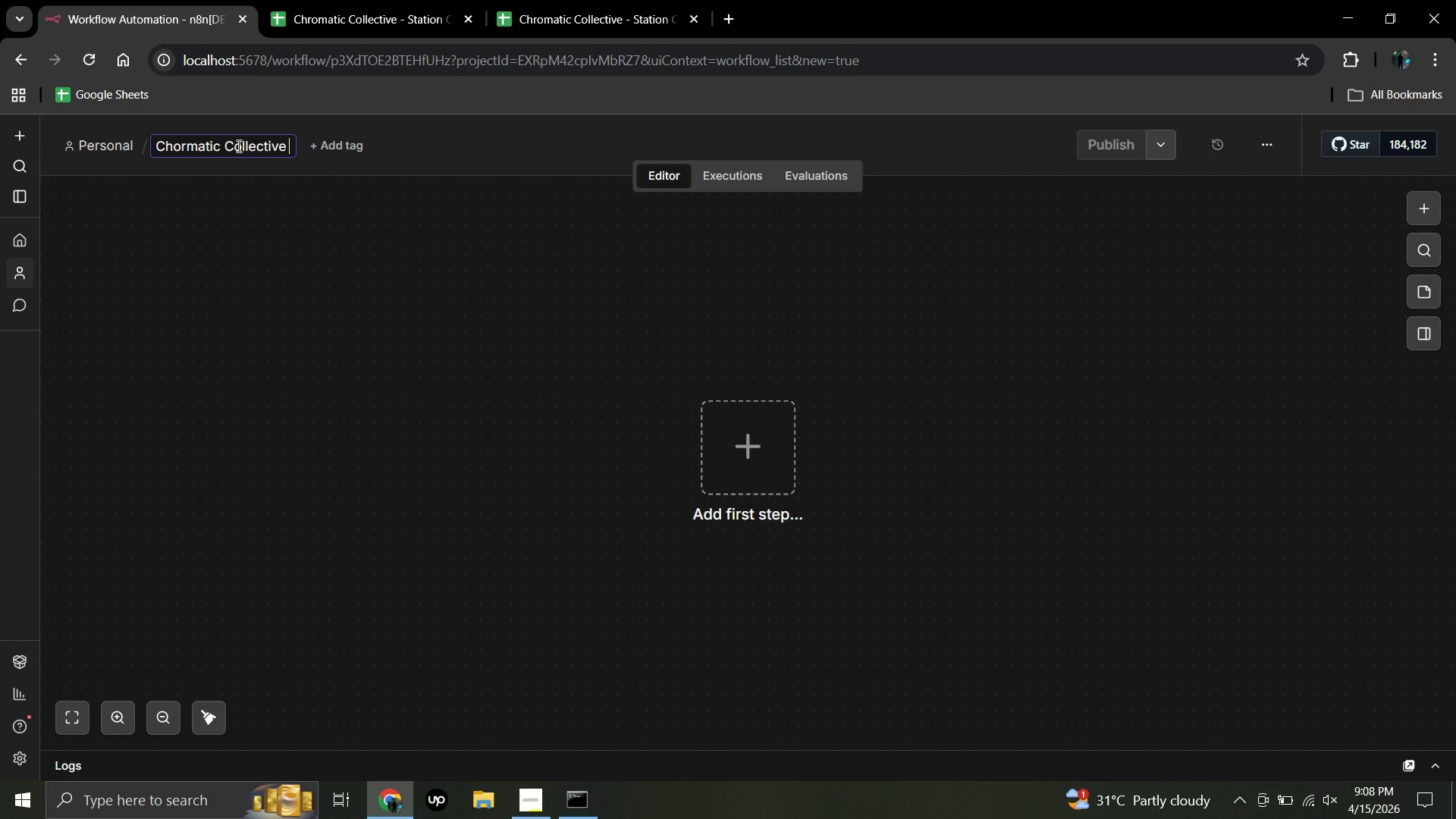 
key(Minus)
 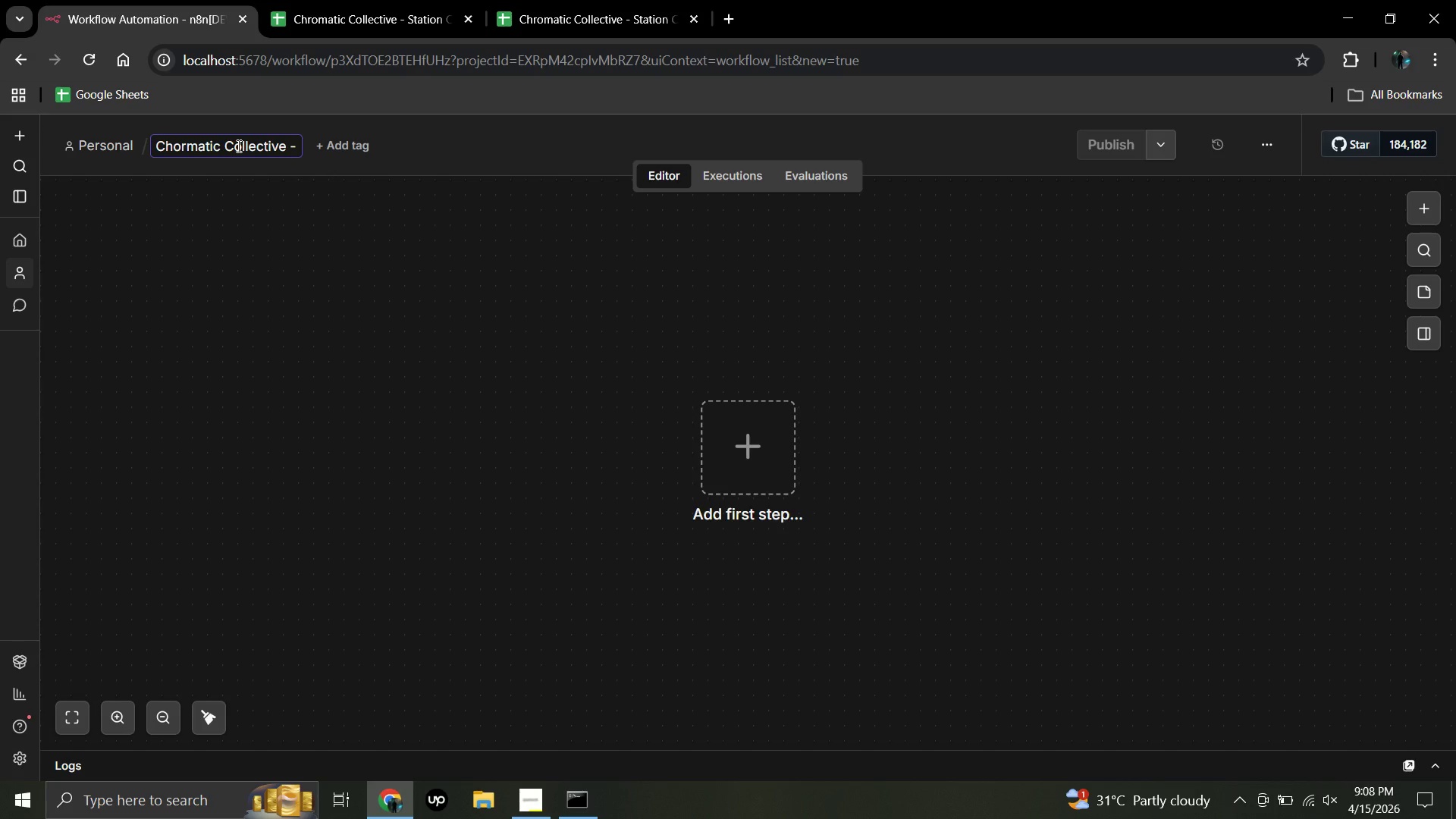 
wait(7.75)
 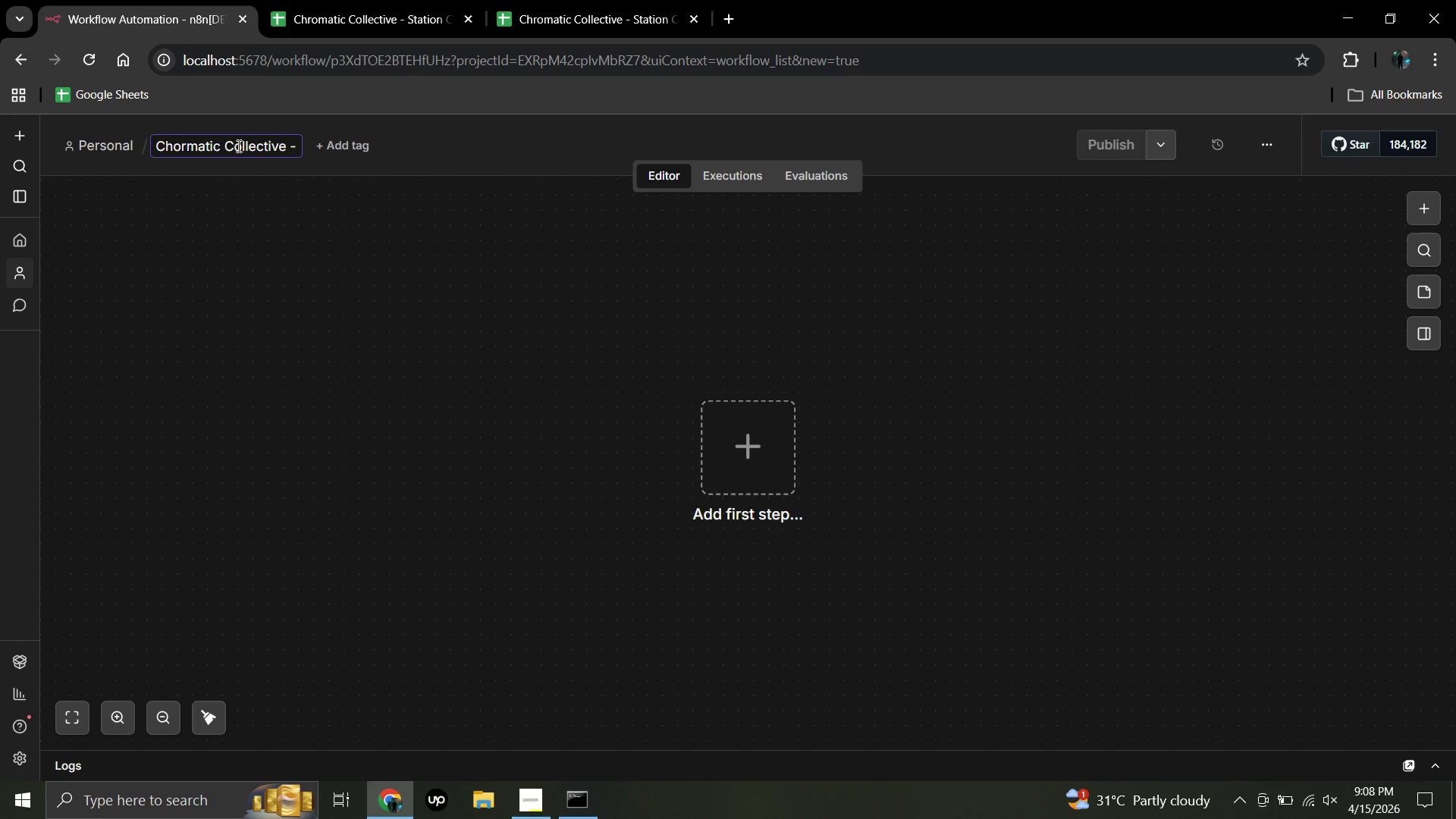 
type(Hand)
 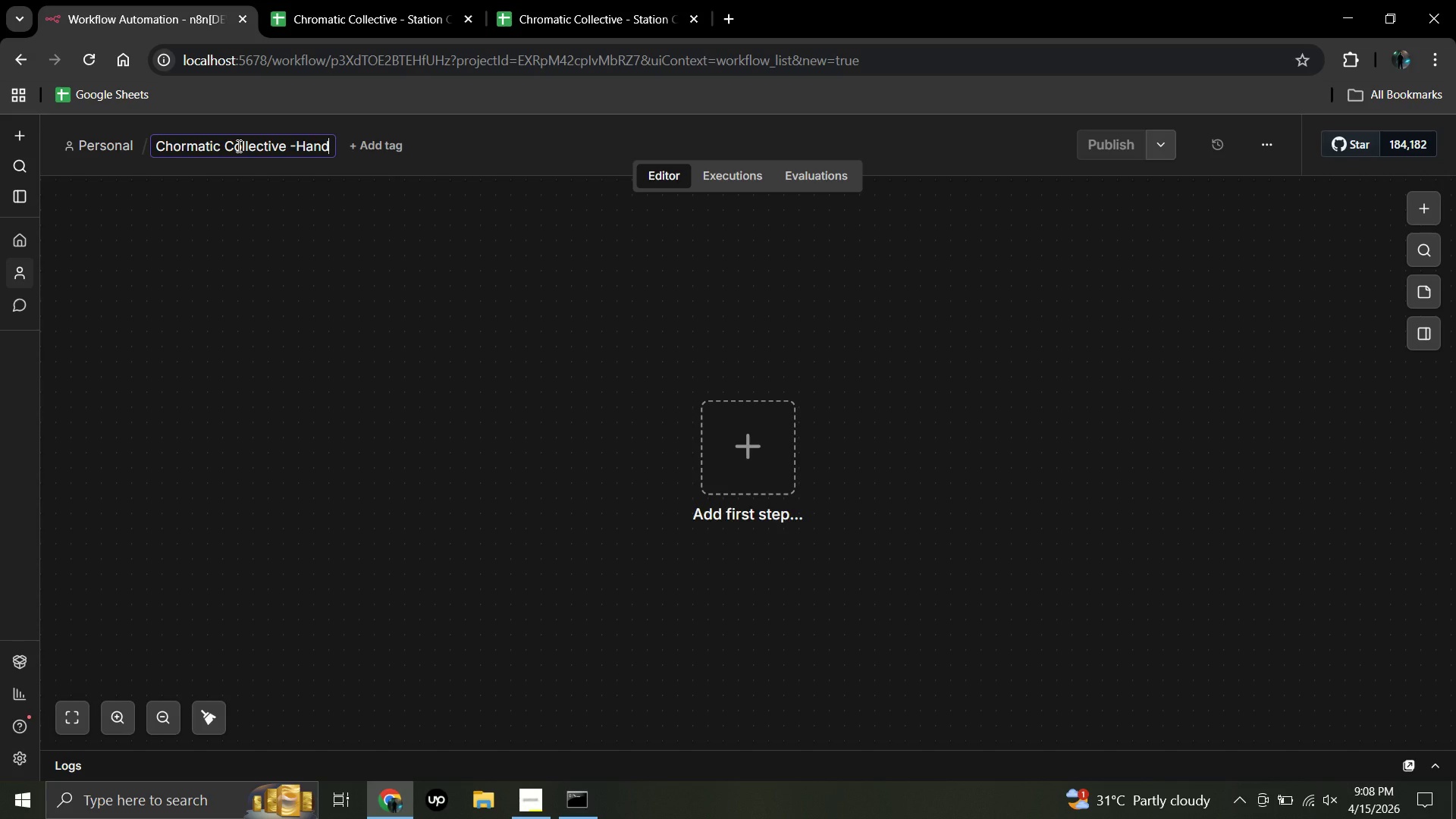 
wait(5.84)
 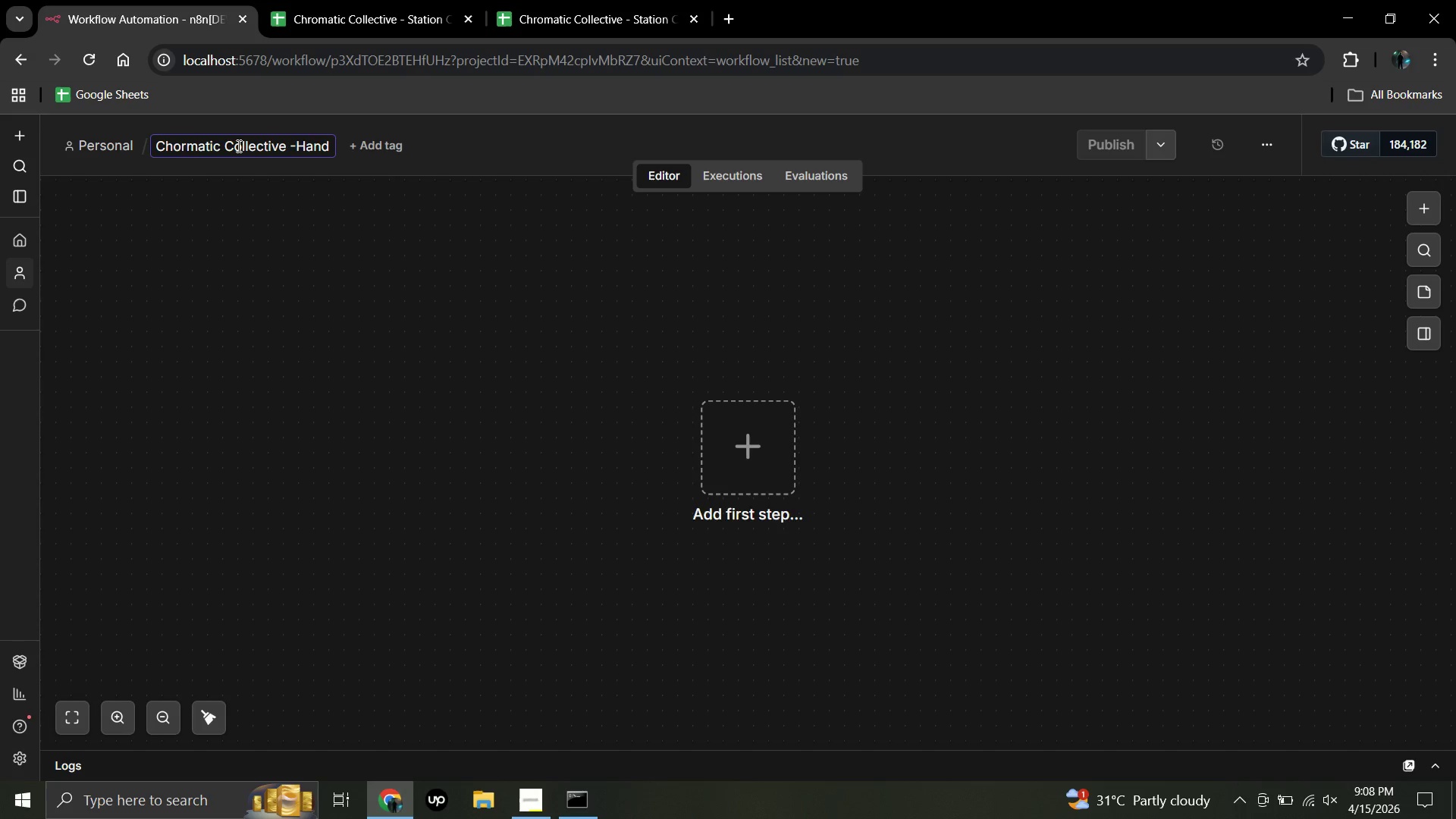 
type(over Processor)
 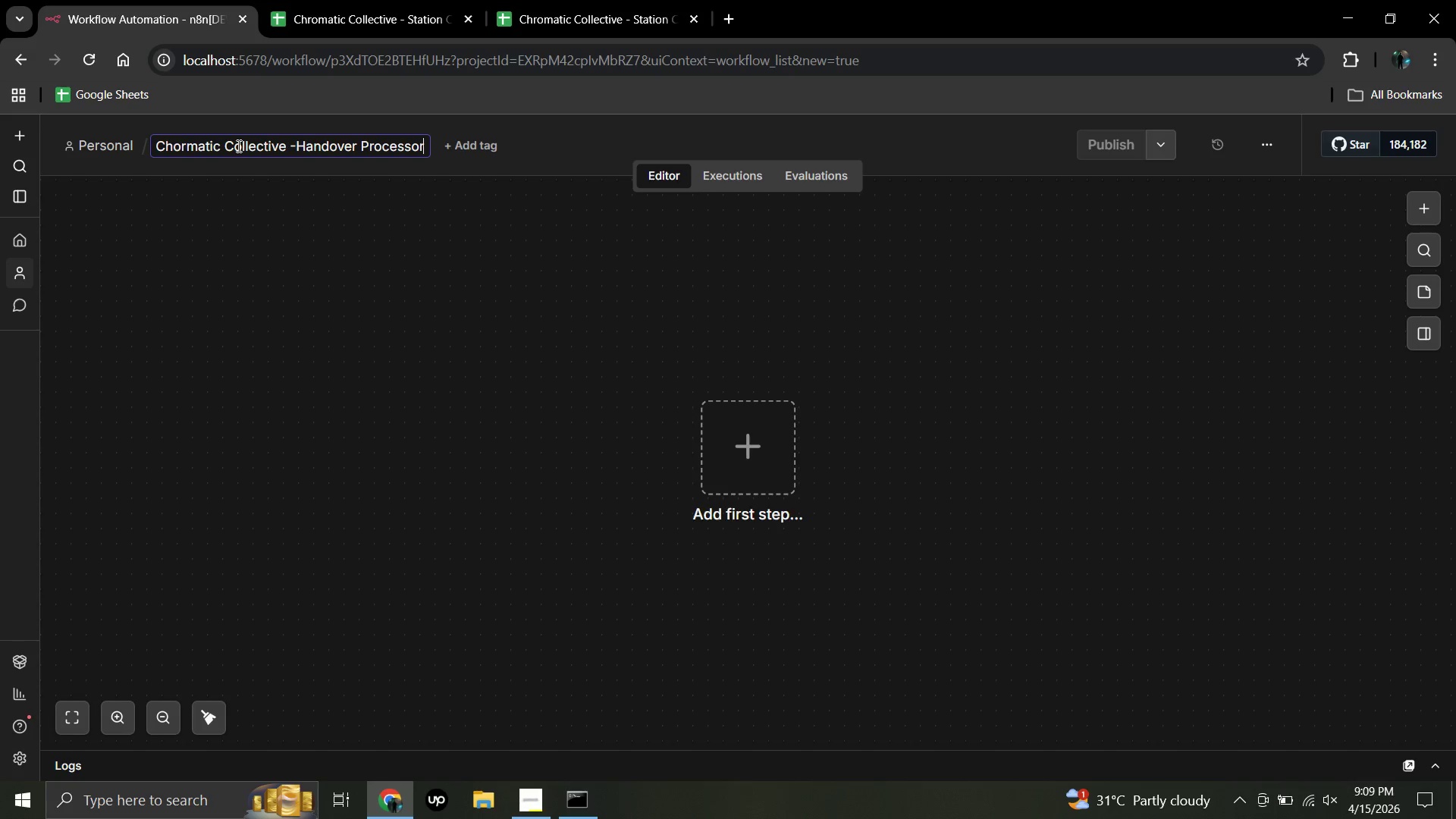 
wait(18.6)
 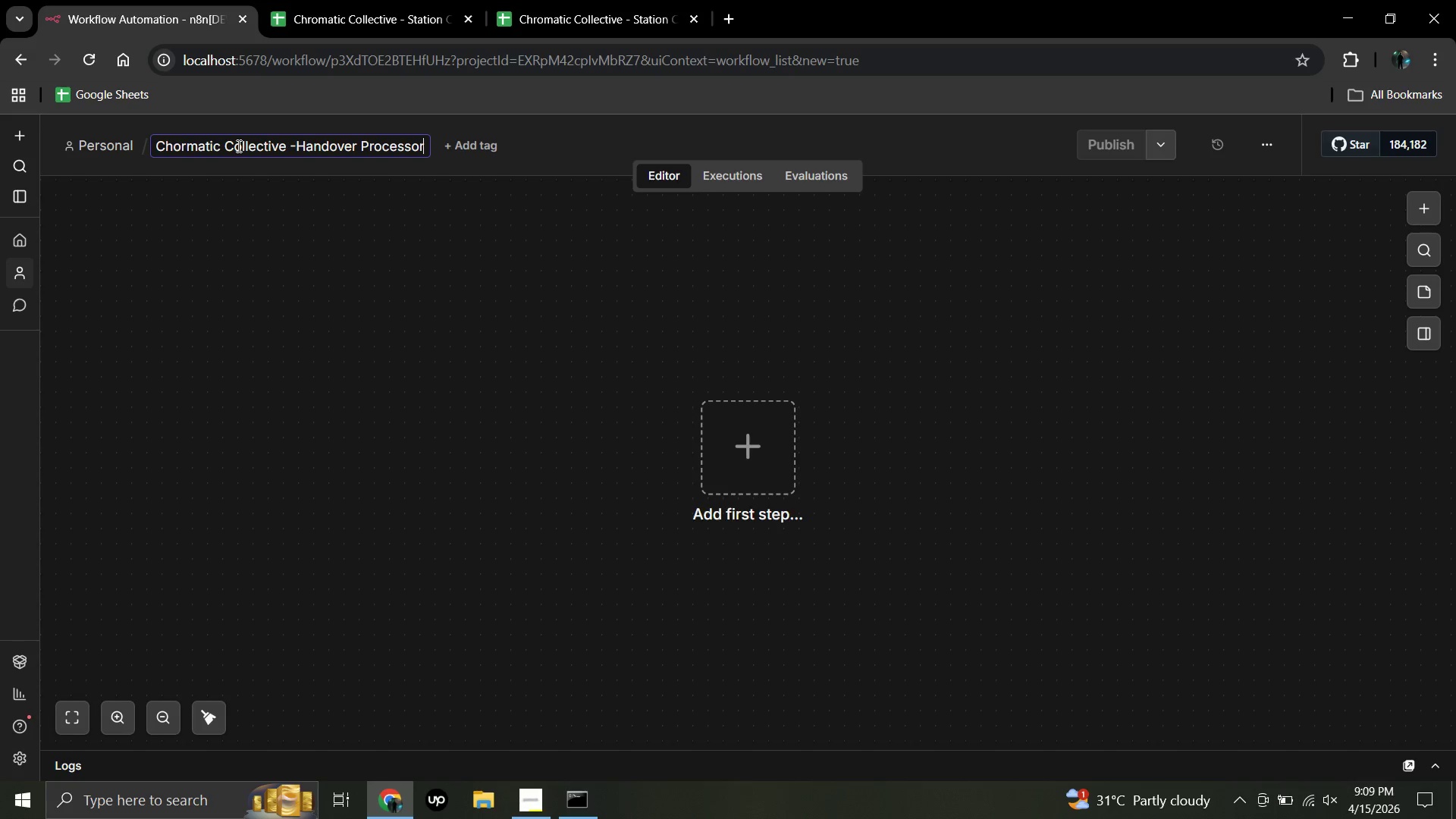 
mouse_move([715, 438])
 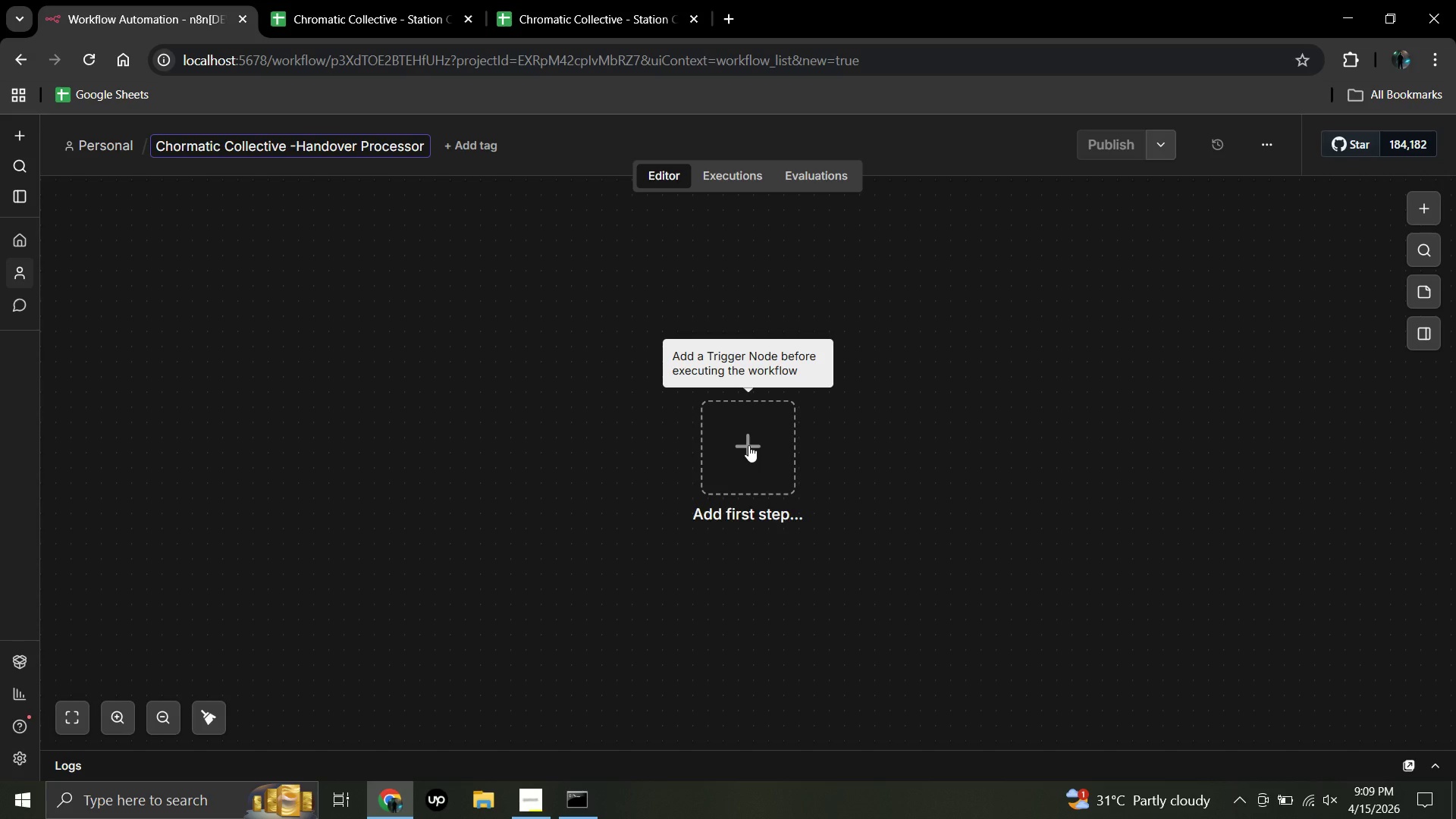 
wait(17.76)
 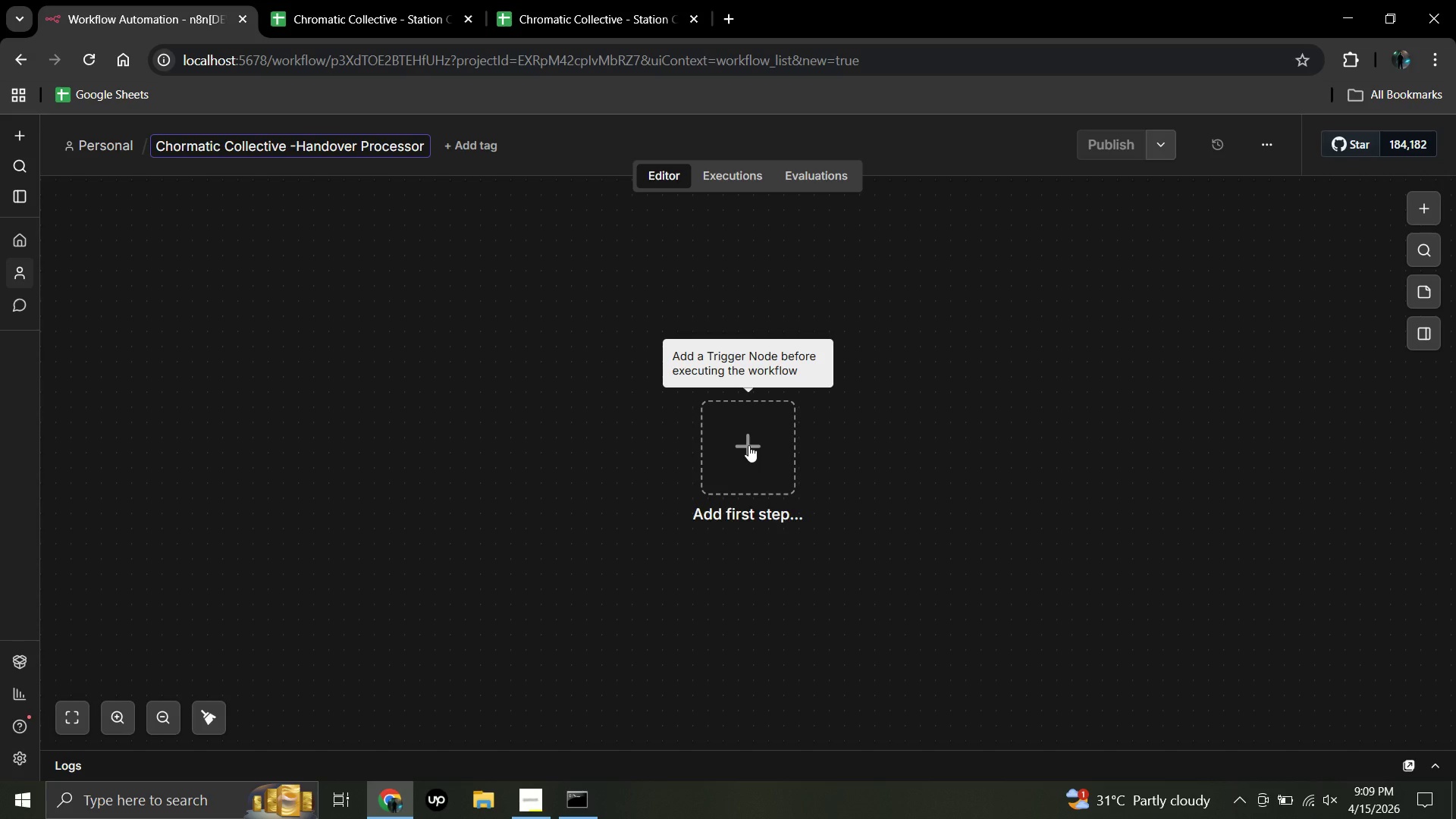 
double_click([748, 445])
 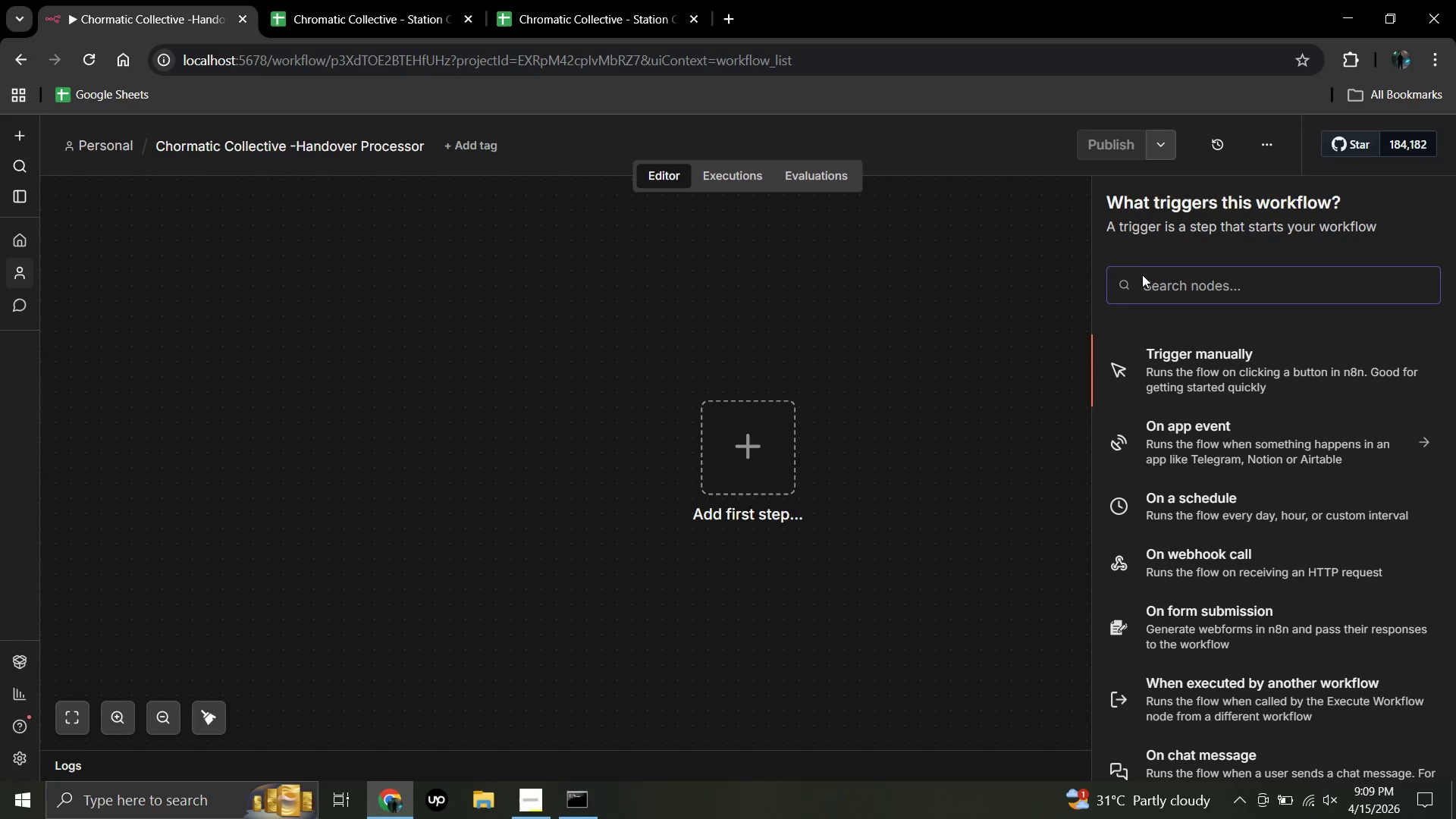 
left_click([1147, 278])
 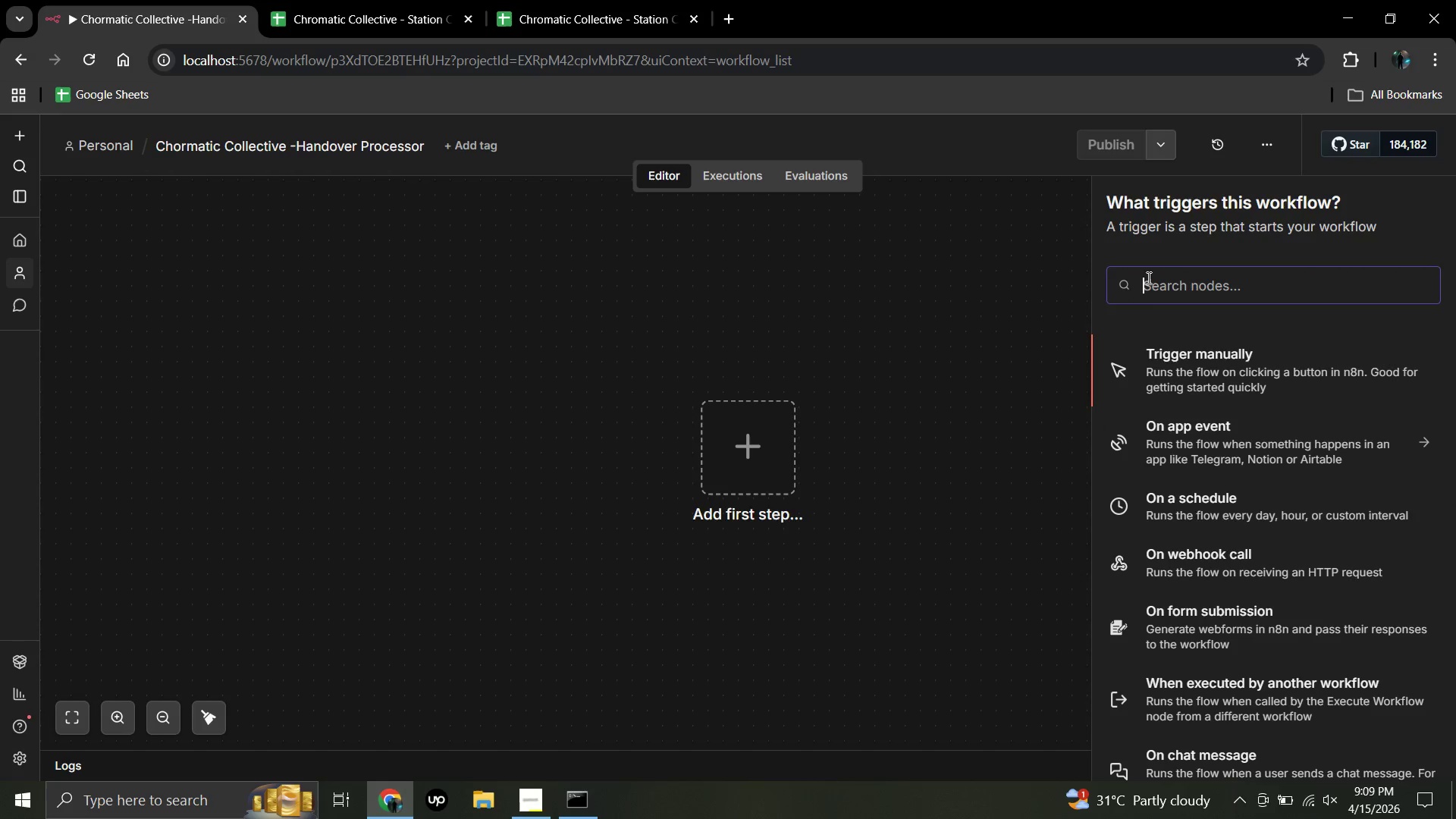 
wait(6.42)
 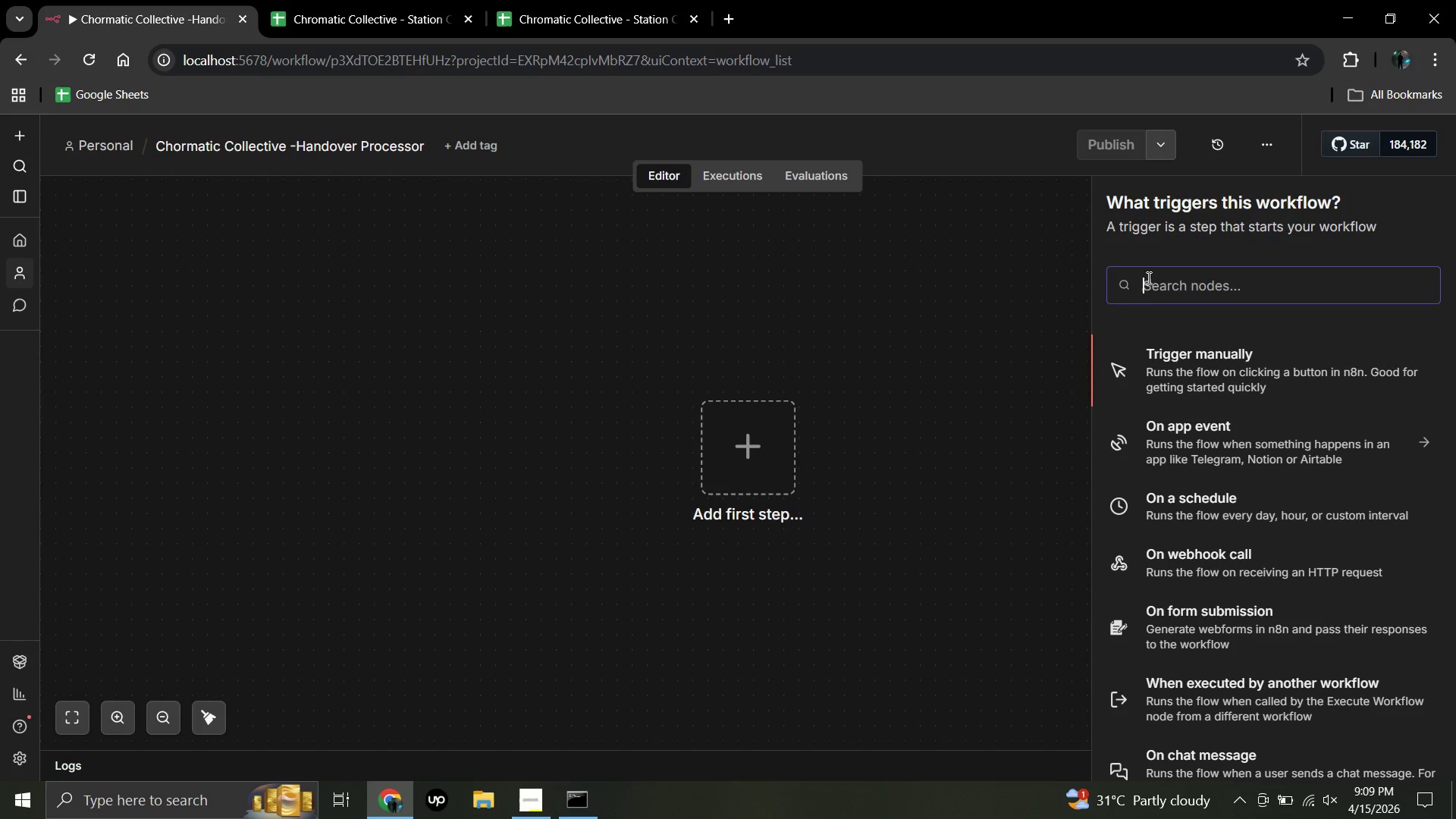 
type(google )
 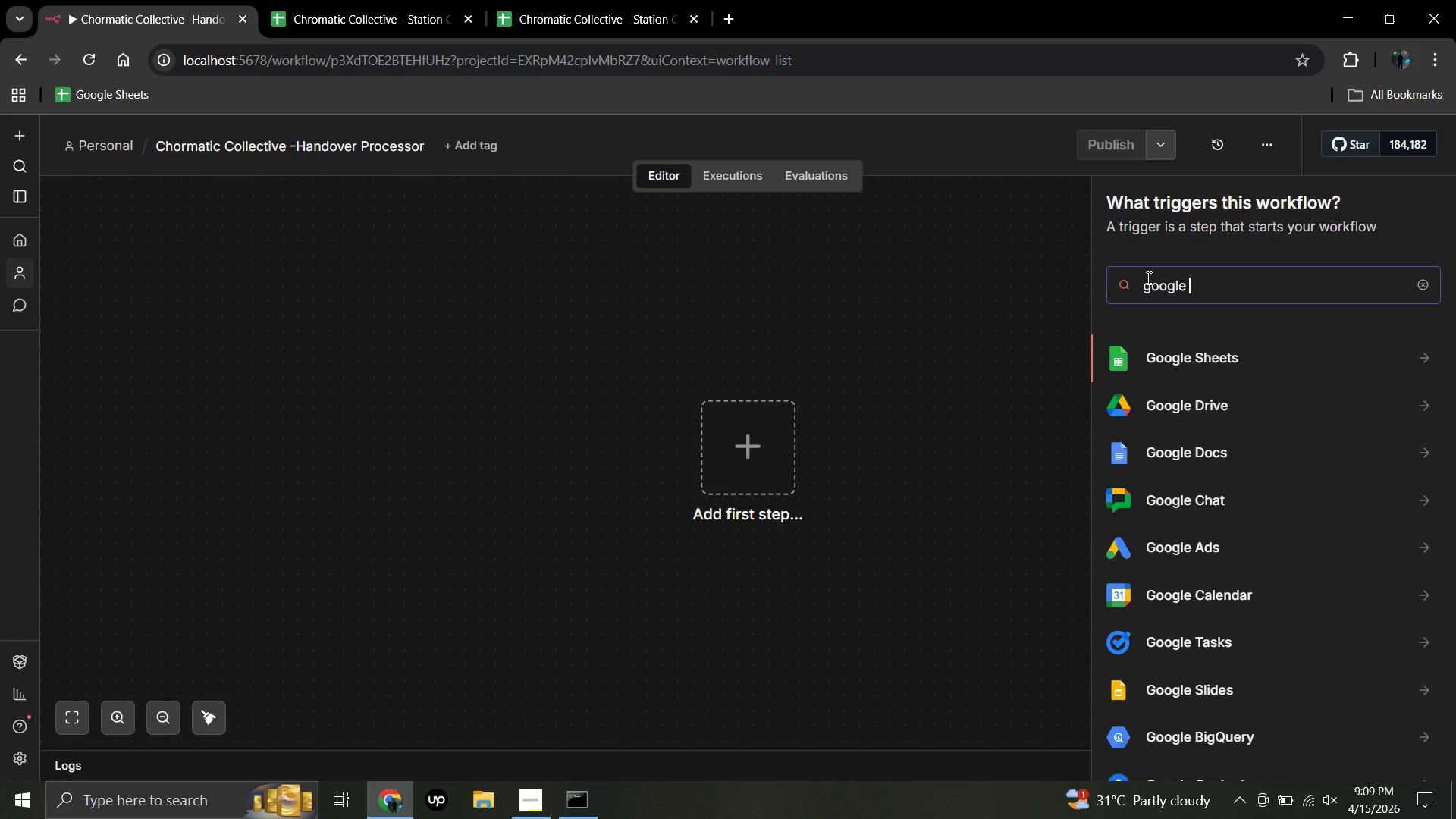 
wait(7.26)
 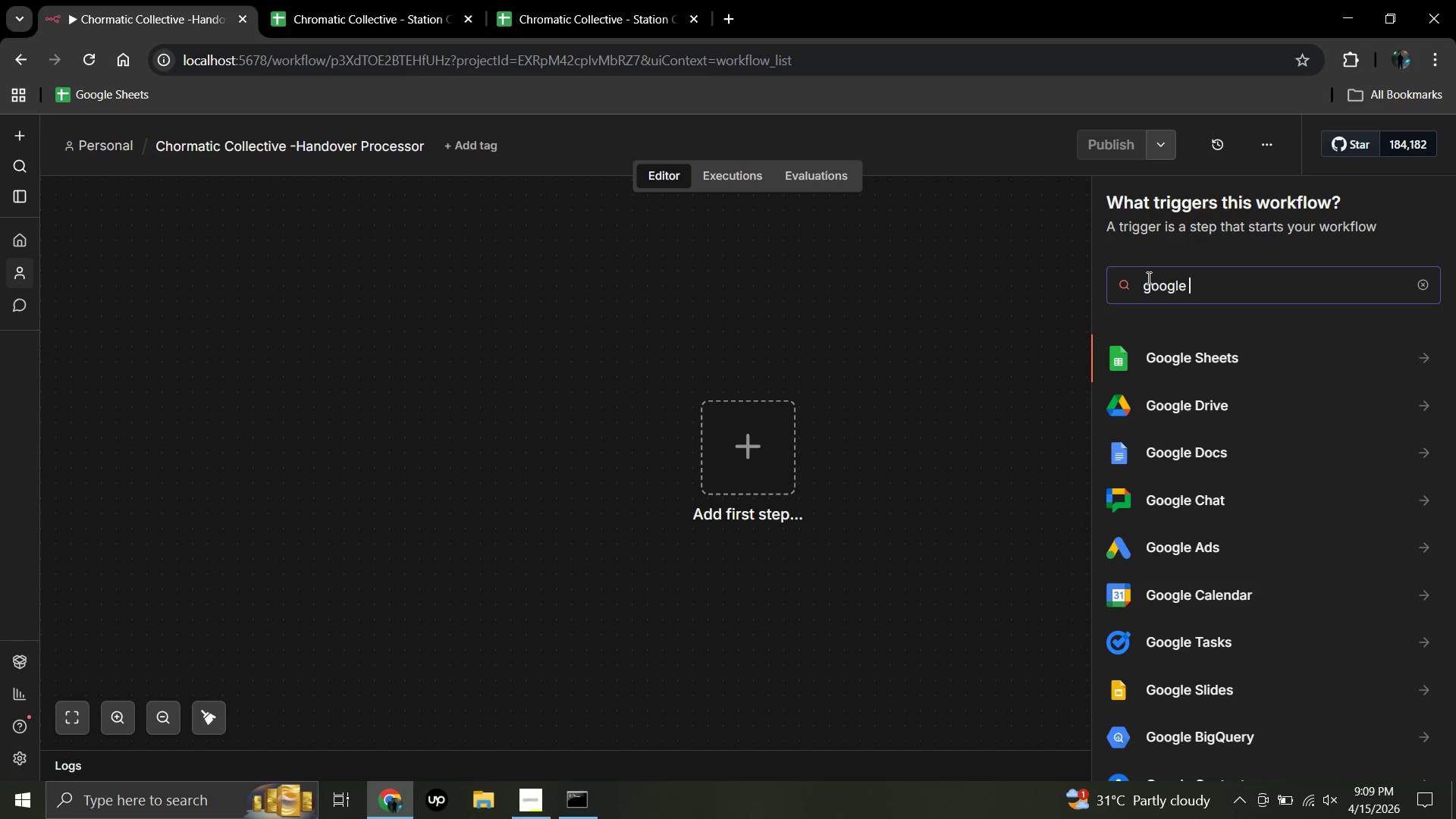 
type(shee)
 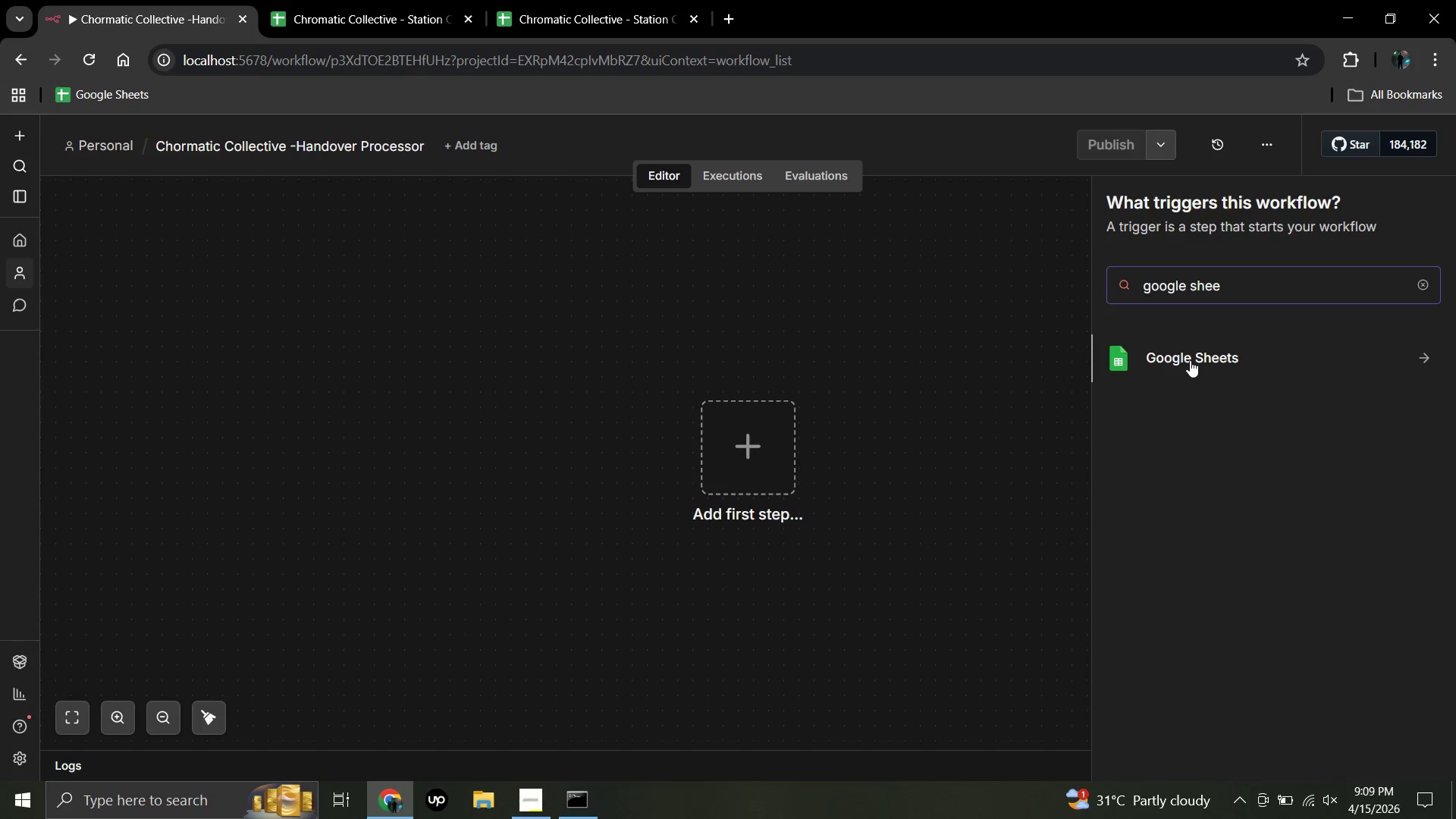 
left_click([1188, 359])
 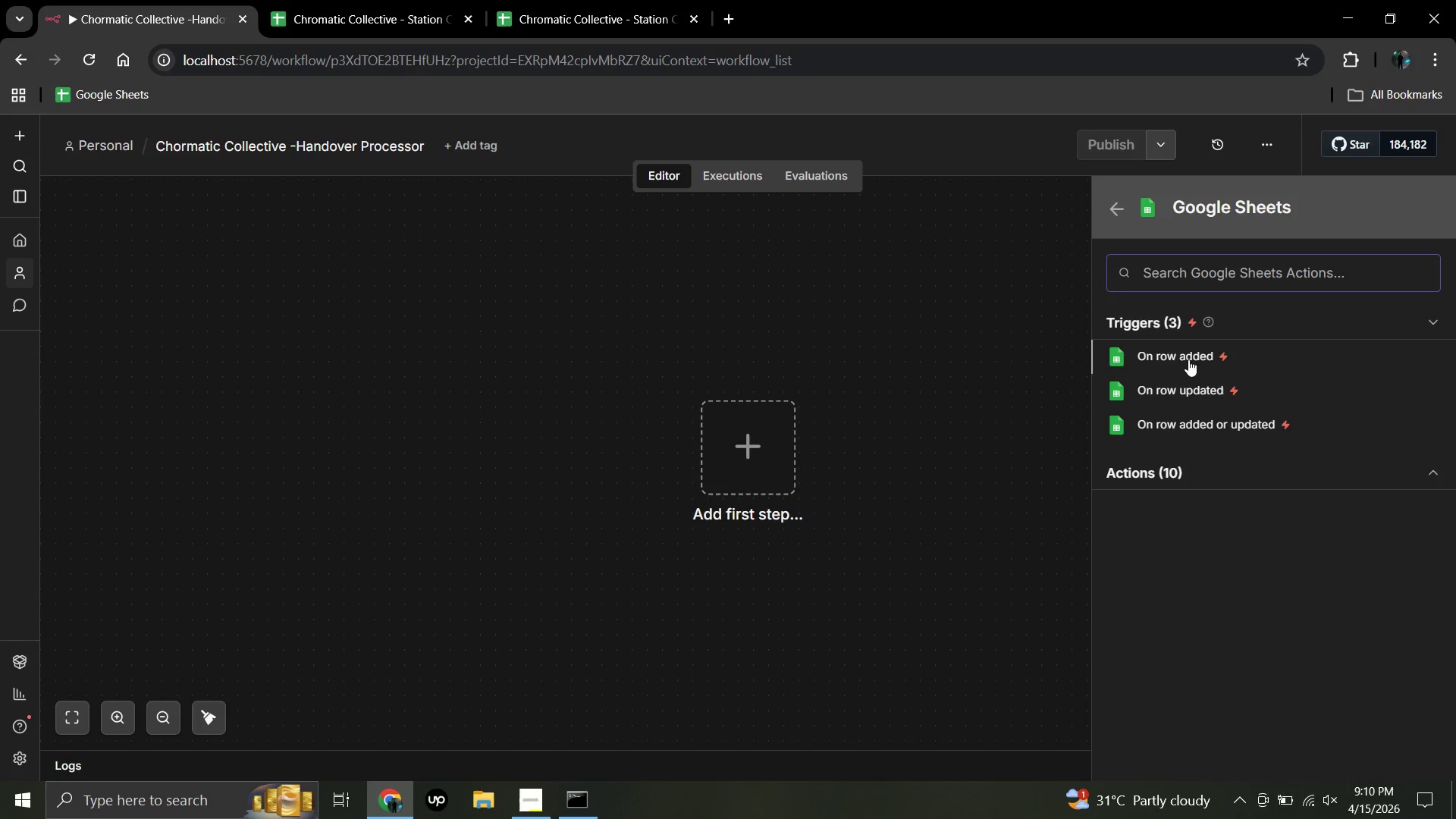 
wait(13.42)
 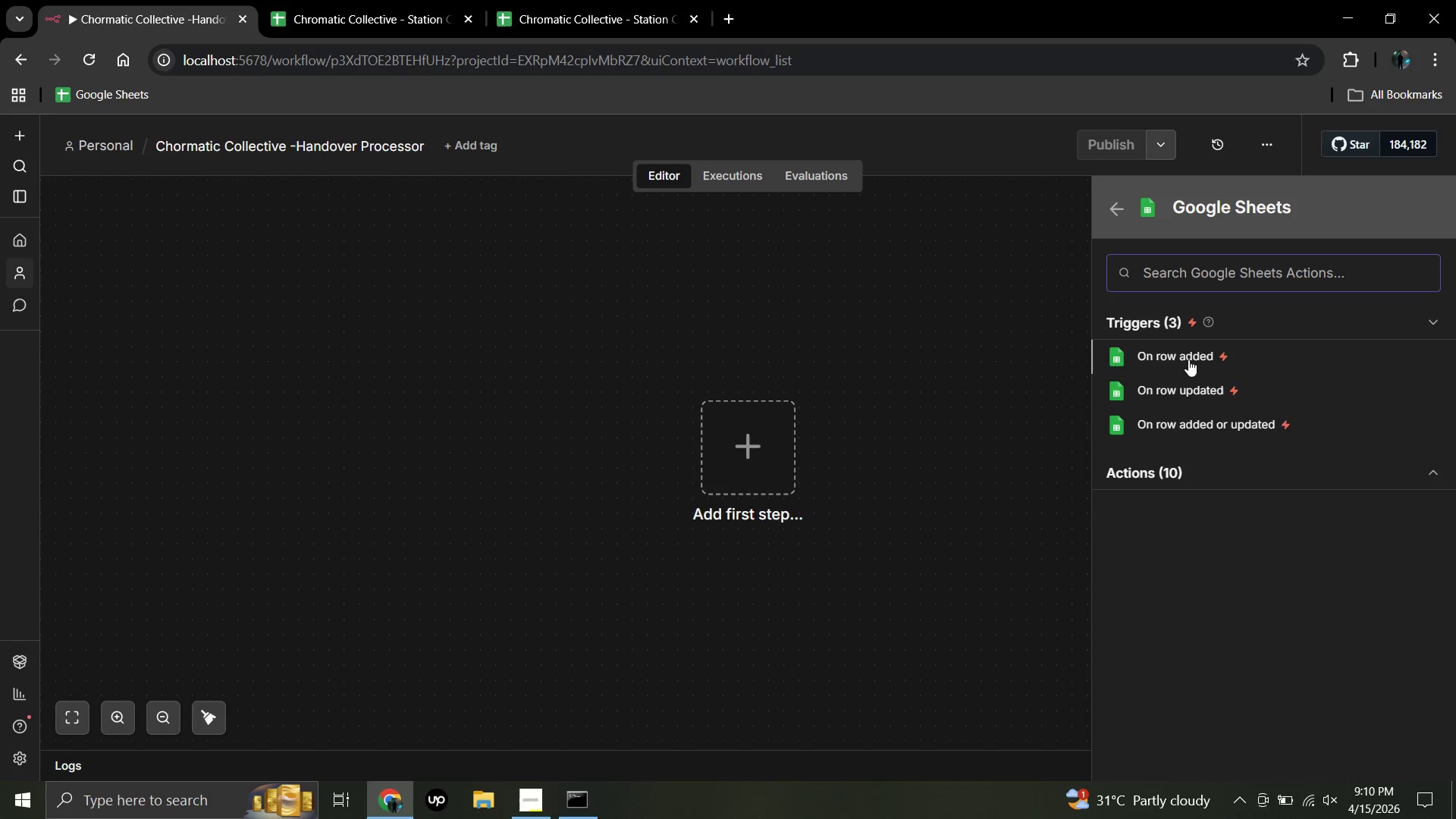 
left_click([1187, 355])
 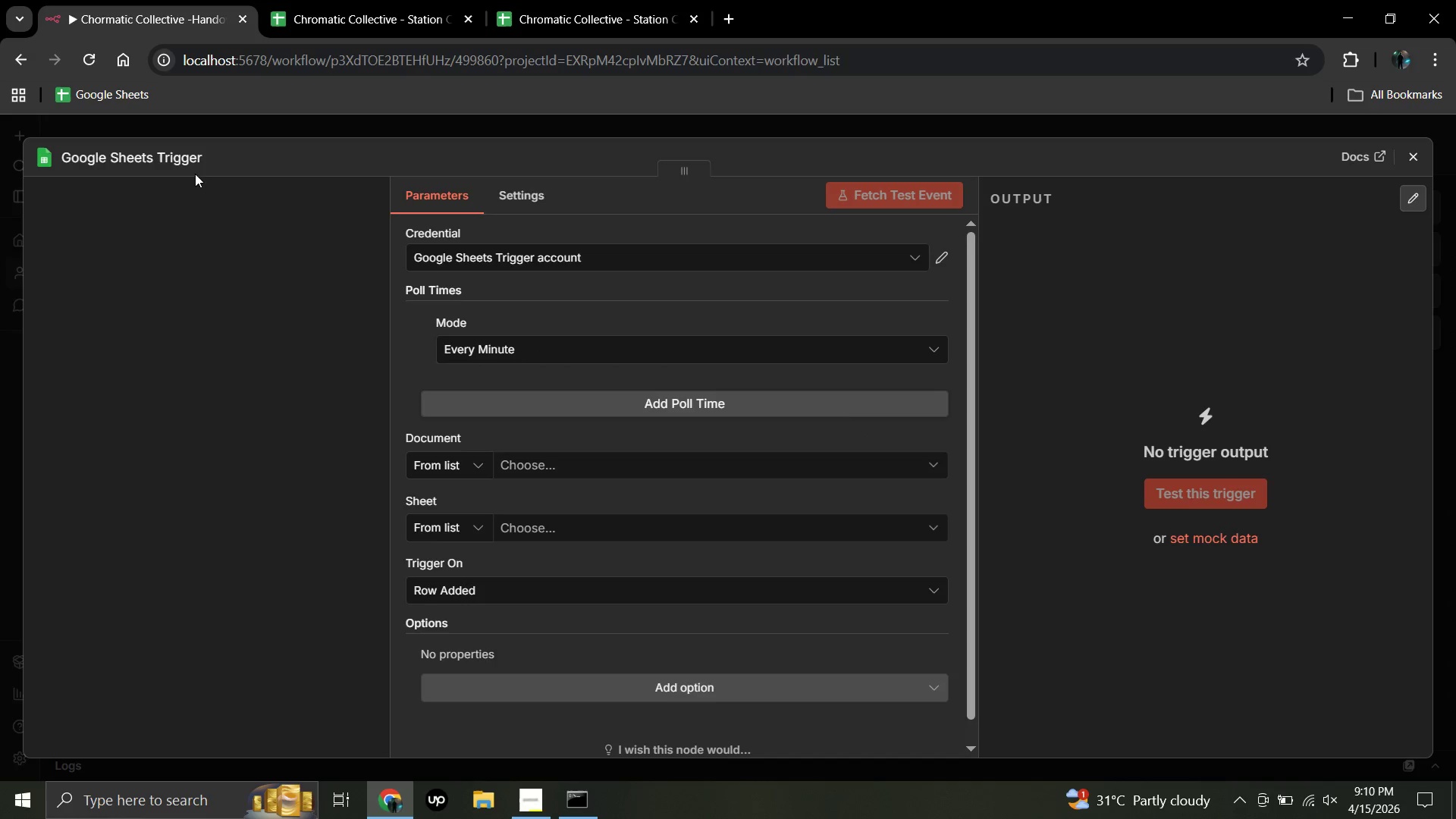 
wait(5.58)
 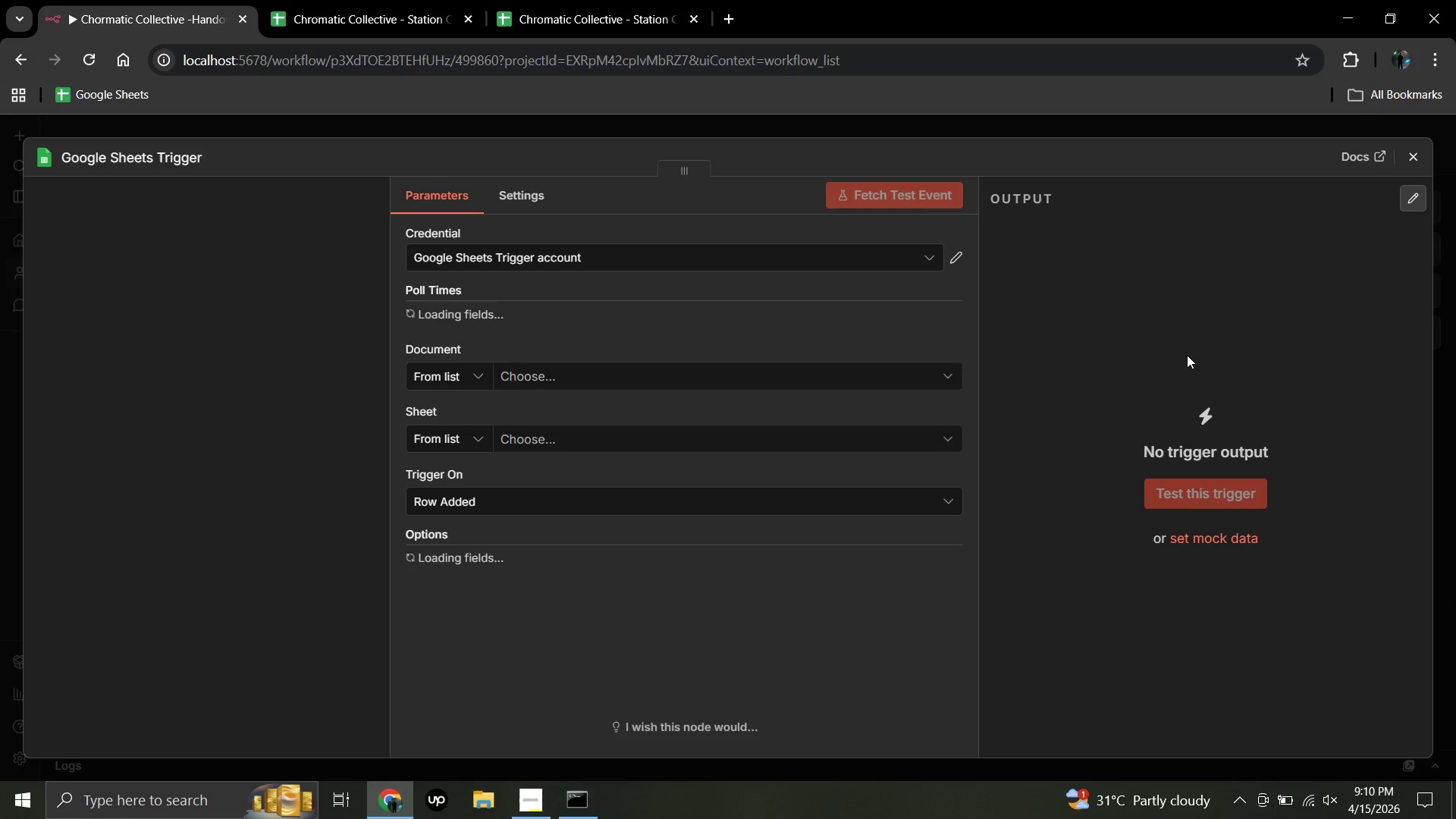 
left_click([201, 156])
 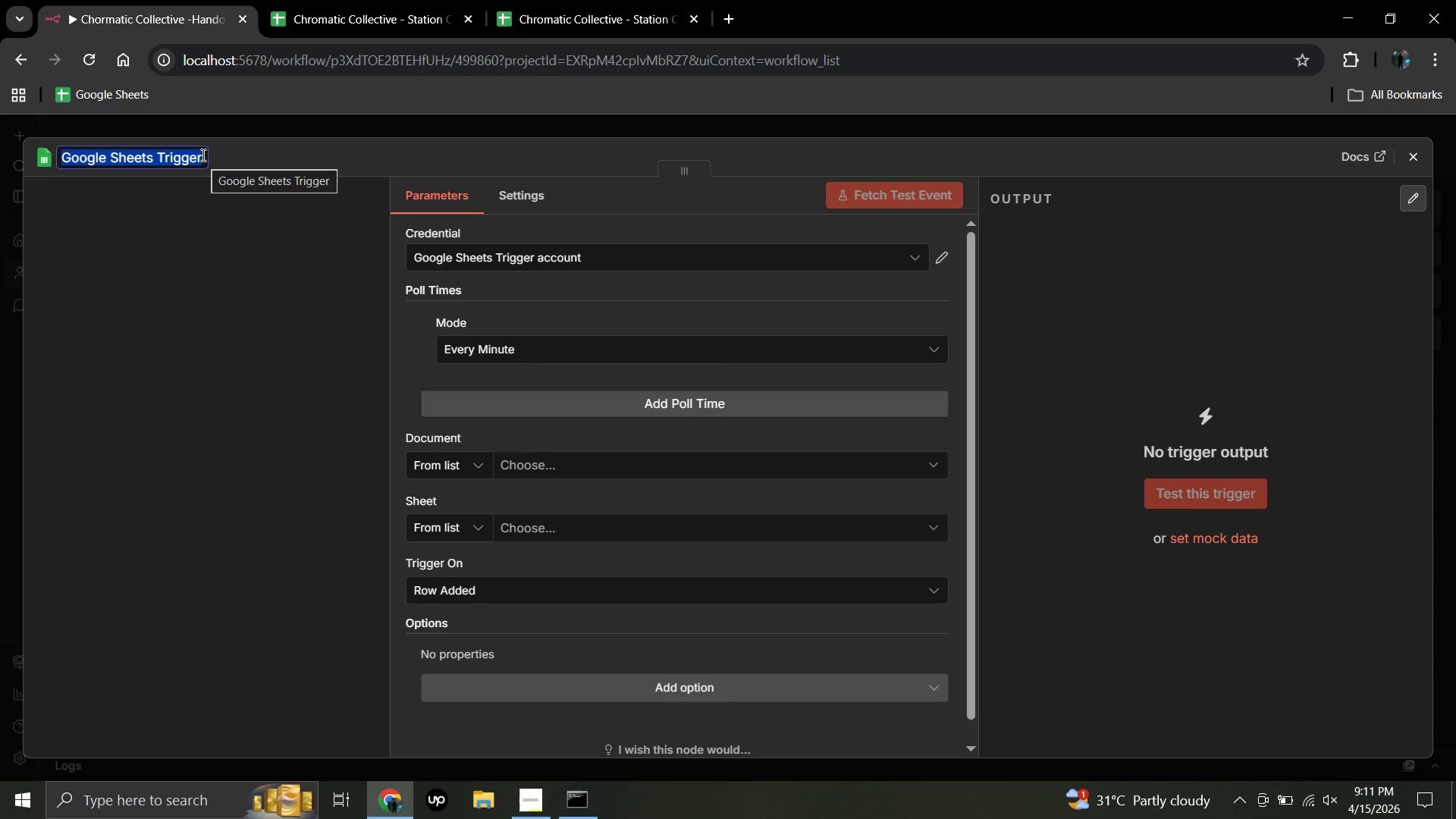 
wait(62.0)
 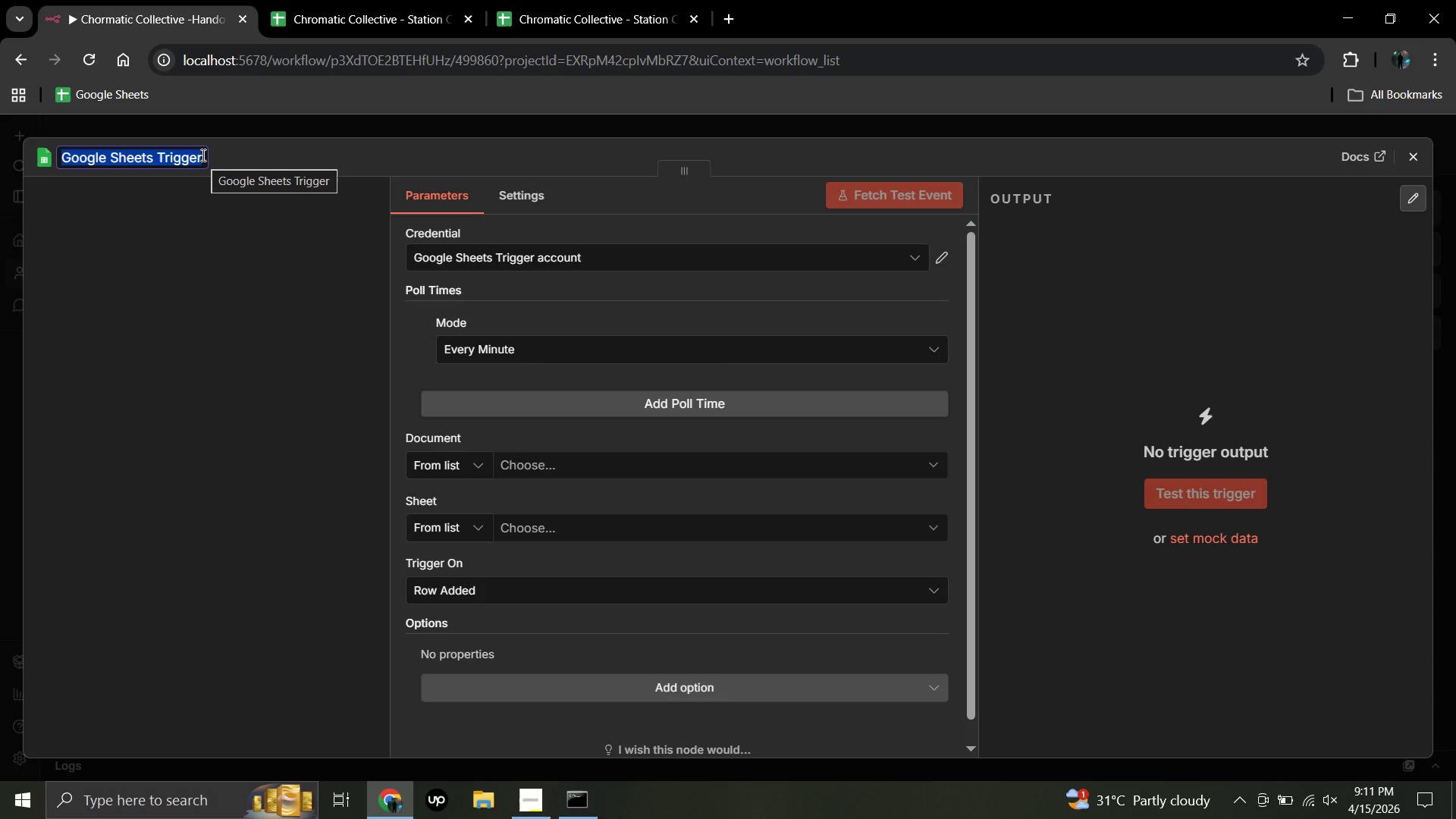 
left_click([529, 466])
 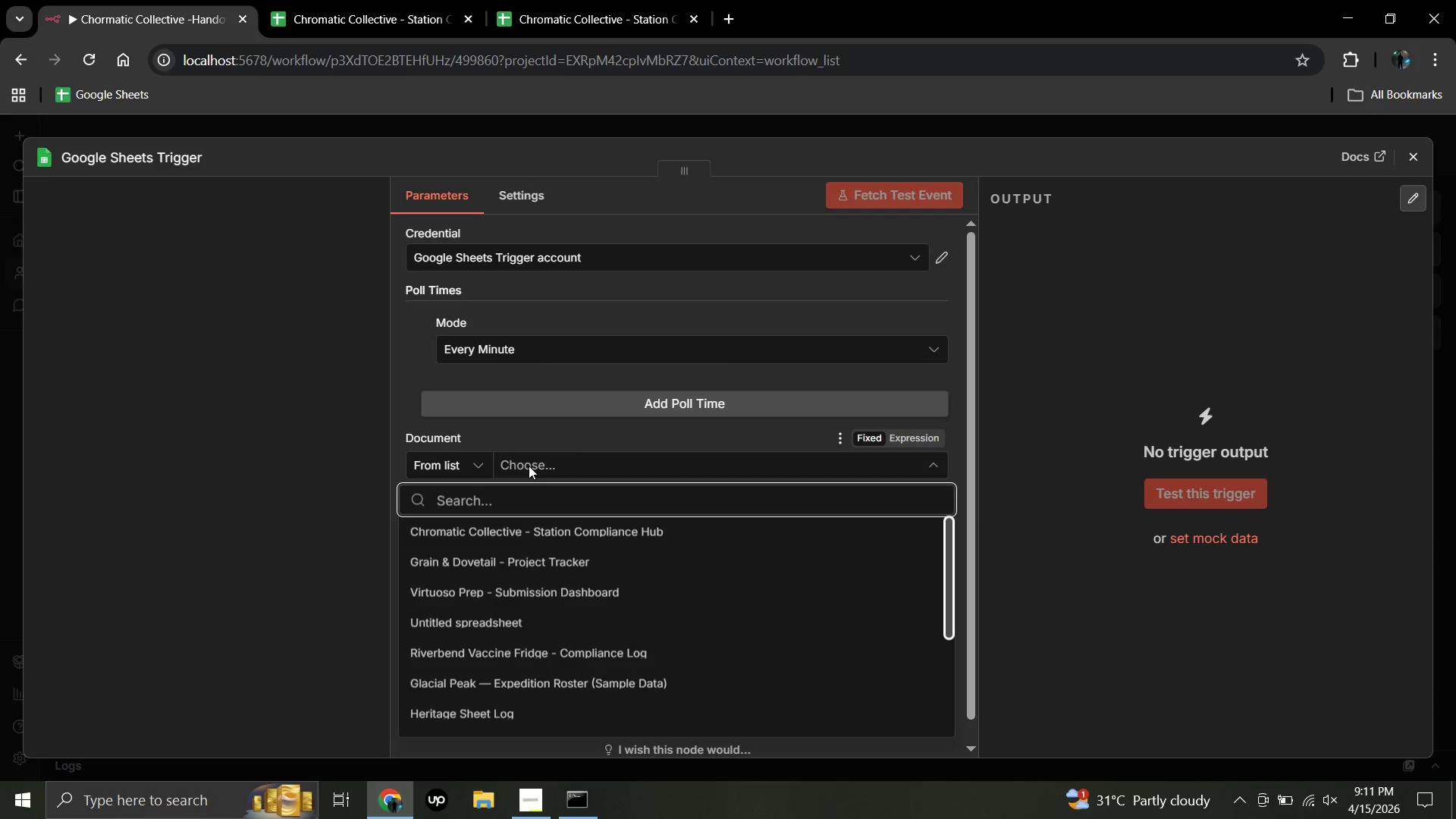 
wait(10.95)
 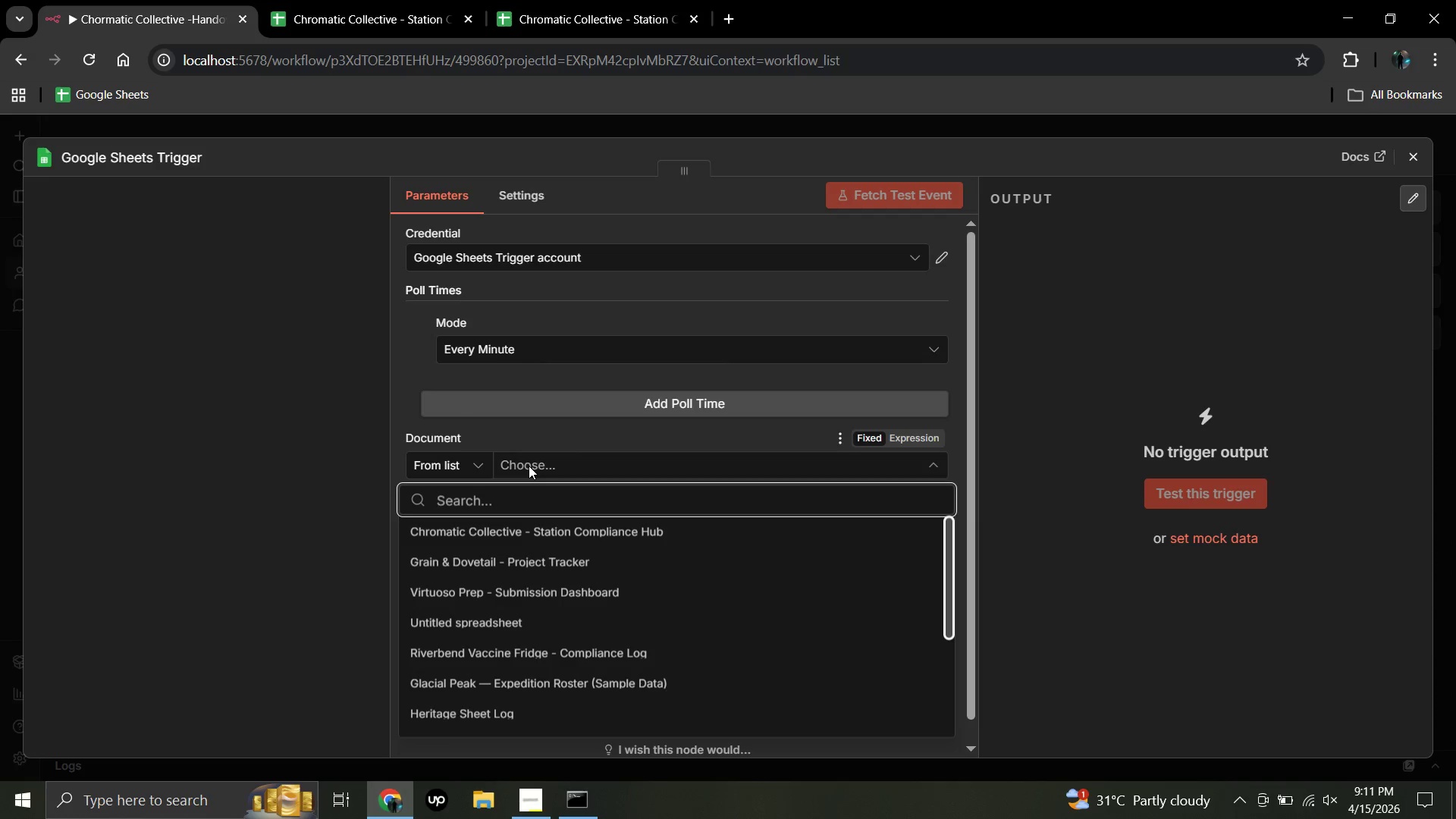 
left_click([530, 534])
 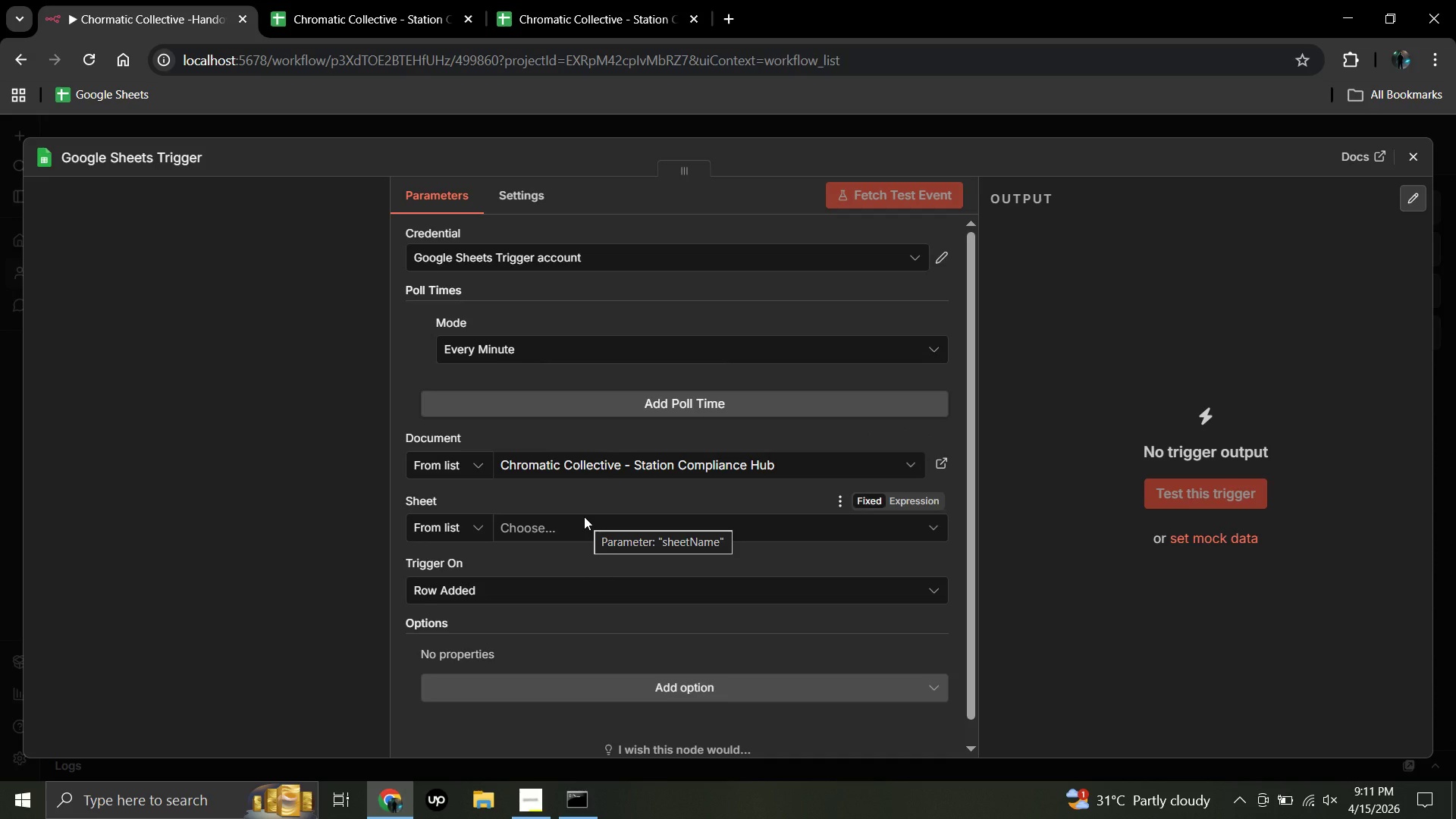 
wait(6.09)
 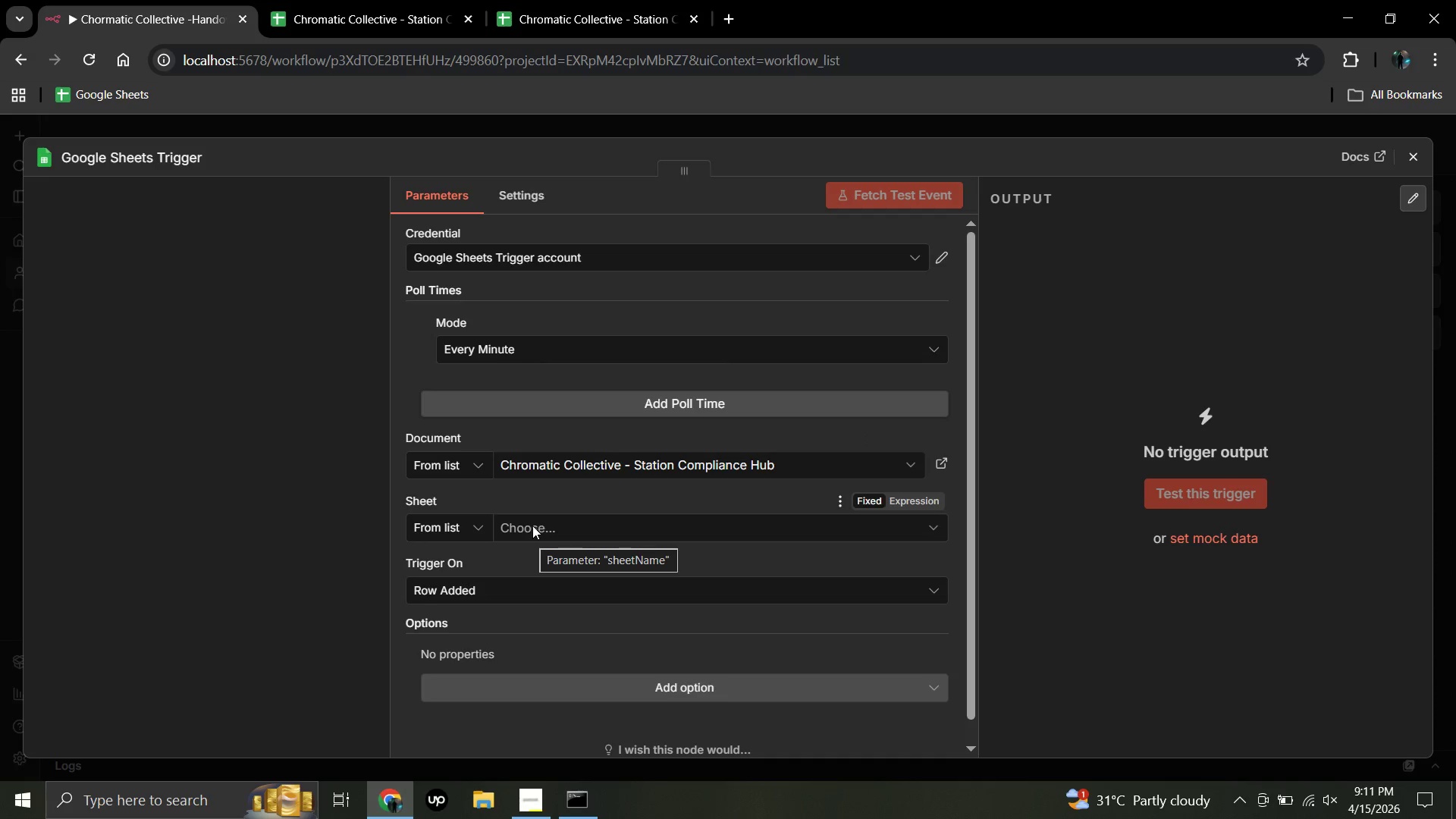 
left_click([584, 516])
 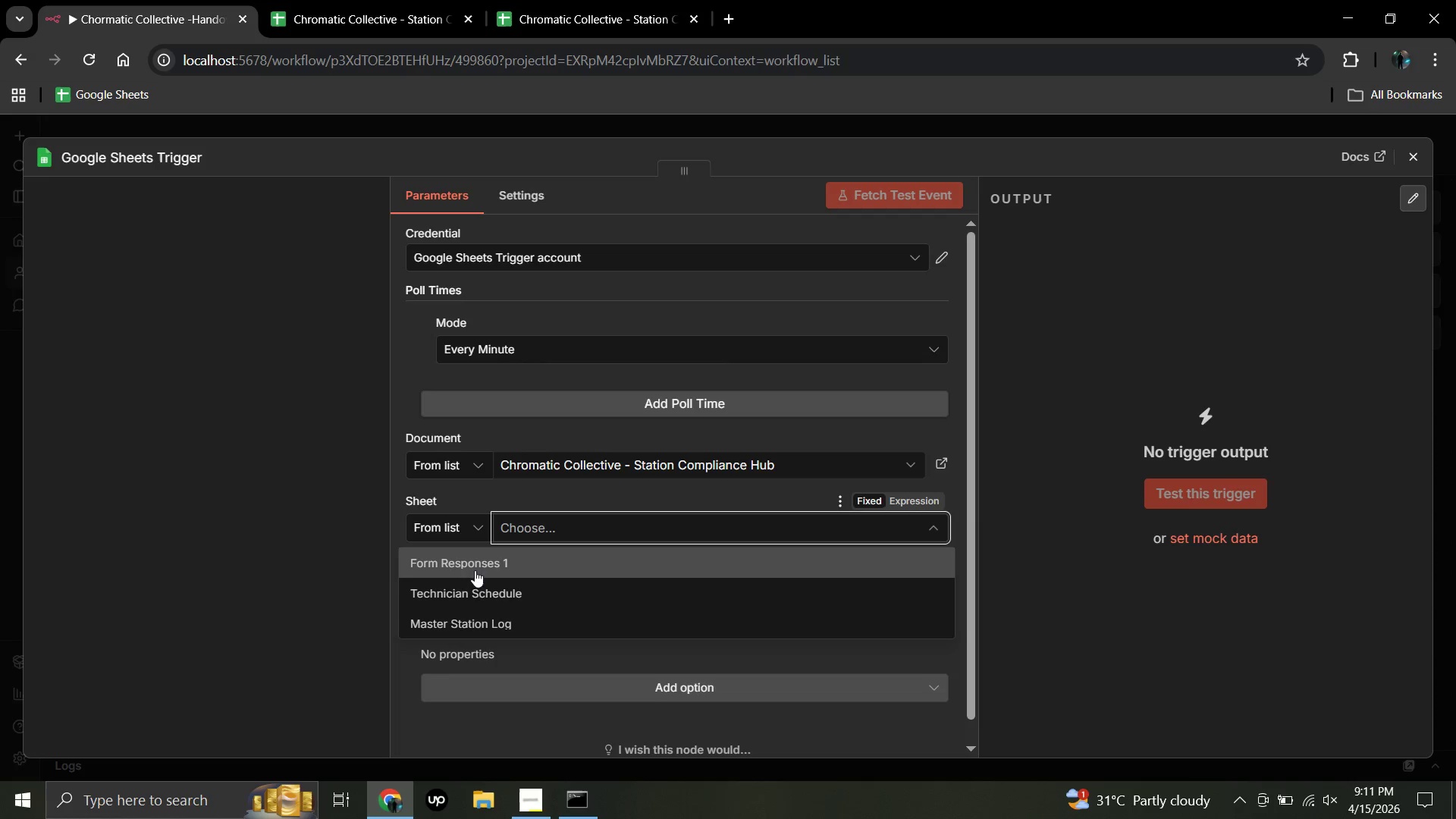 
wait(5.52)
 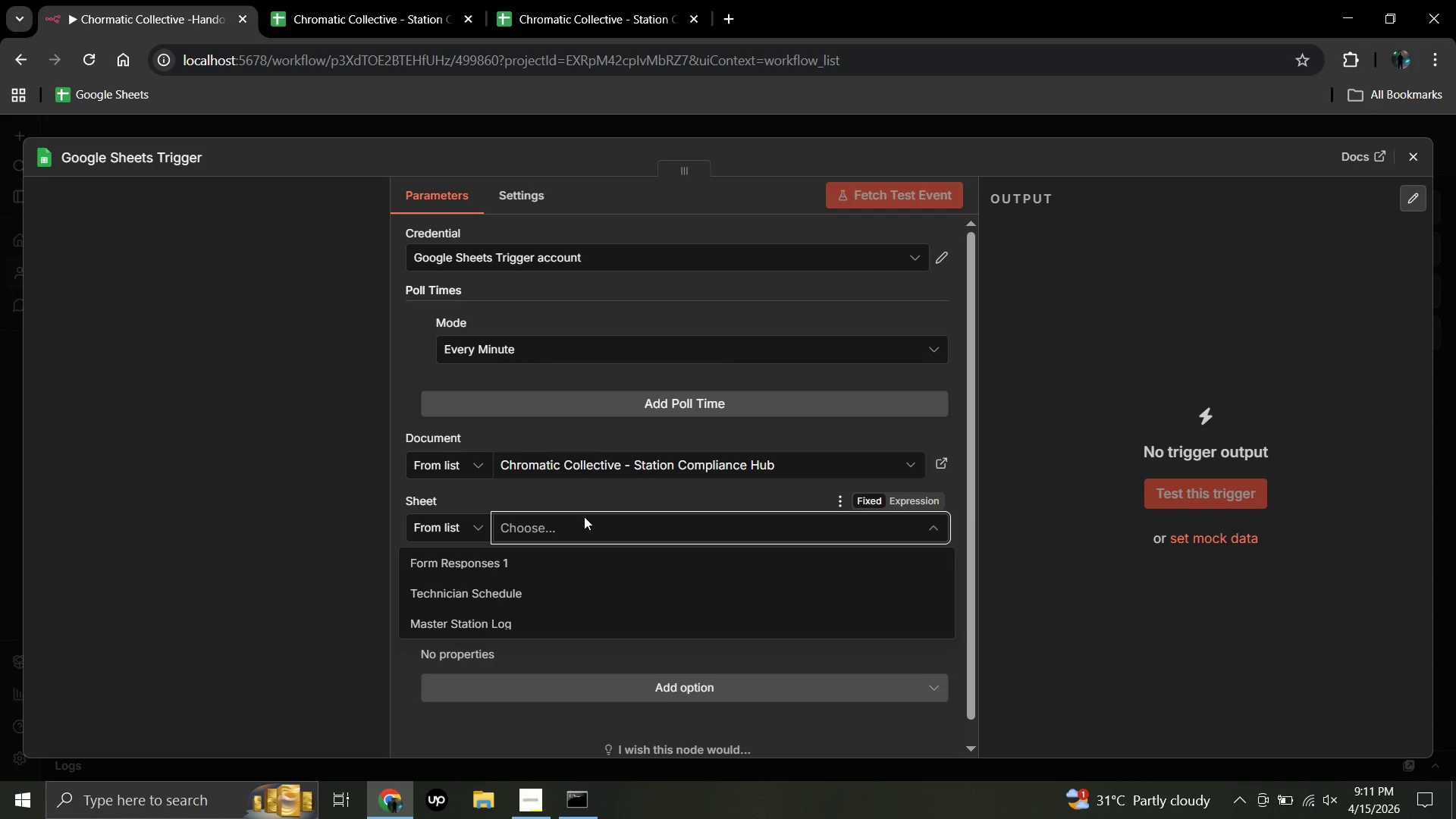 
left_click([482, 563])
 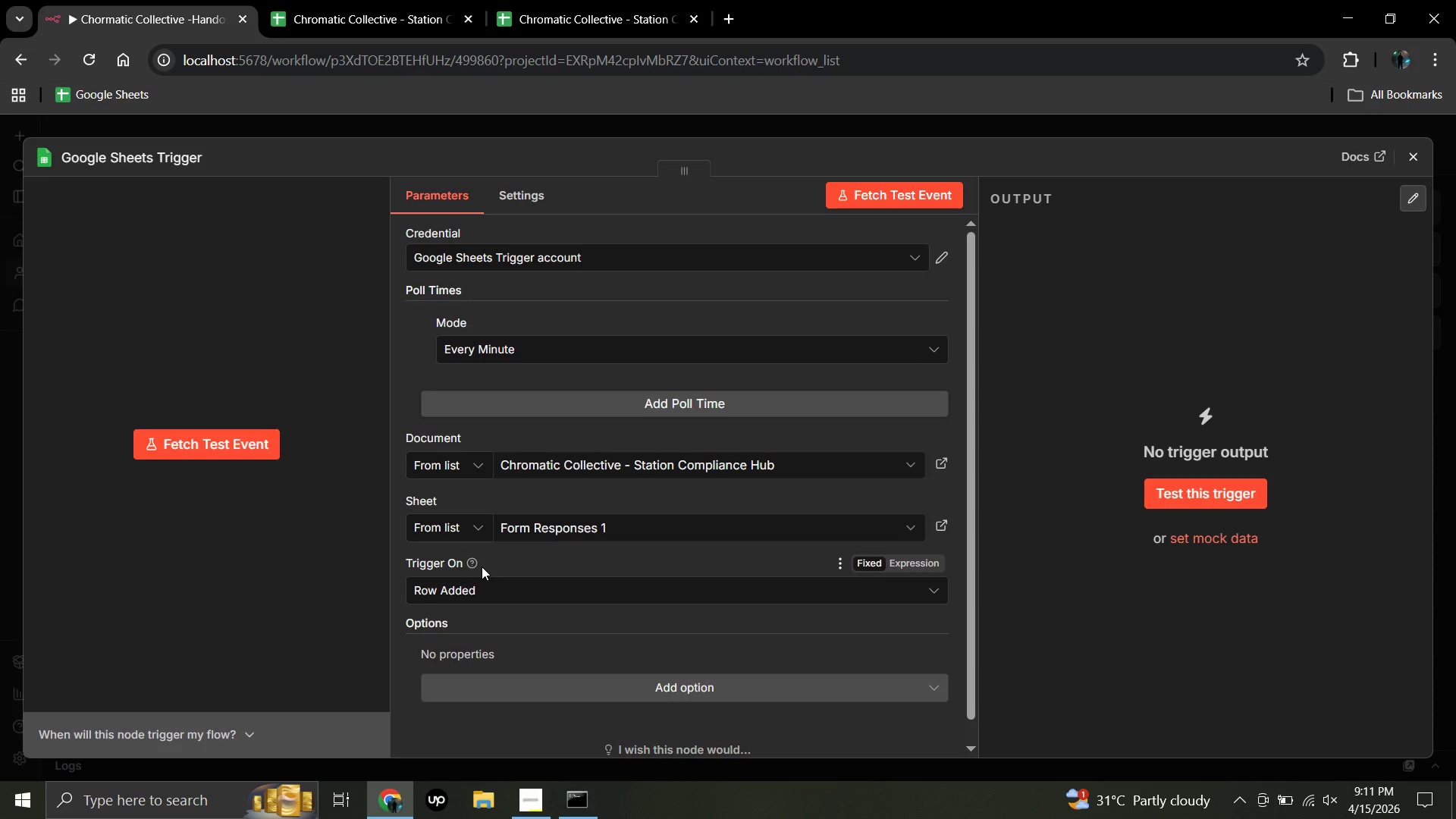 
wait(13.34)
 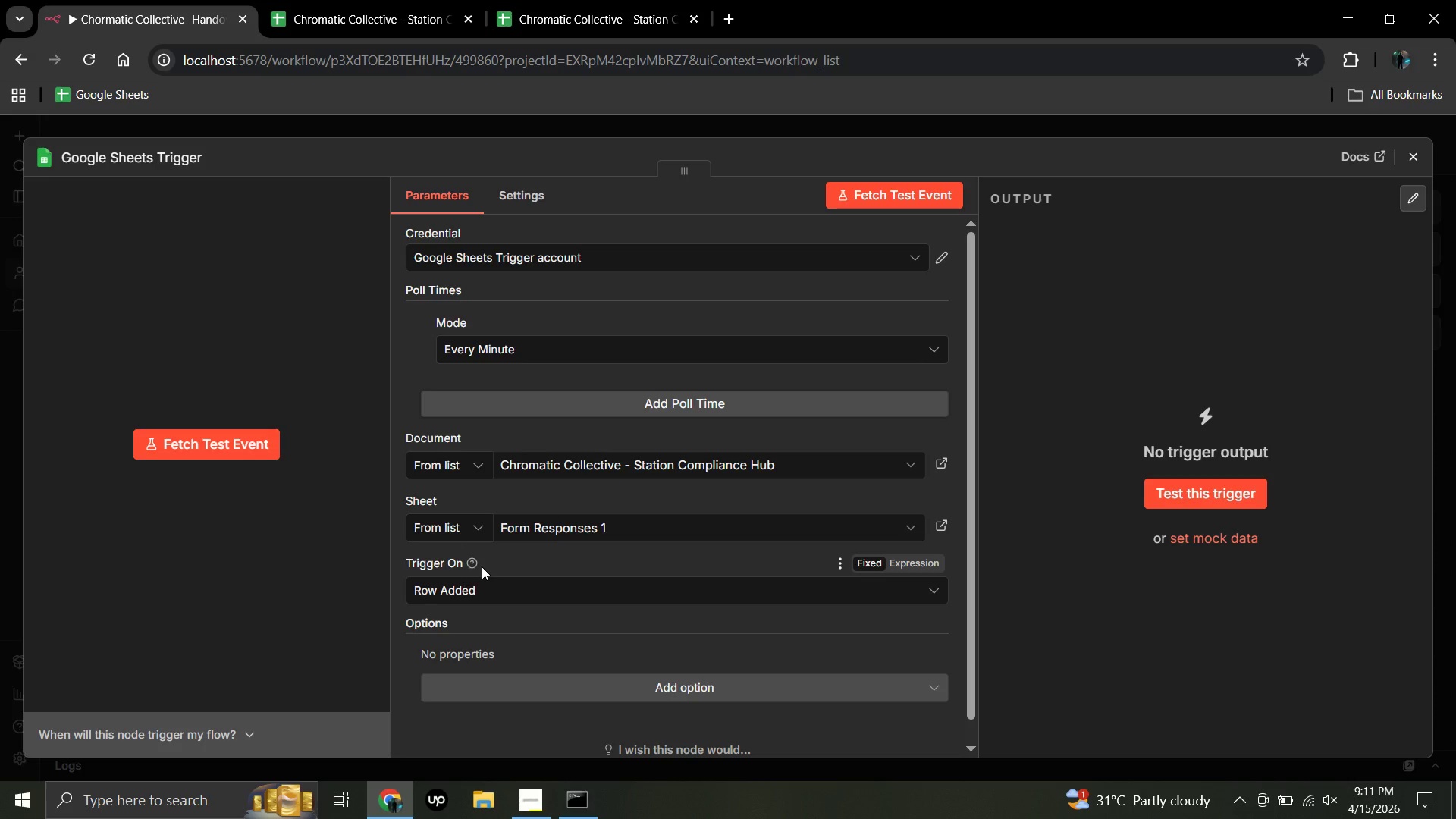 
scroll: coordinate [472, 613], scroll_direction: down, amount: 10.0
 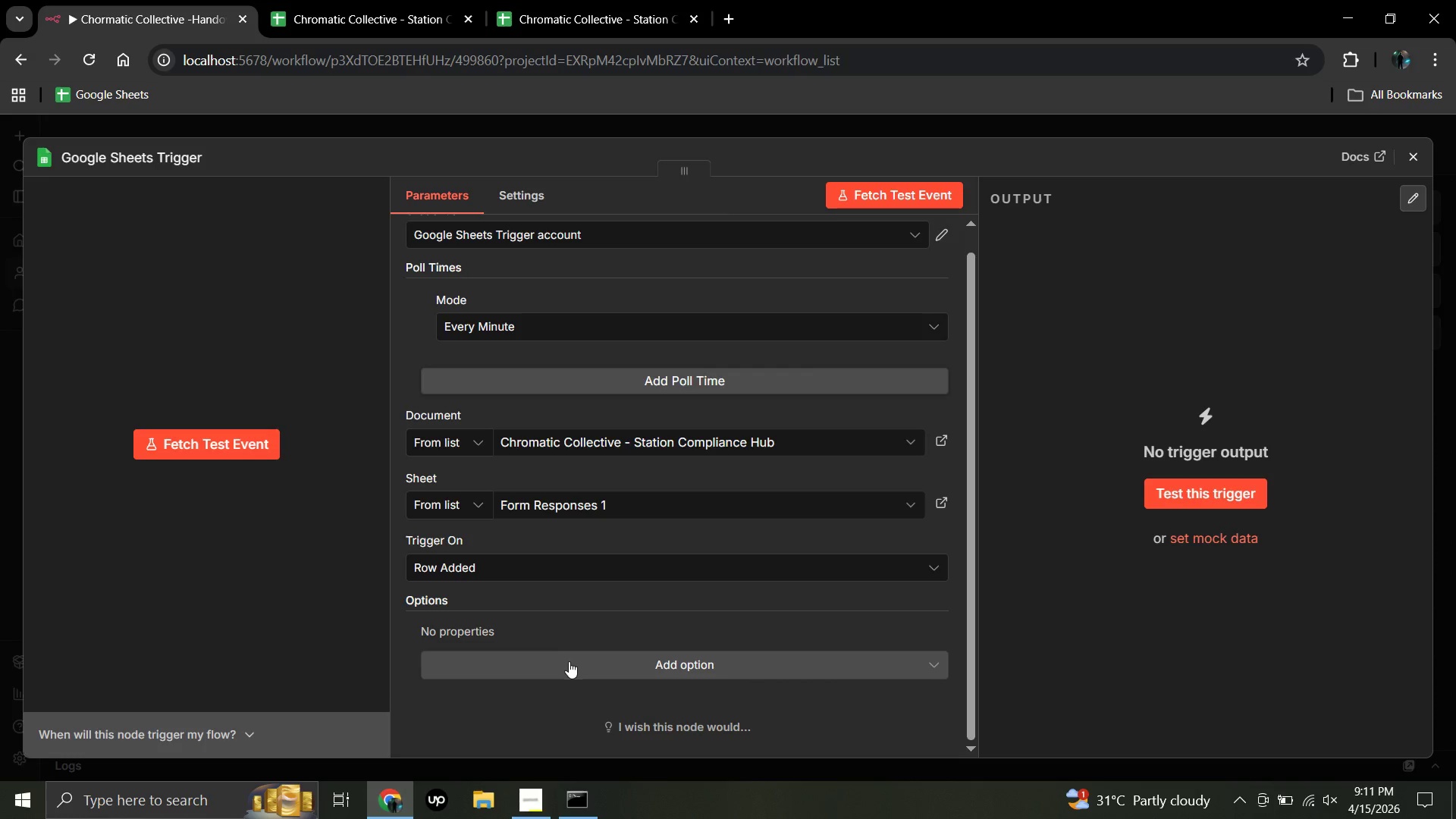 
left_click([569, 661])
 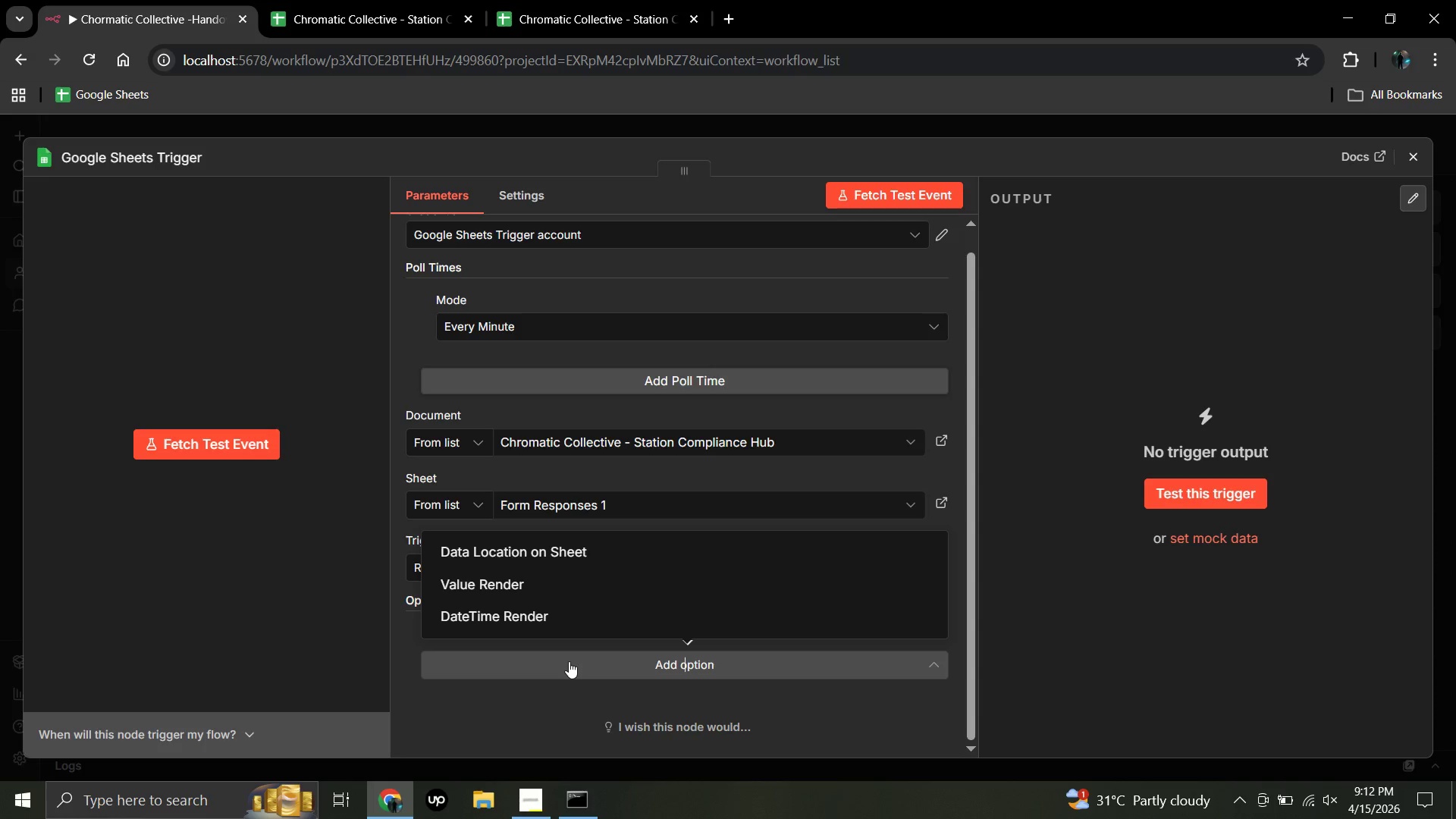 
wait(5.7)
 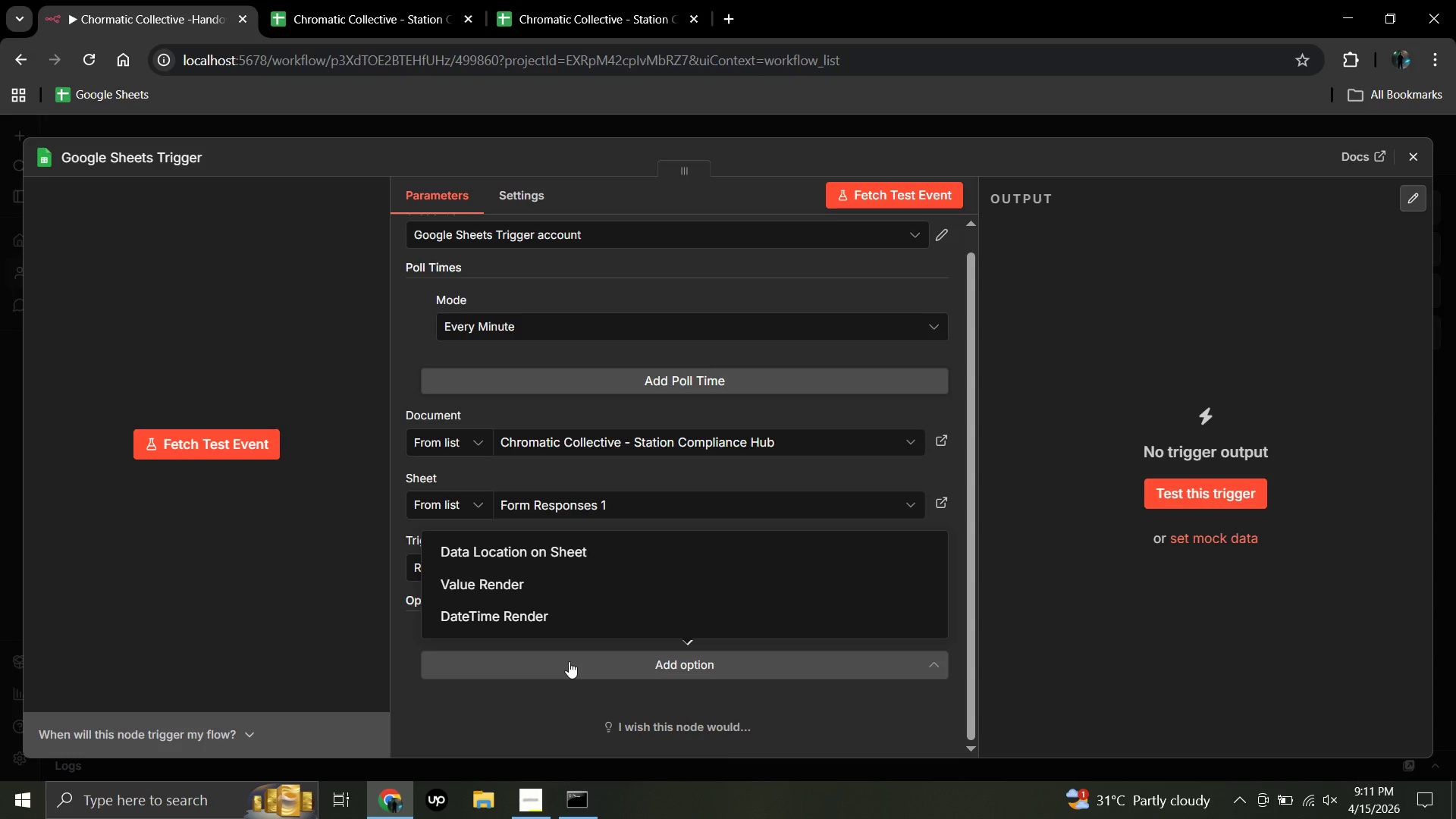 
left_click([364, 610])
 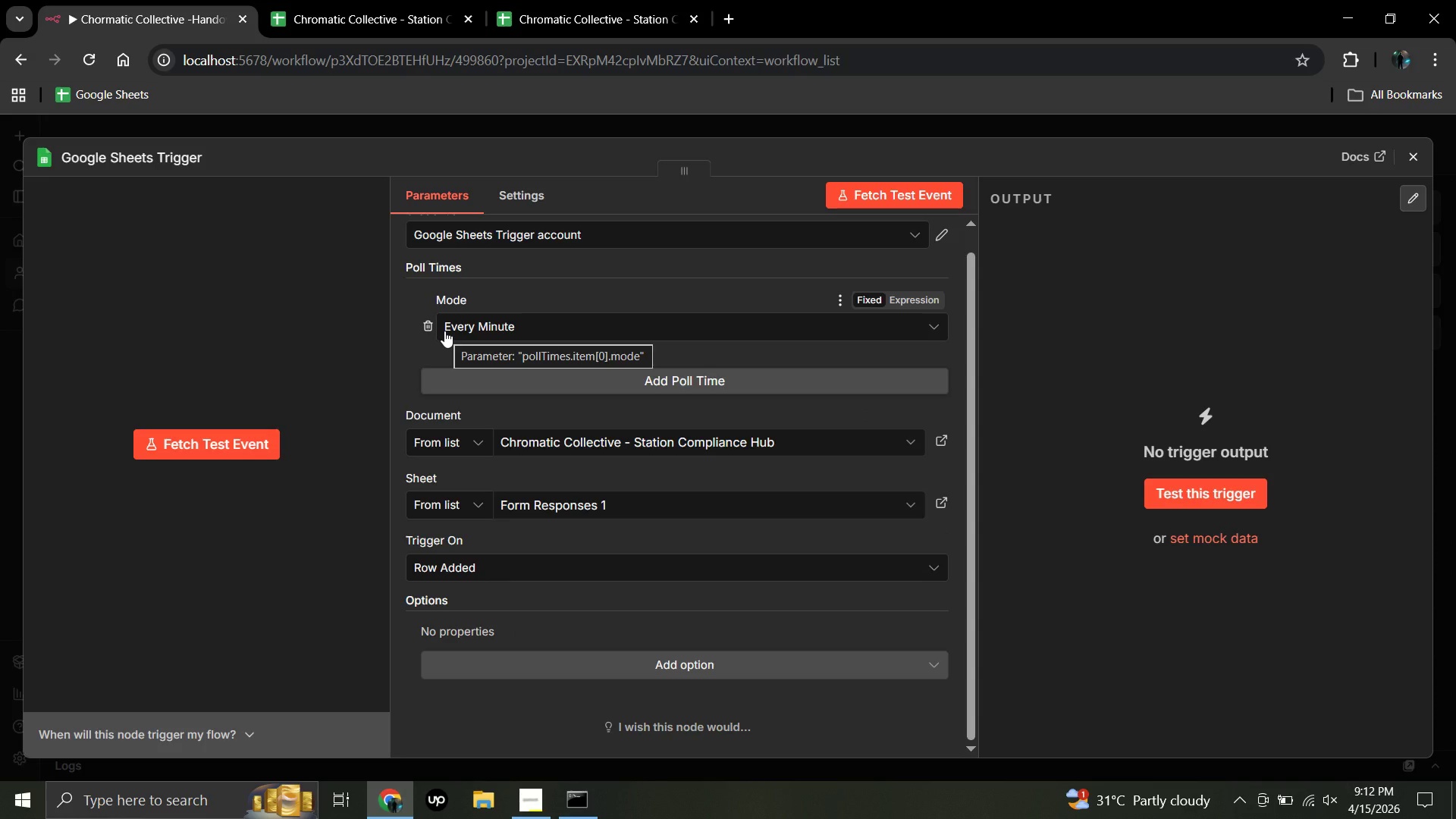 
left_click([444, 331])
 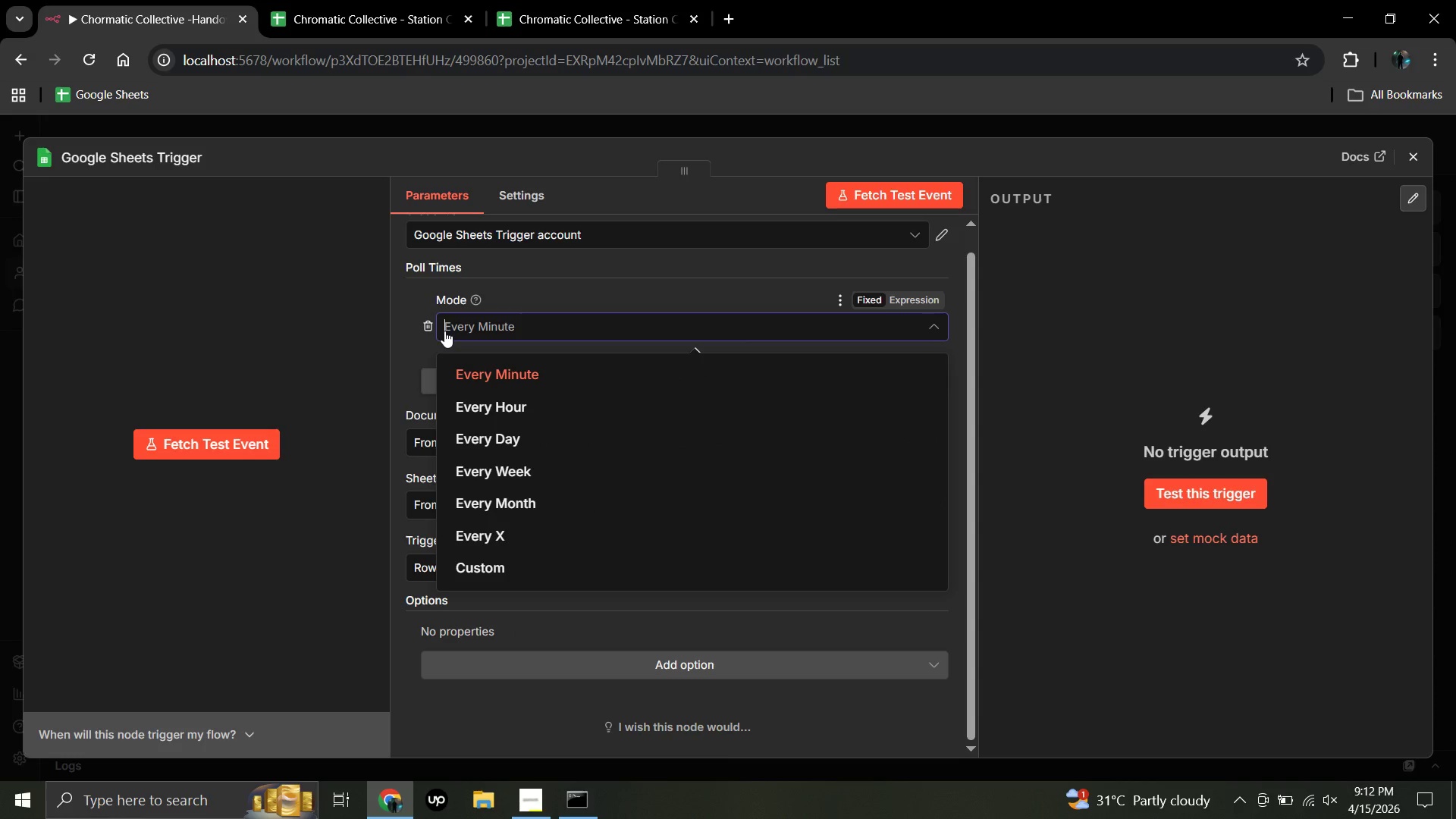 
left_click([444, 331])
 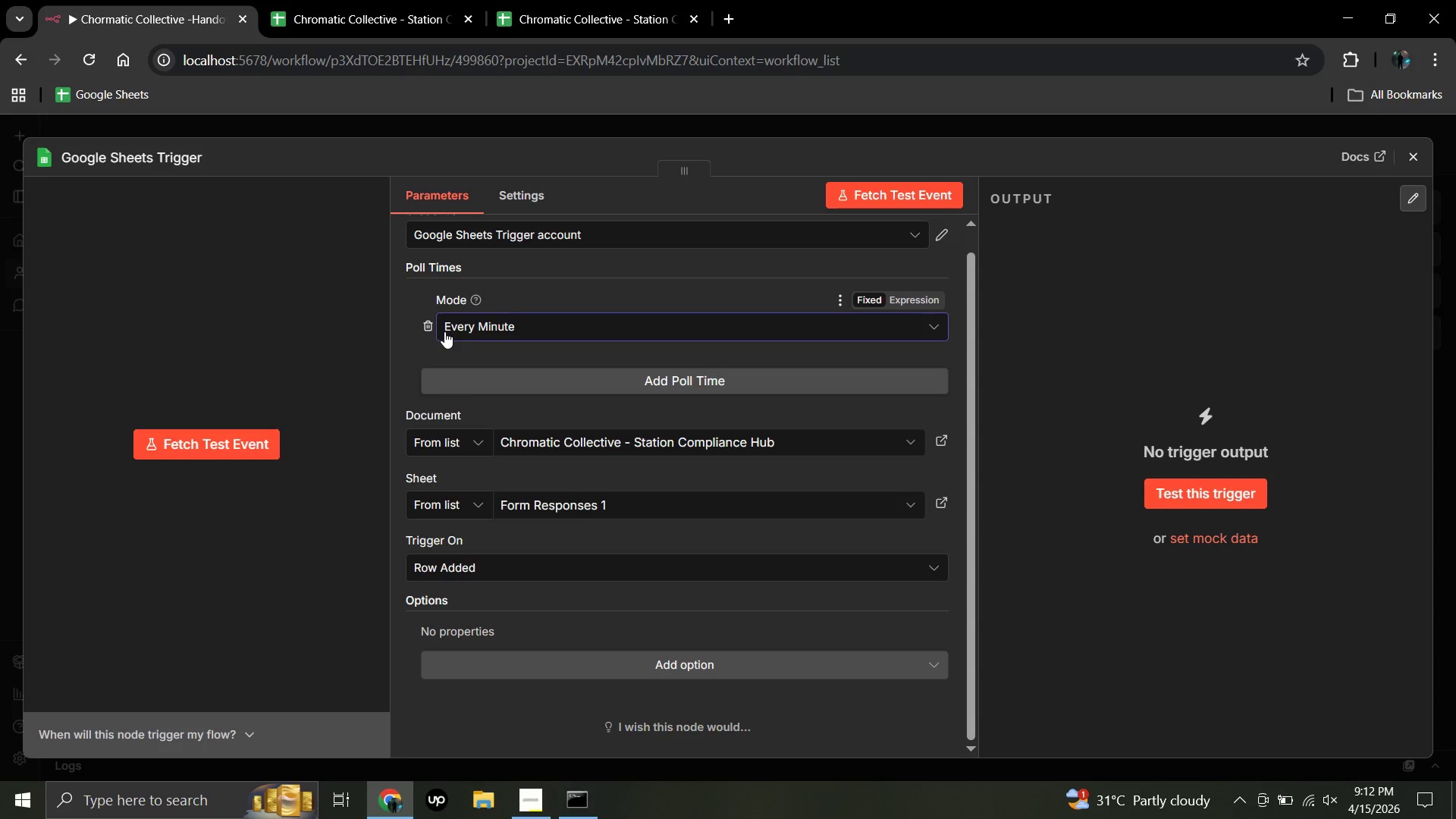 
left_click([444, 331])
 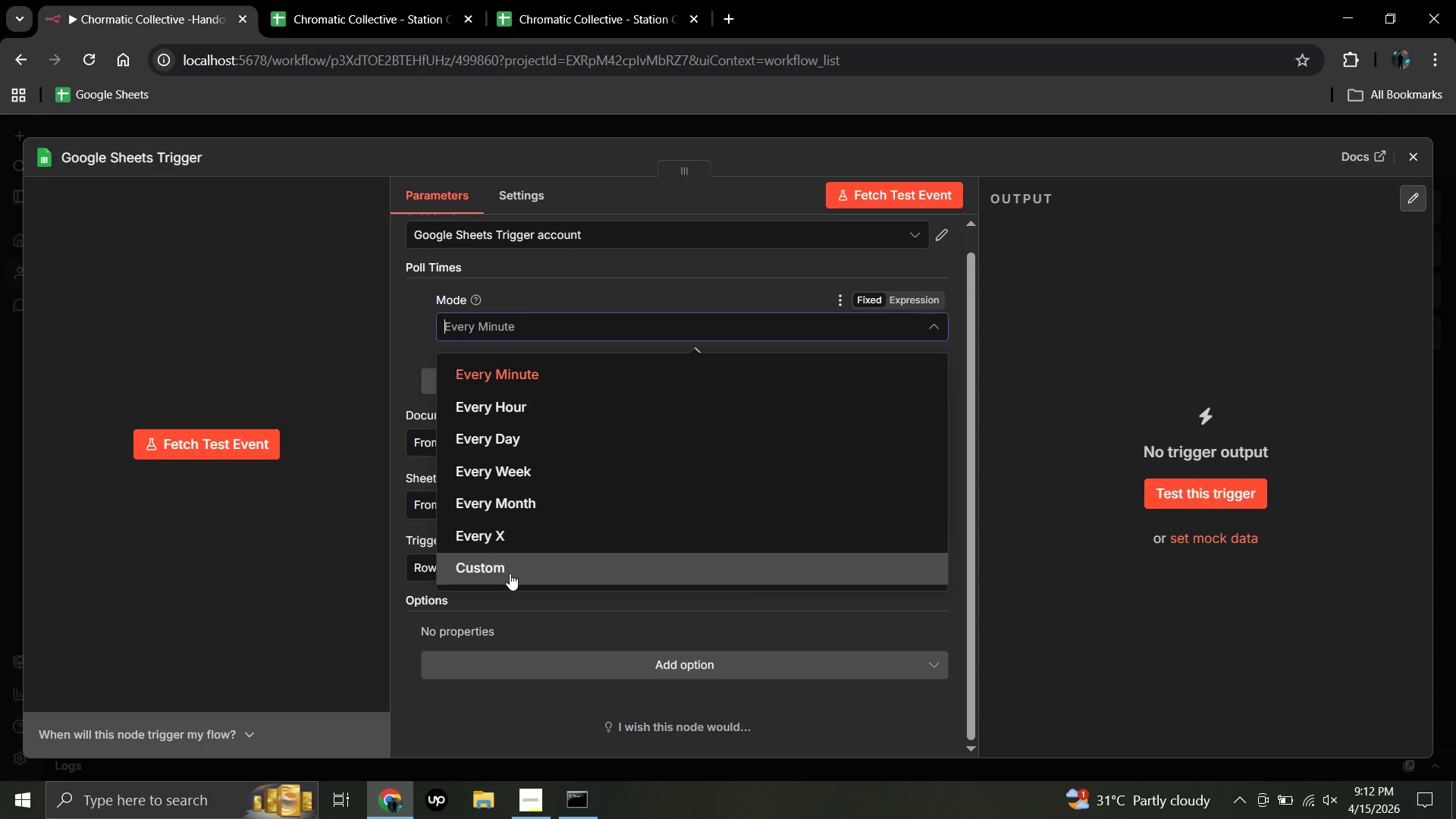 
left_click([510, 573])
 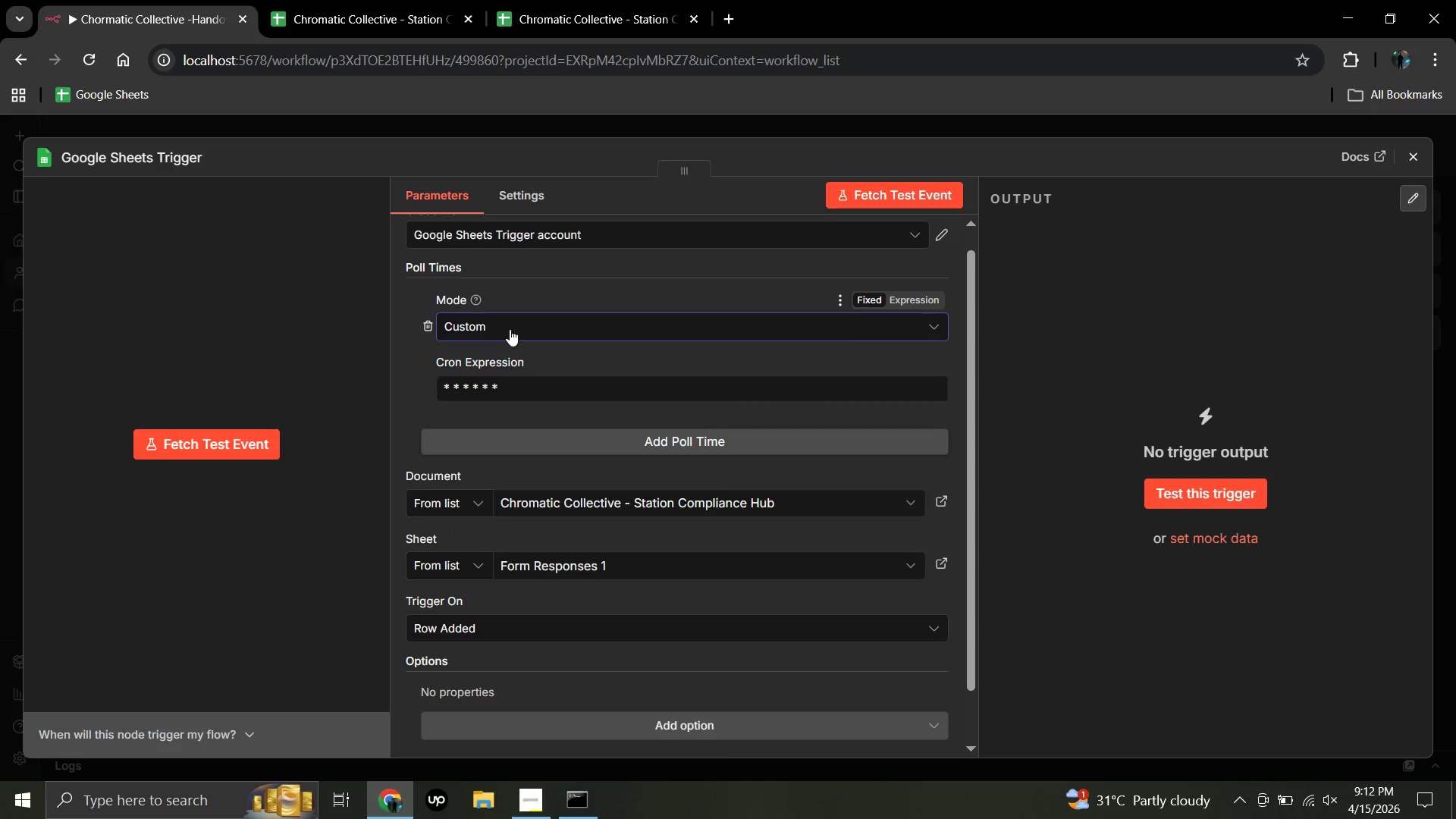 
left_click([510, 329])
 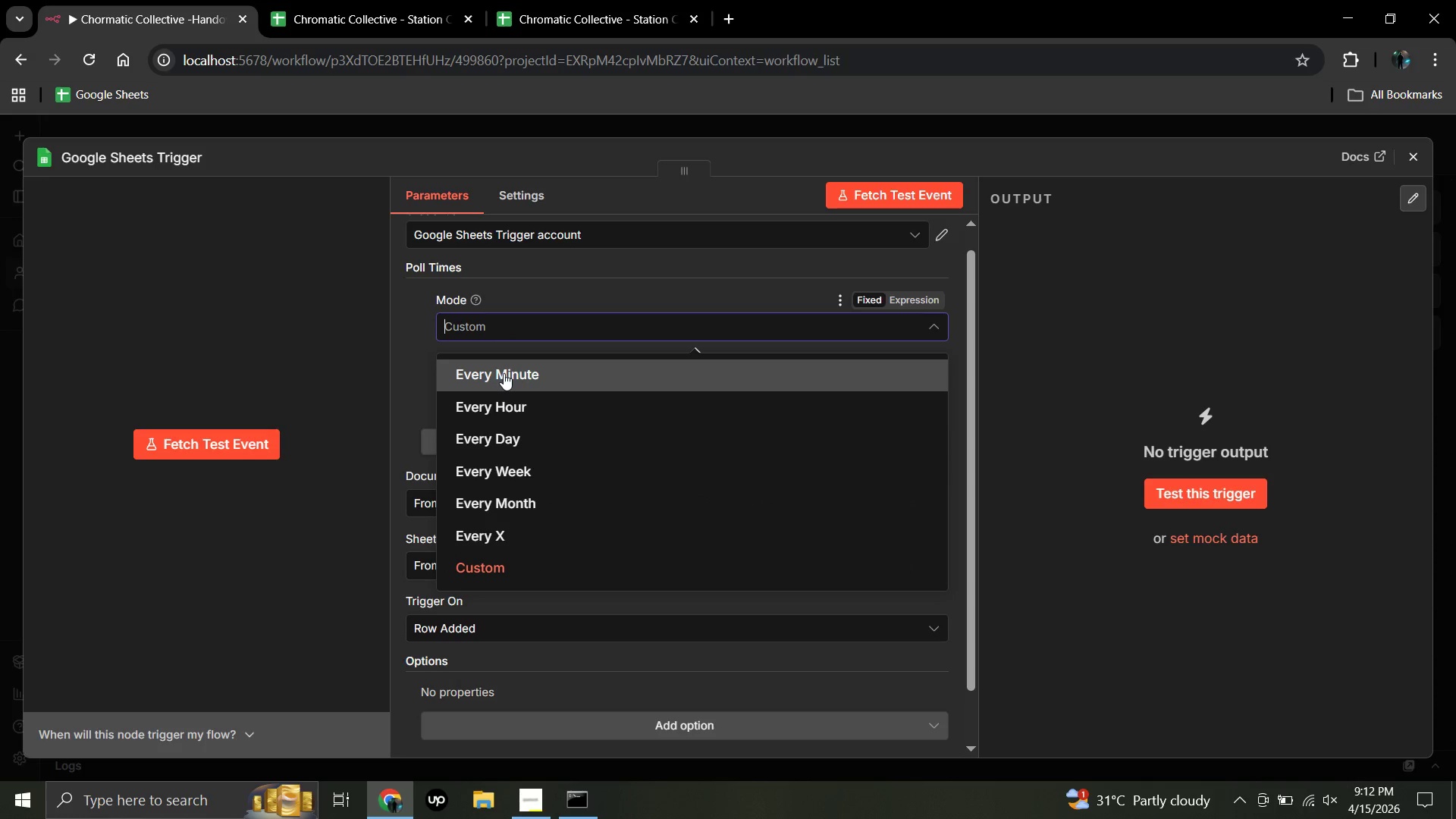 
left_click([504, 373])
 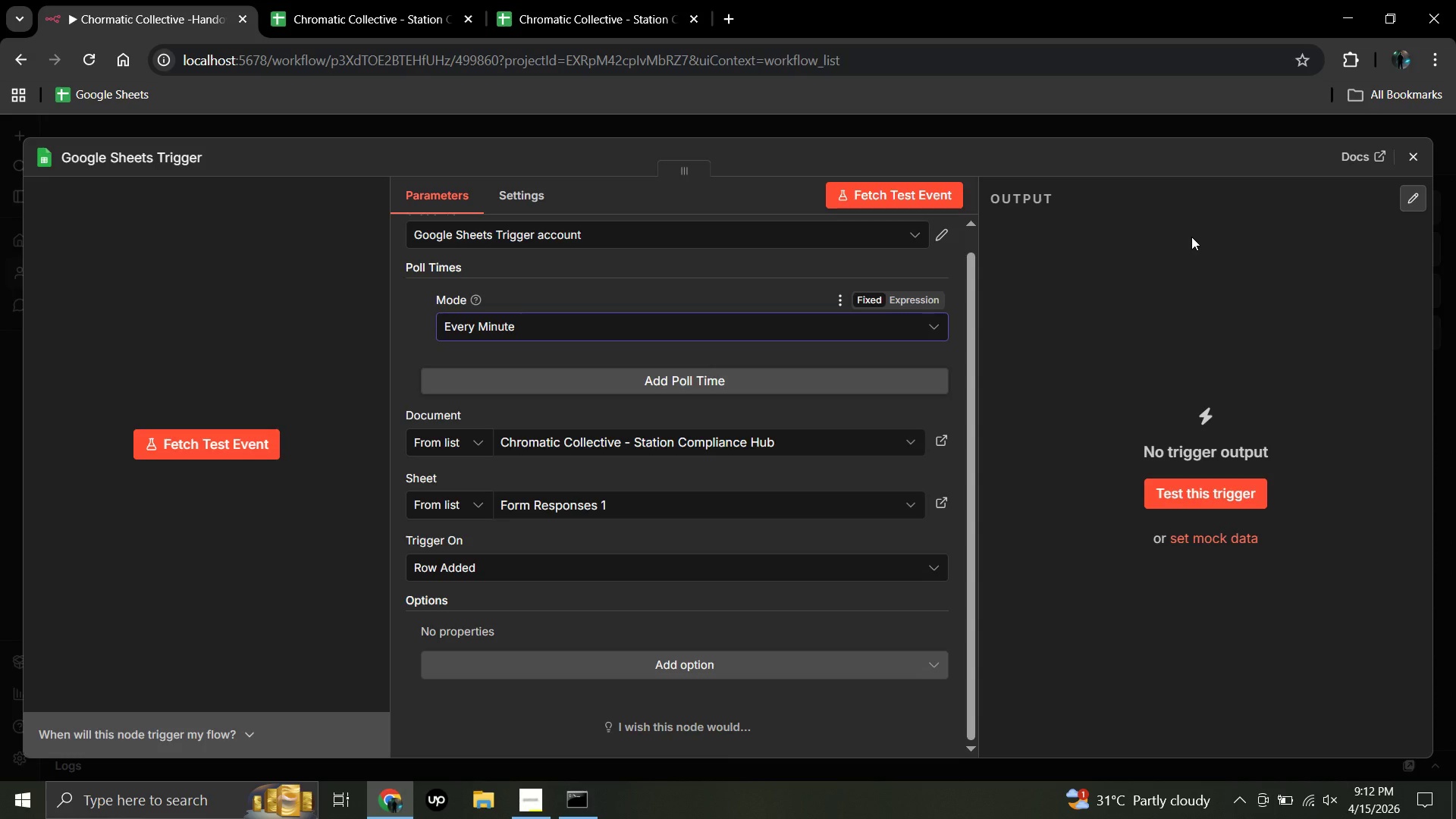 
wait(18.31)
 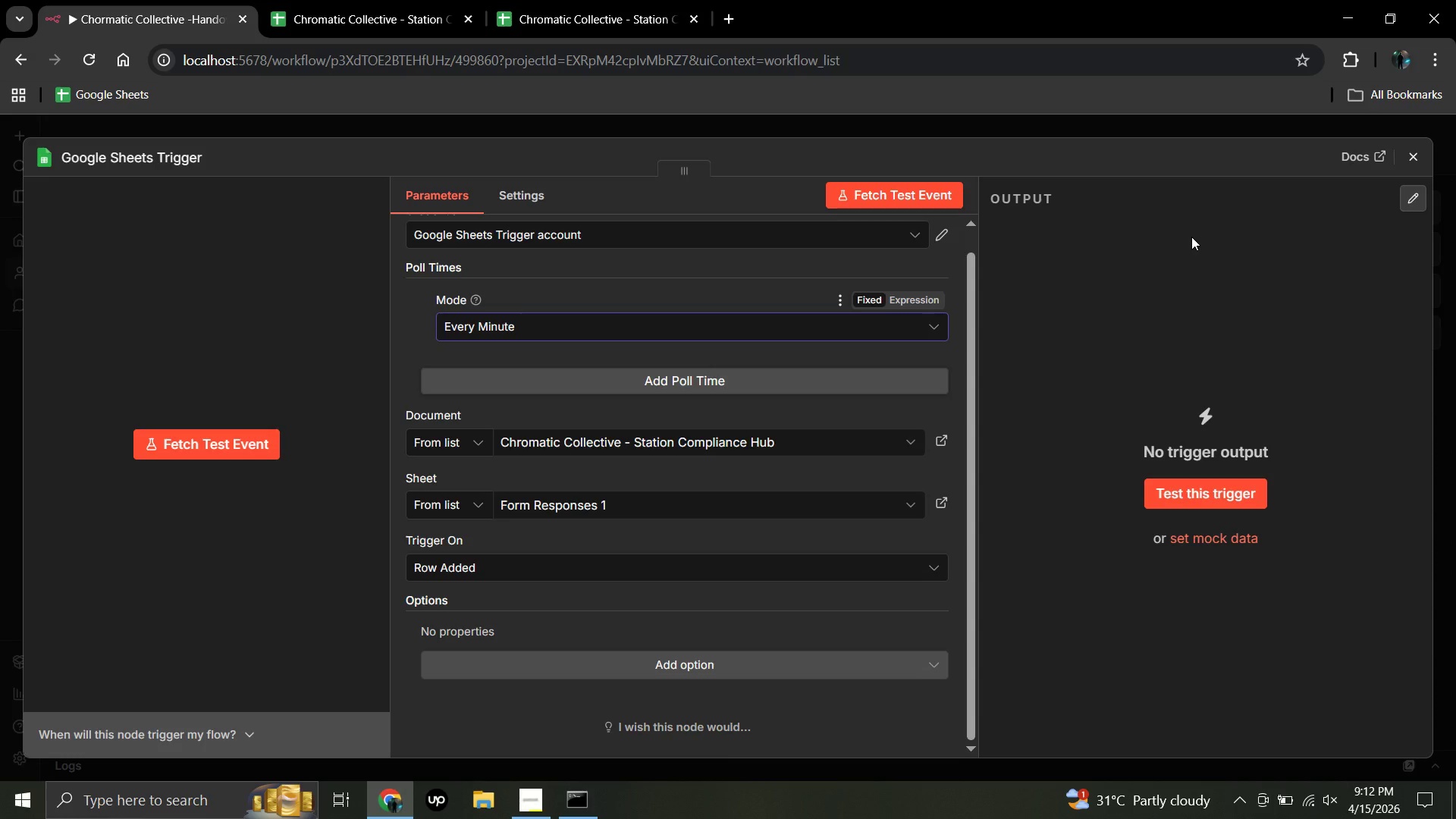 
left_click([1416, 158])
 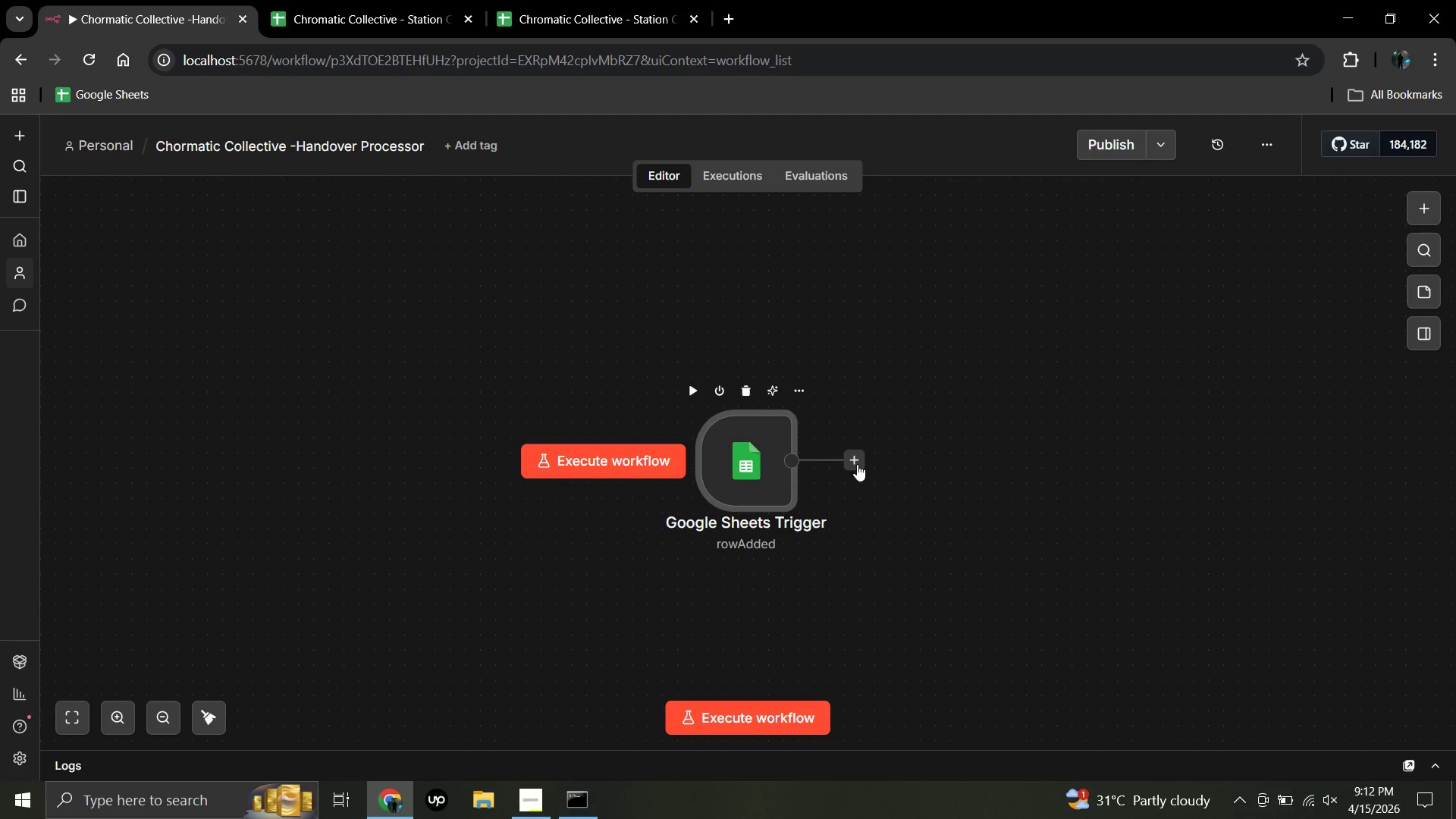 
left_click([857, 464])
 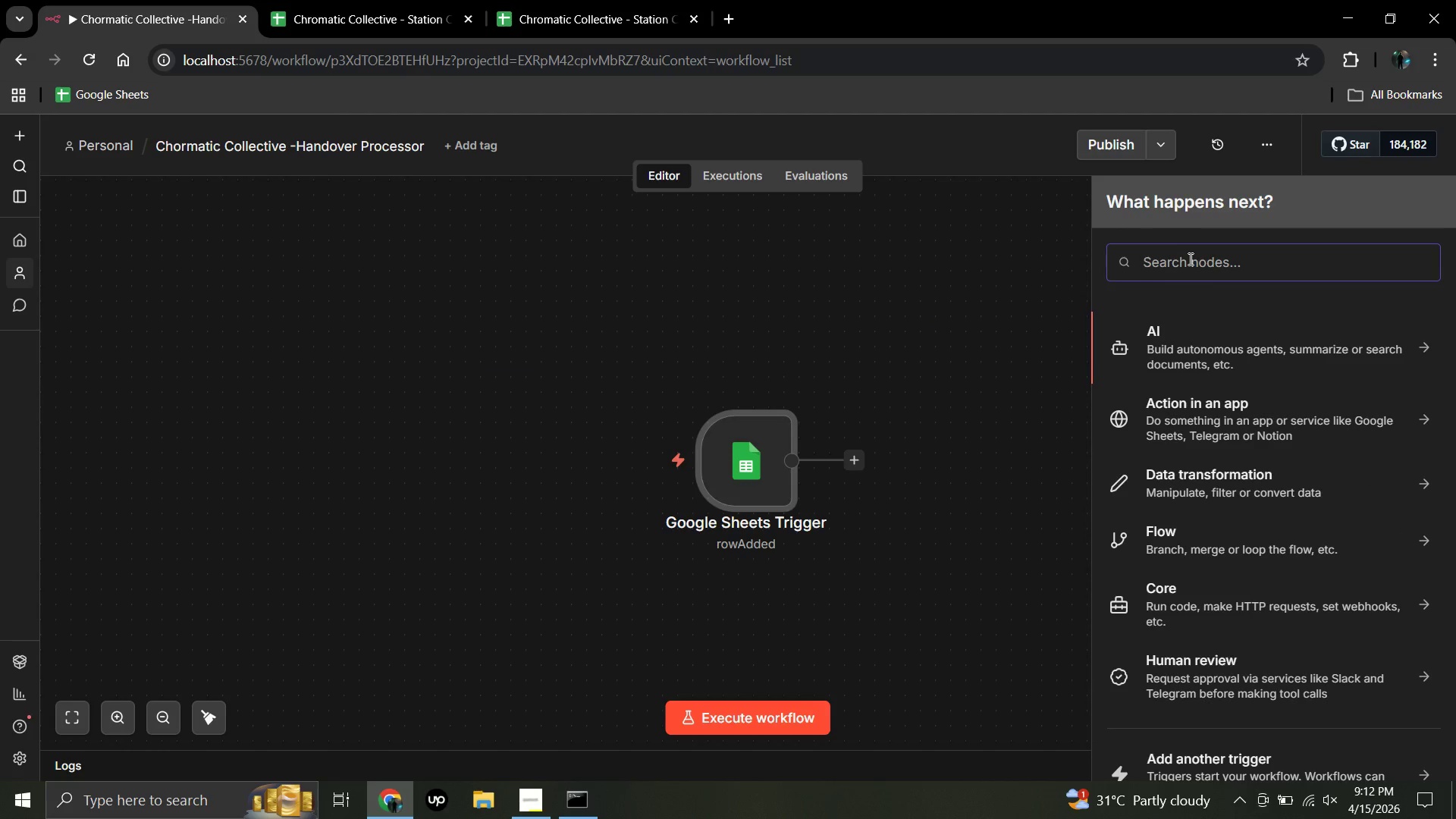 
left_click([1189, 259])
 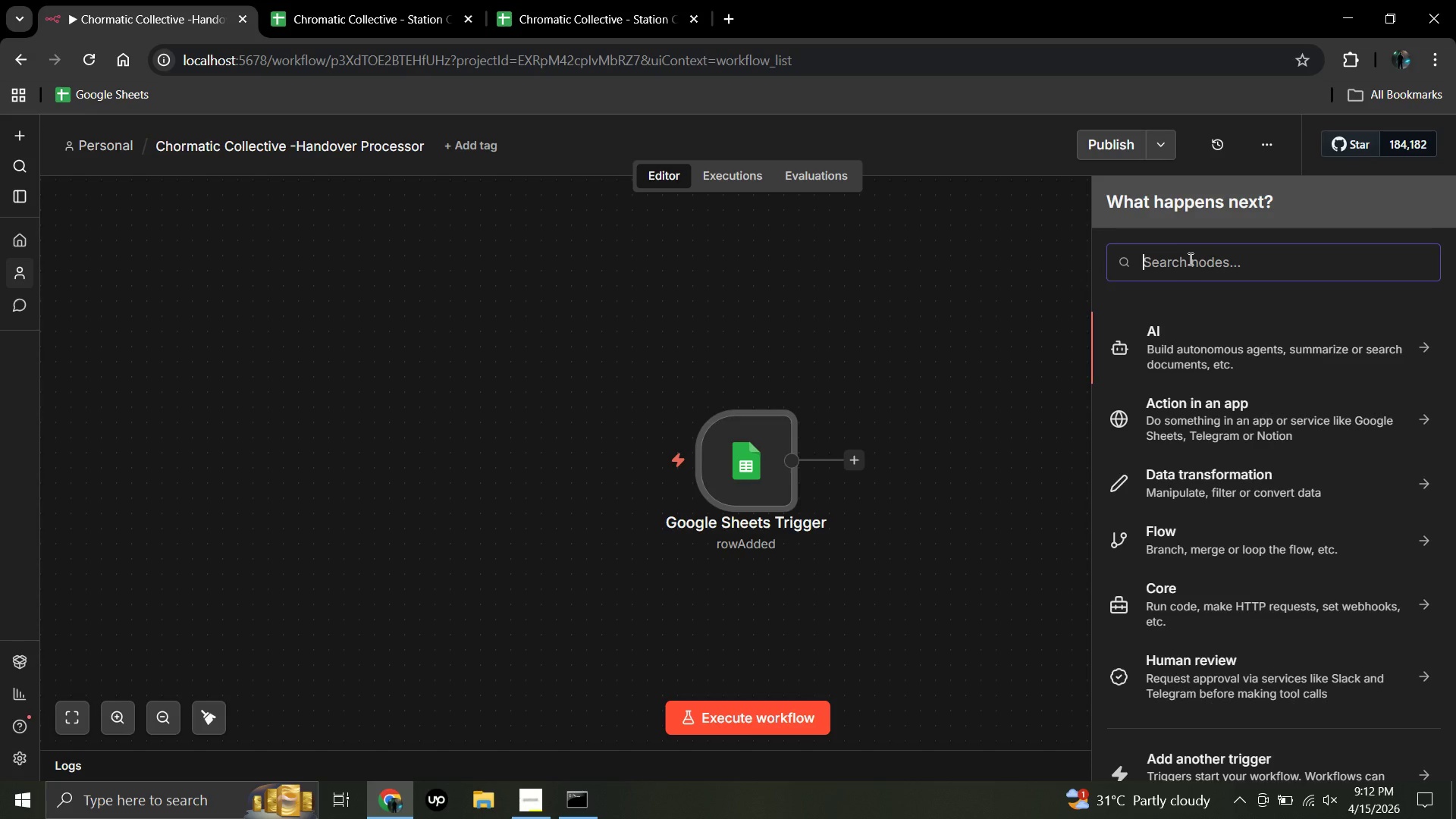 
type(parse)
key(Backspace)
key(Backspace)
key(Backspace)
key(Backspace)
key(Backspace)
key(Backspace)
key(Backspace)
key(Backspace)
type(code)
 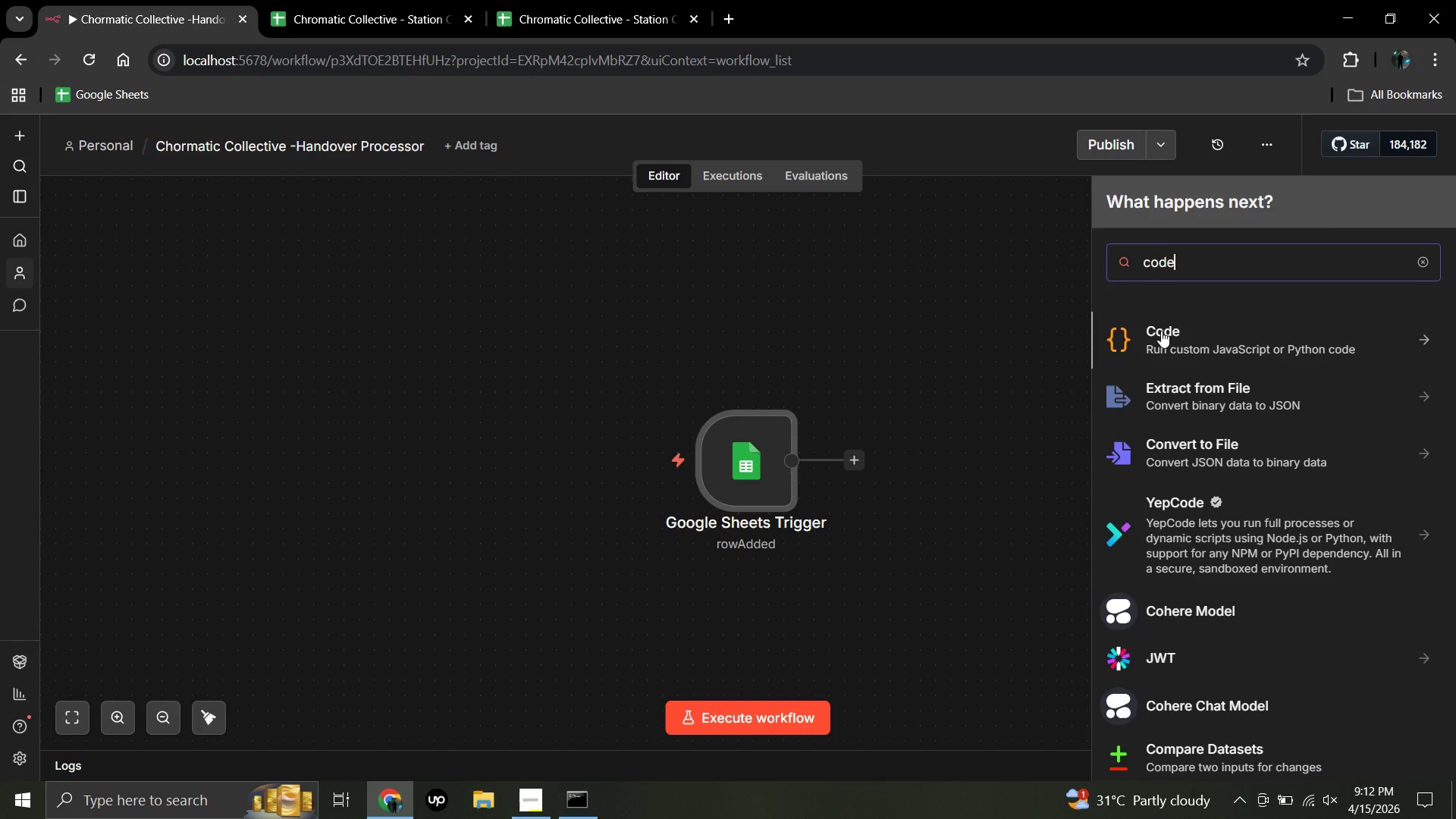 
left_click([1161, 331])
 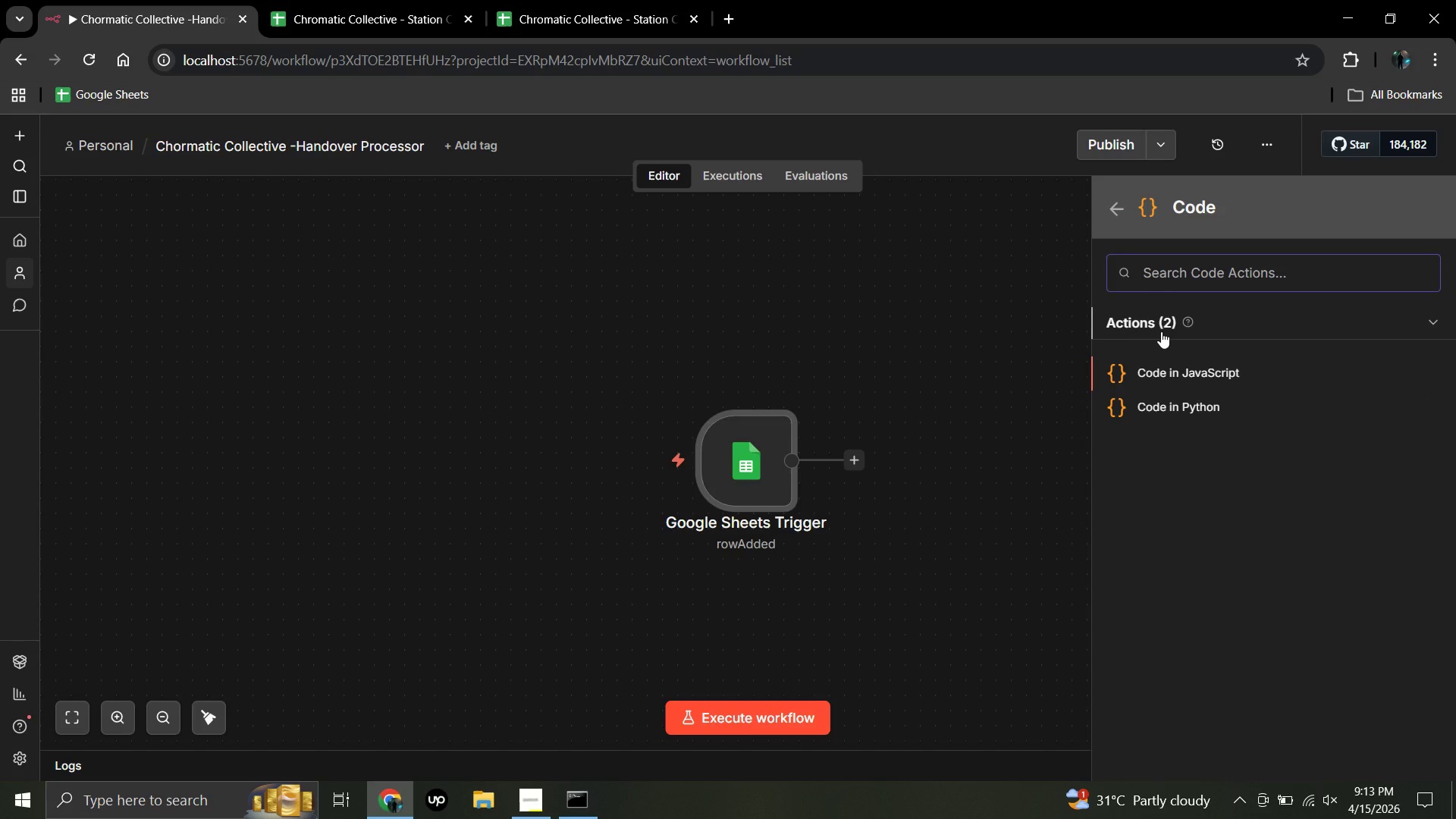 
wait(10.09)
 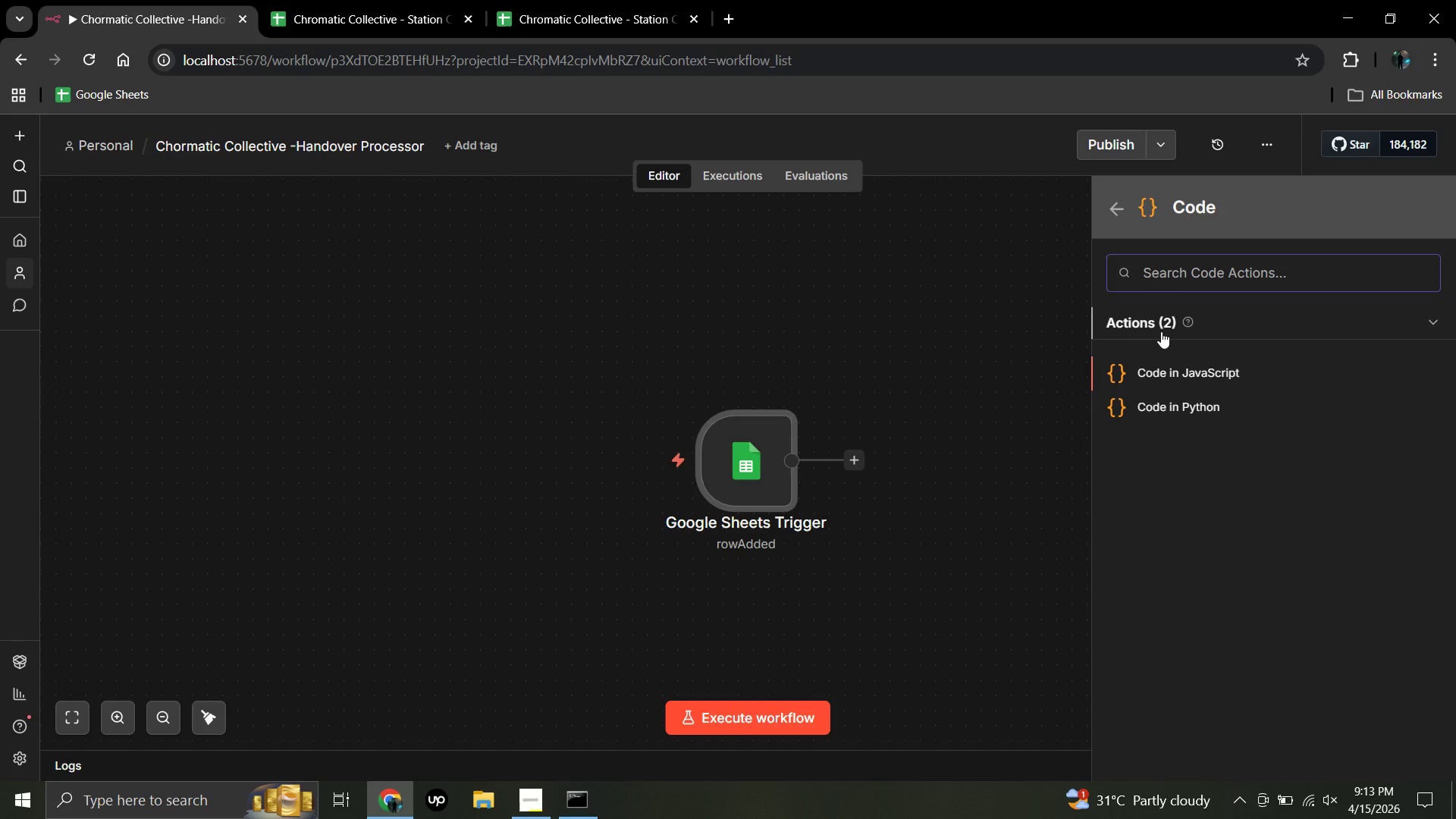 
left_click([1176, 369])
 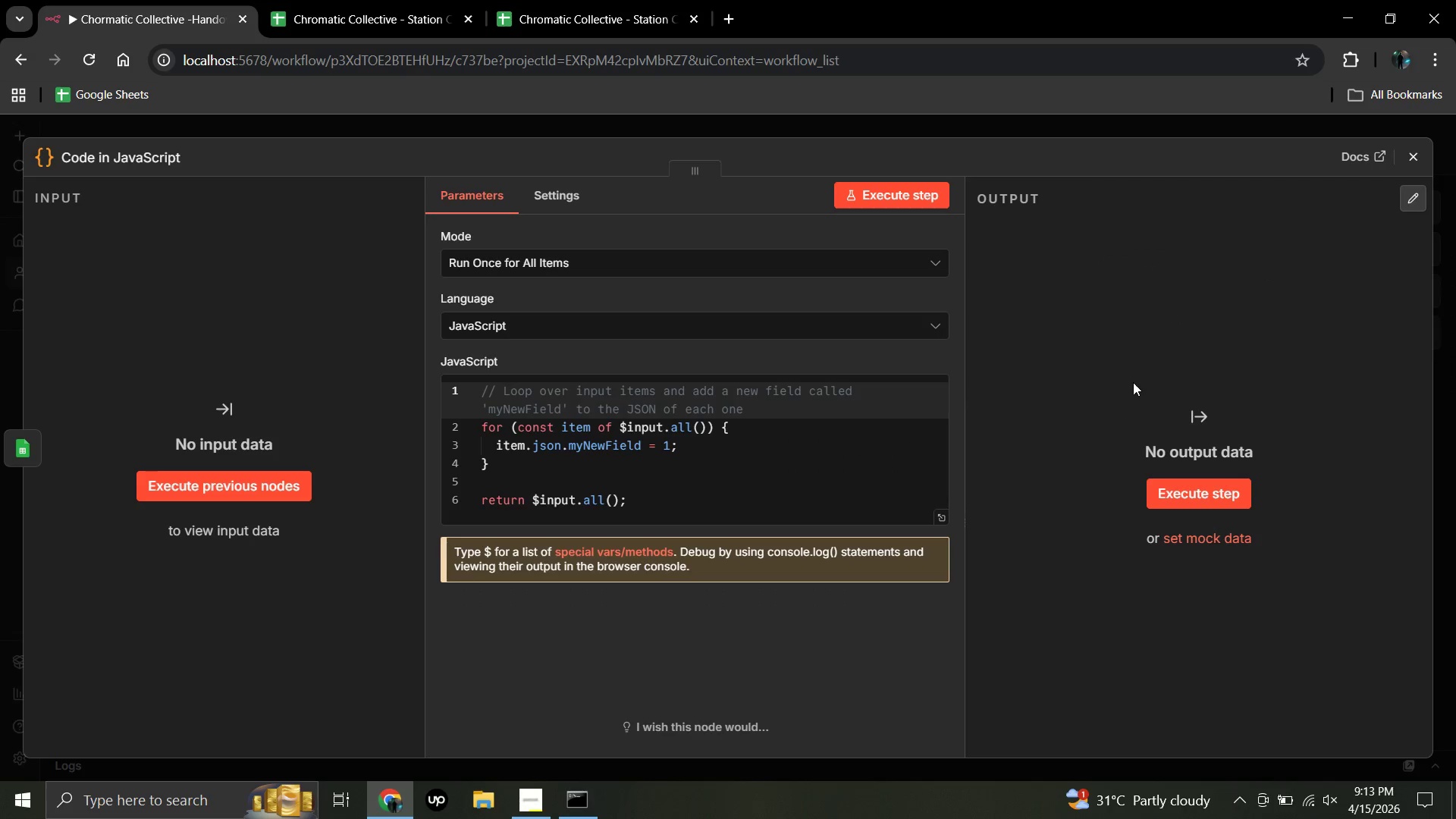 
wait(10.44)
 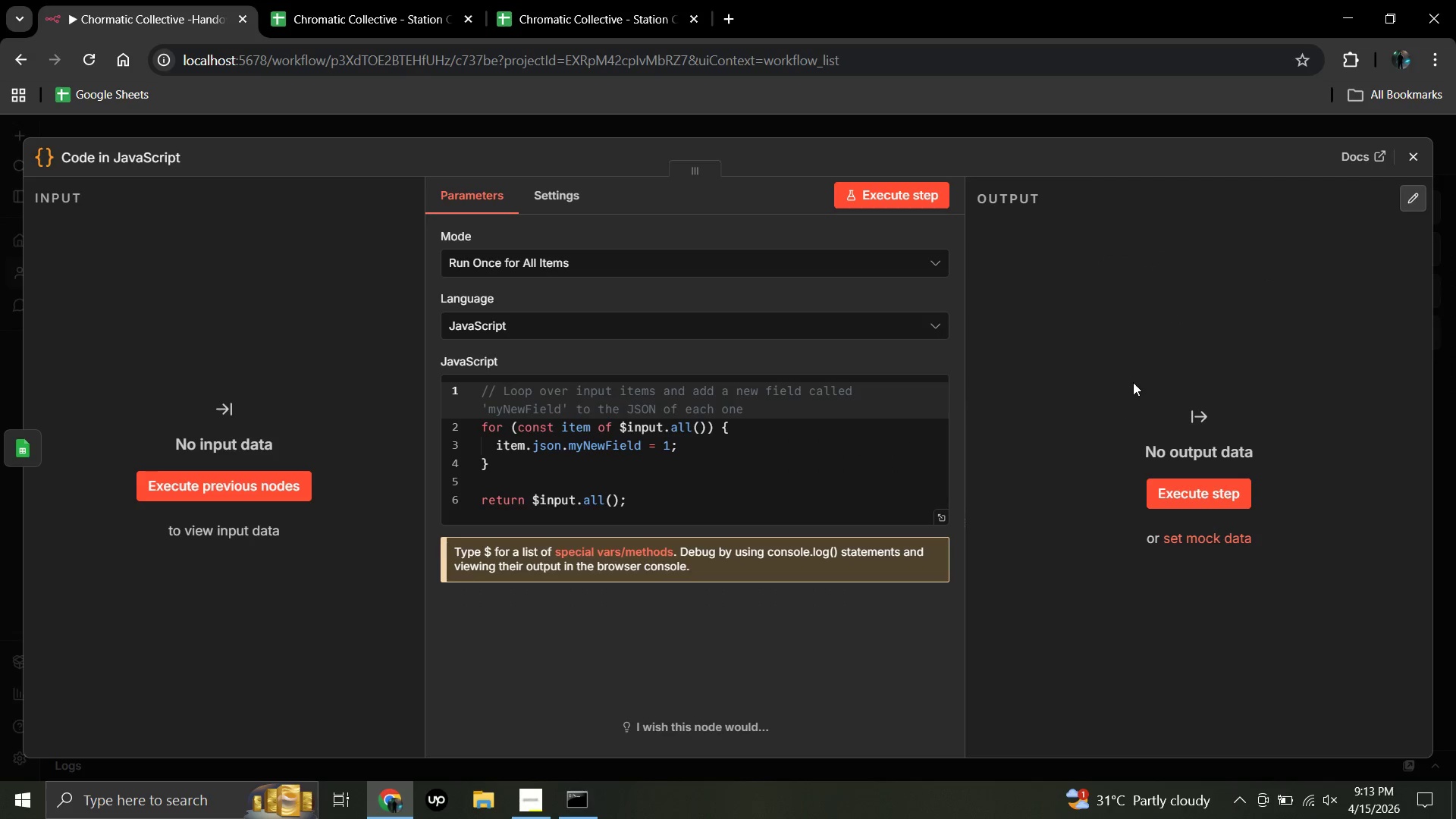 
left_click([842, 489])
 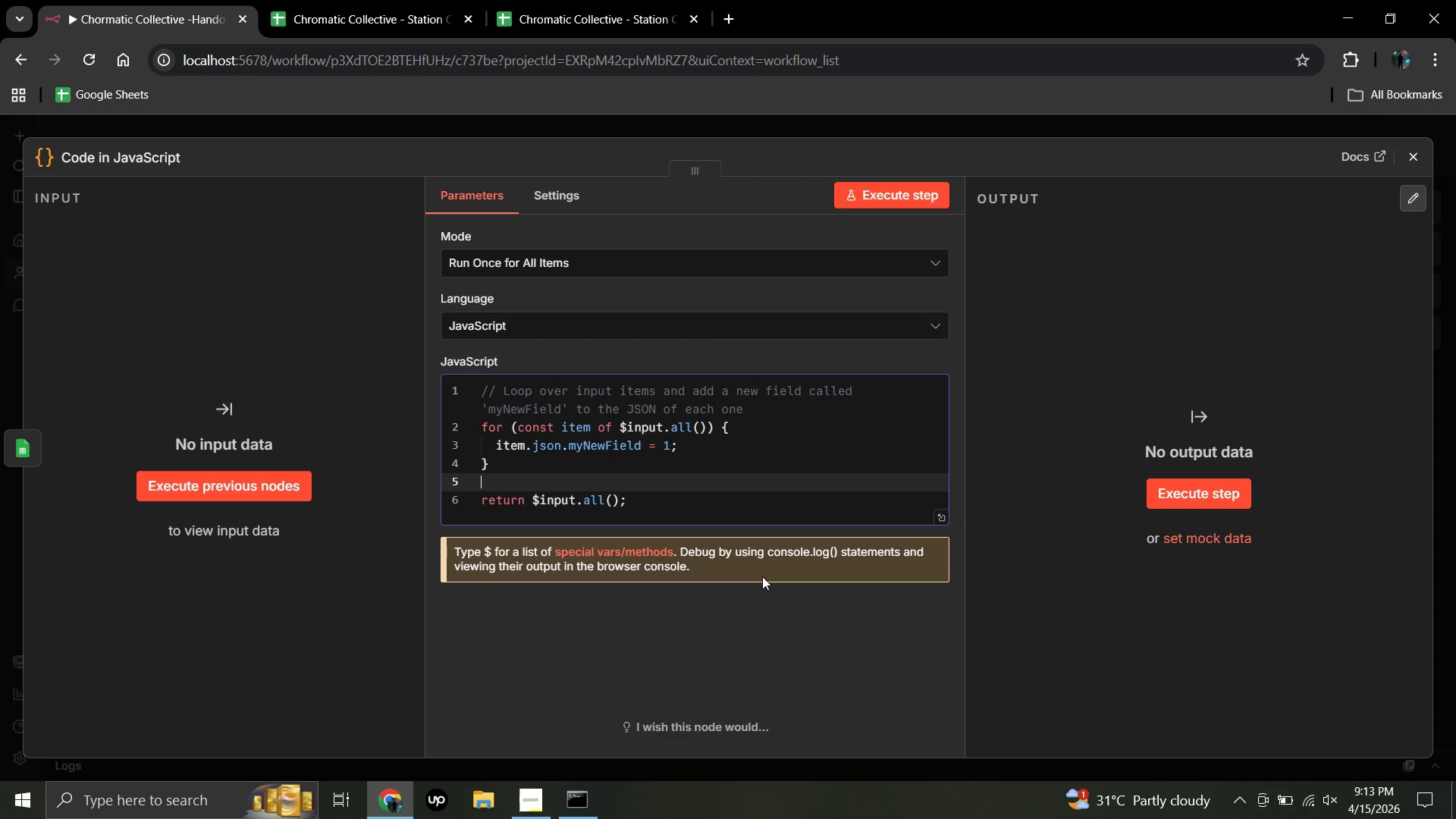 
wait(19.34)
 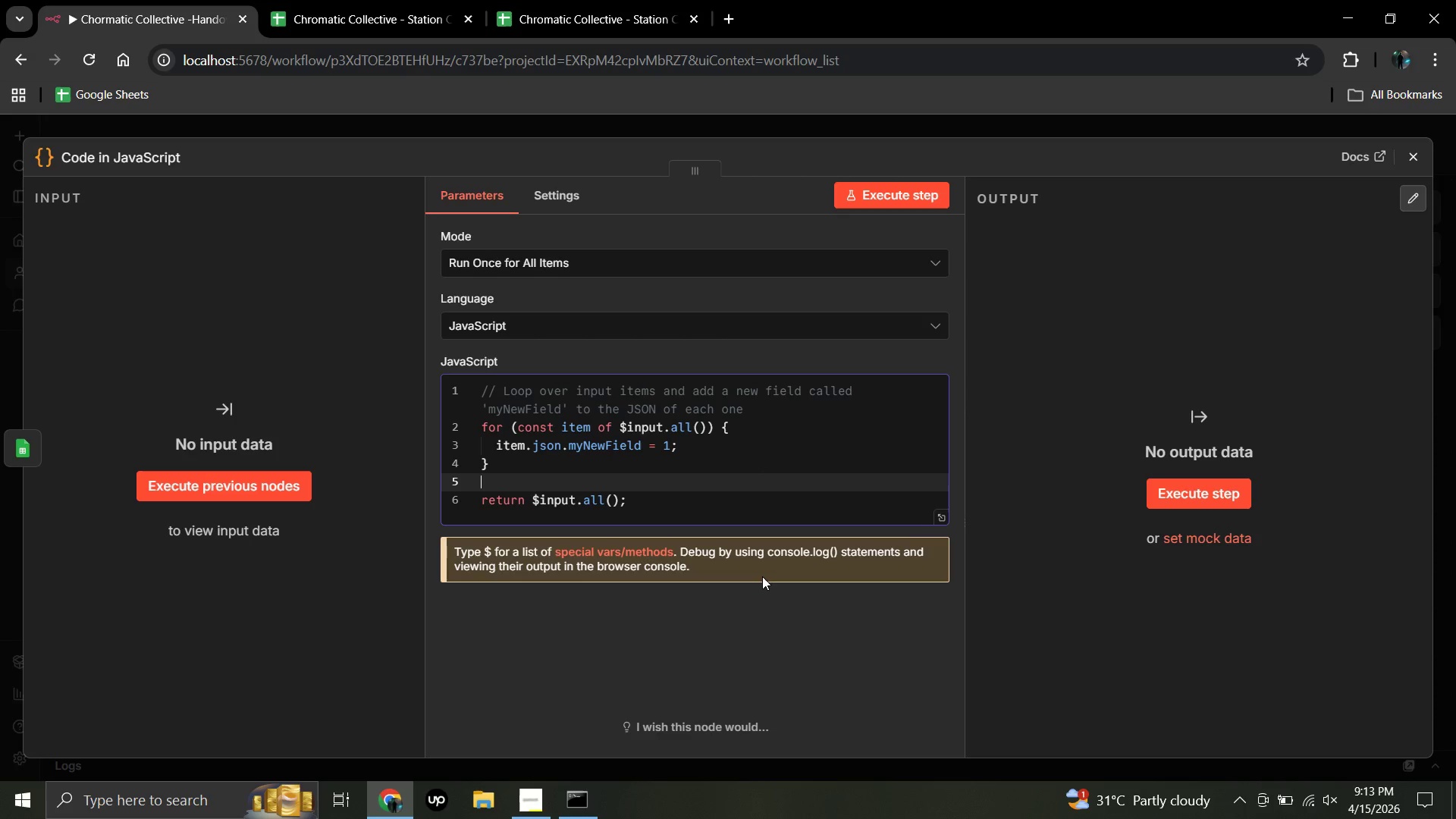 
key(Backspace)
 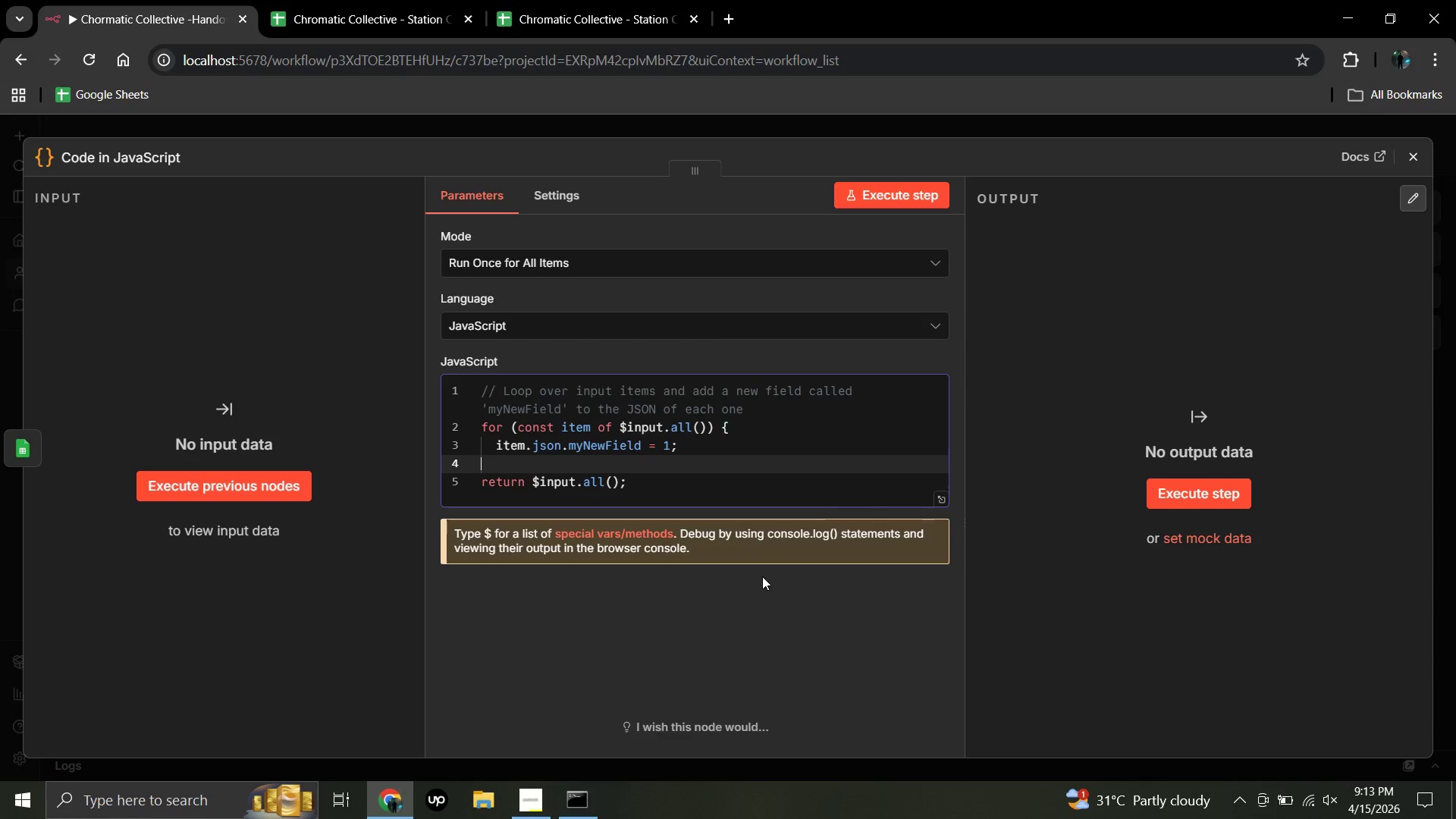 
hold_key(key=Backspace, duration=1.52)
 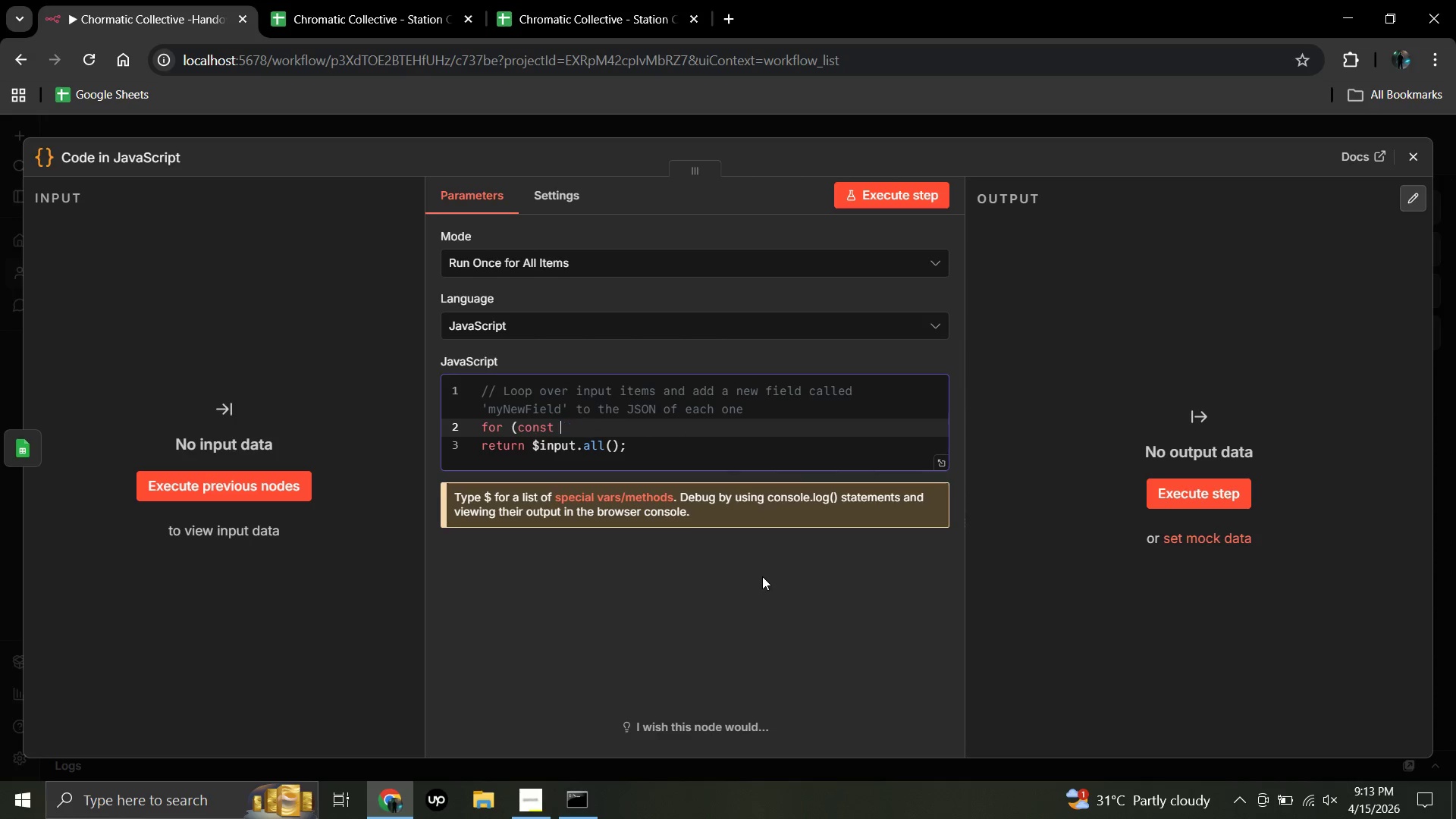 
hold_key(key=Backspace, duration=1.51)
 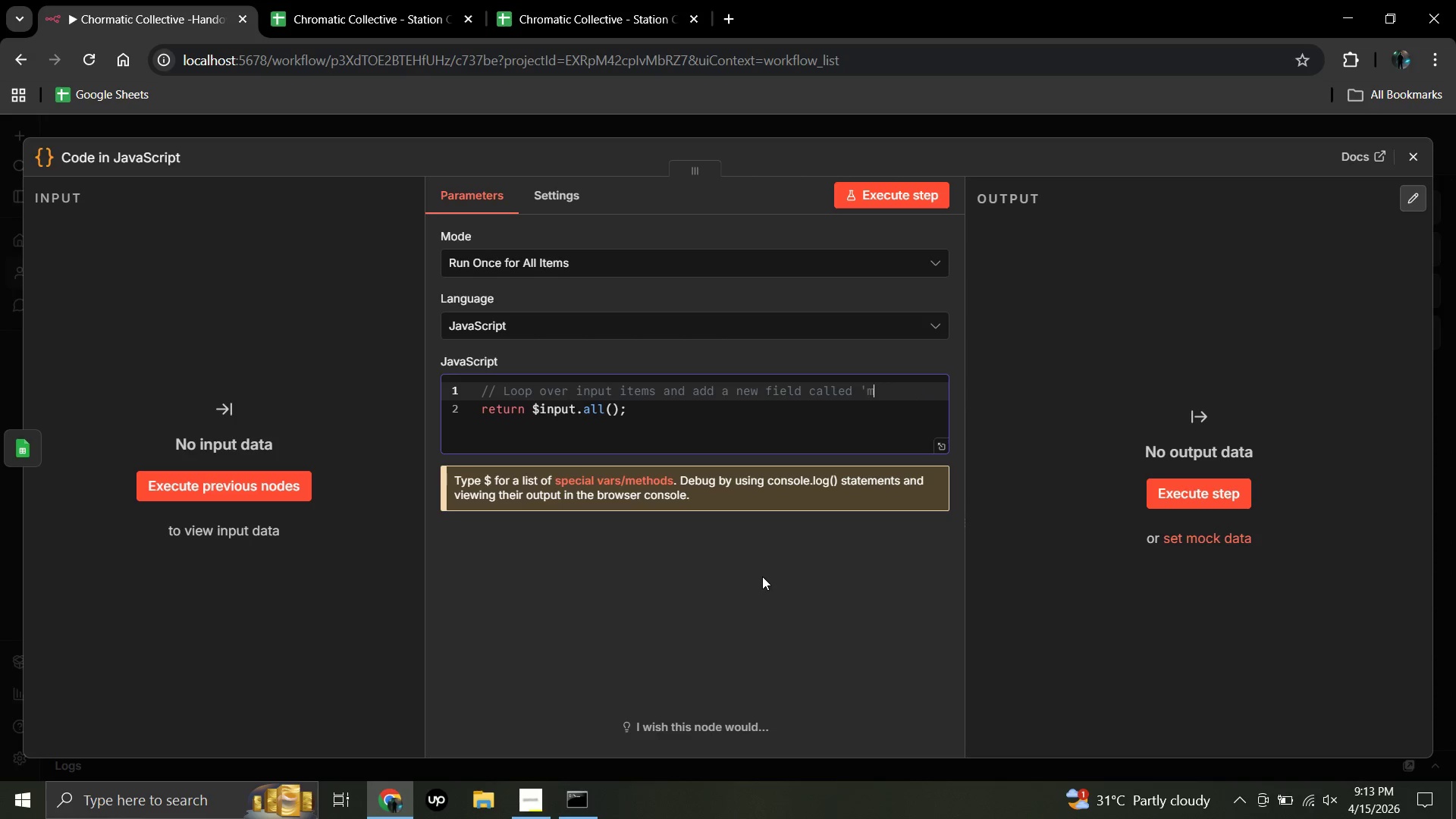 
hold_key(key=Backspace, duration=1.5)
 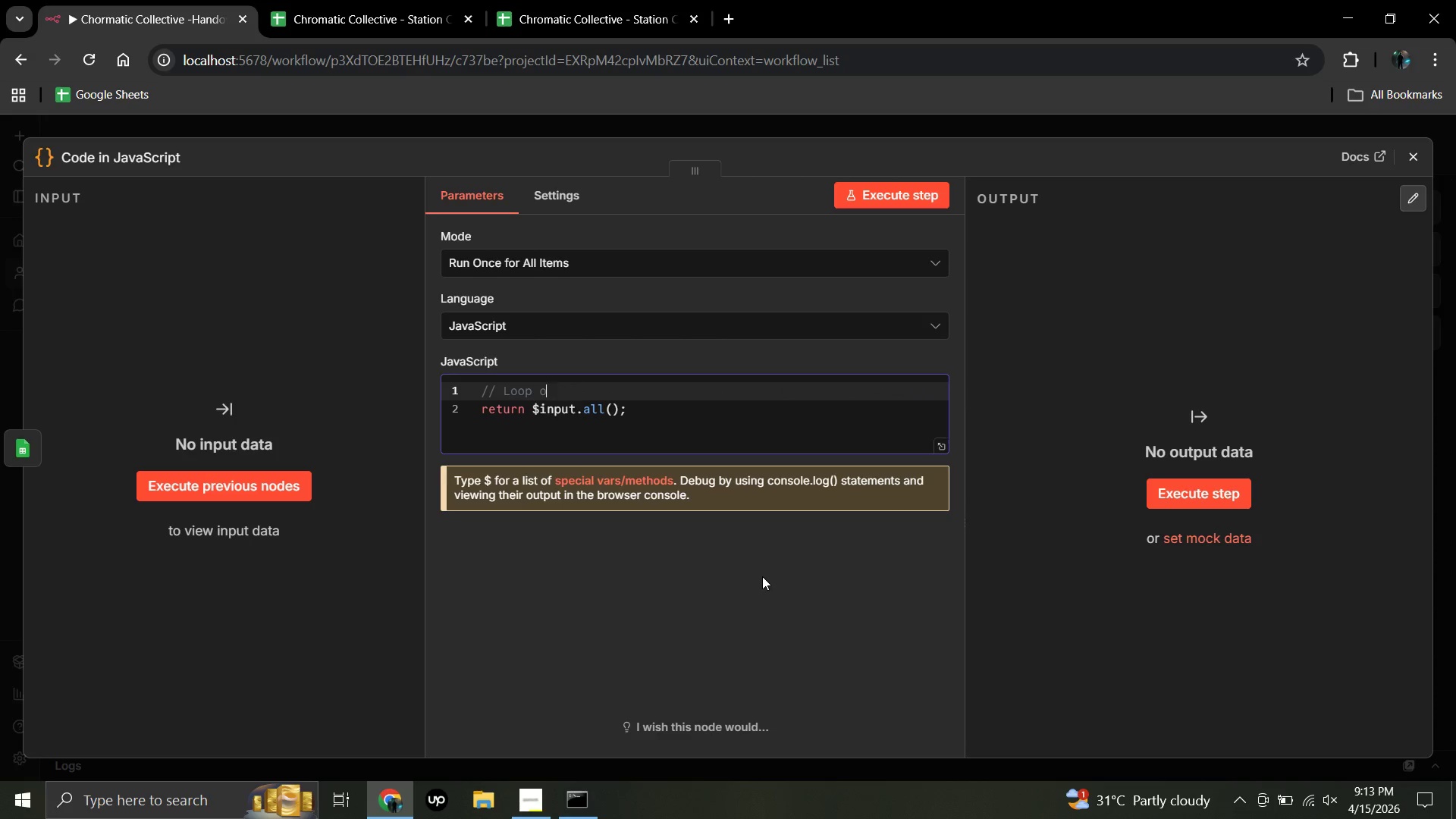 
hold_key(key=Backspace, duration=1.52)
 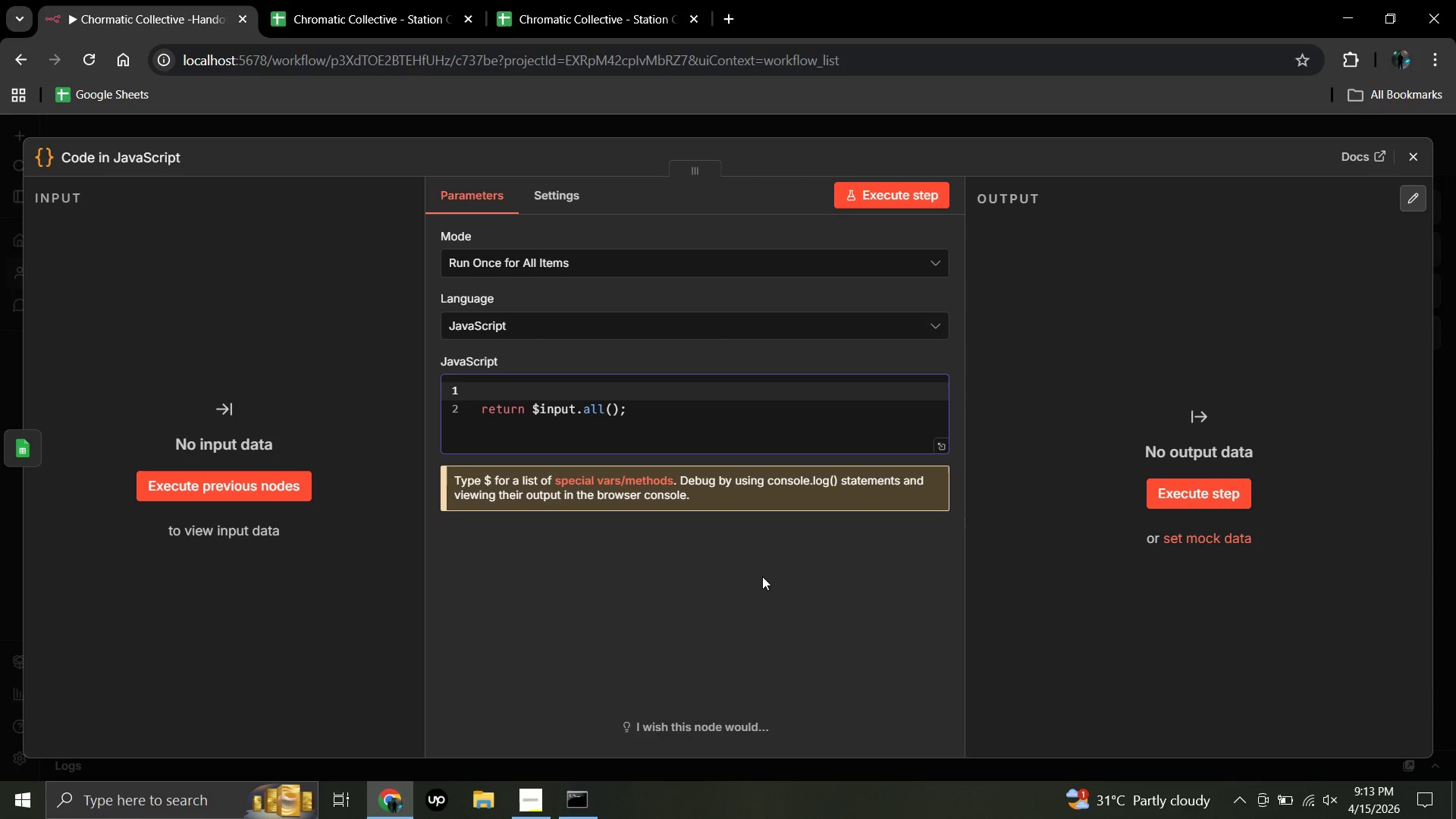 
key(Backspace)
 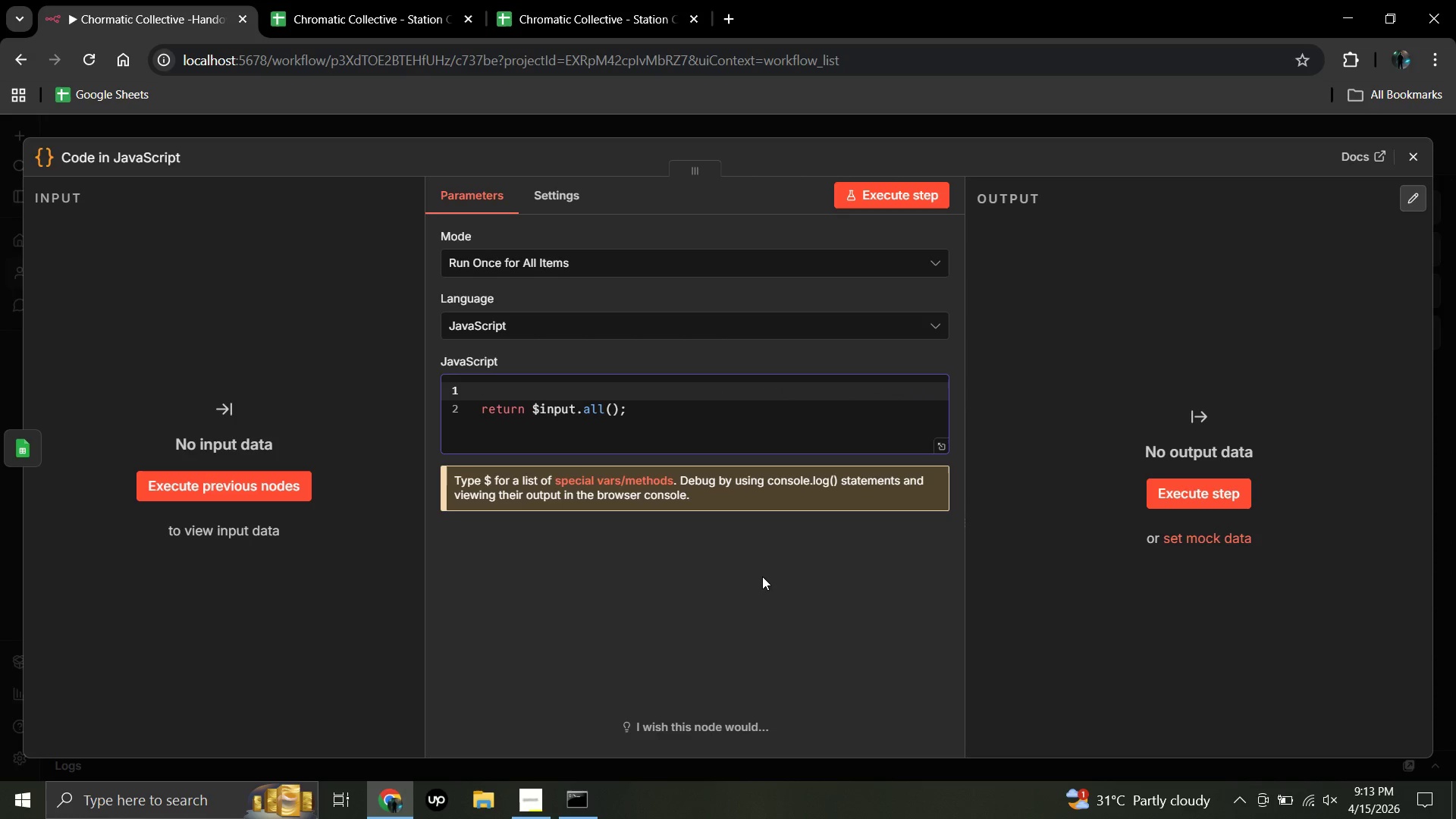 
key(Backspace)
 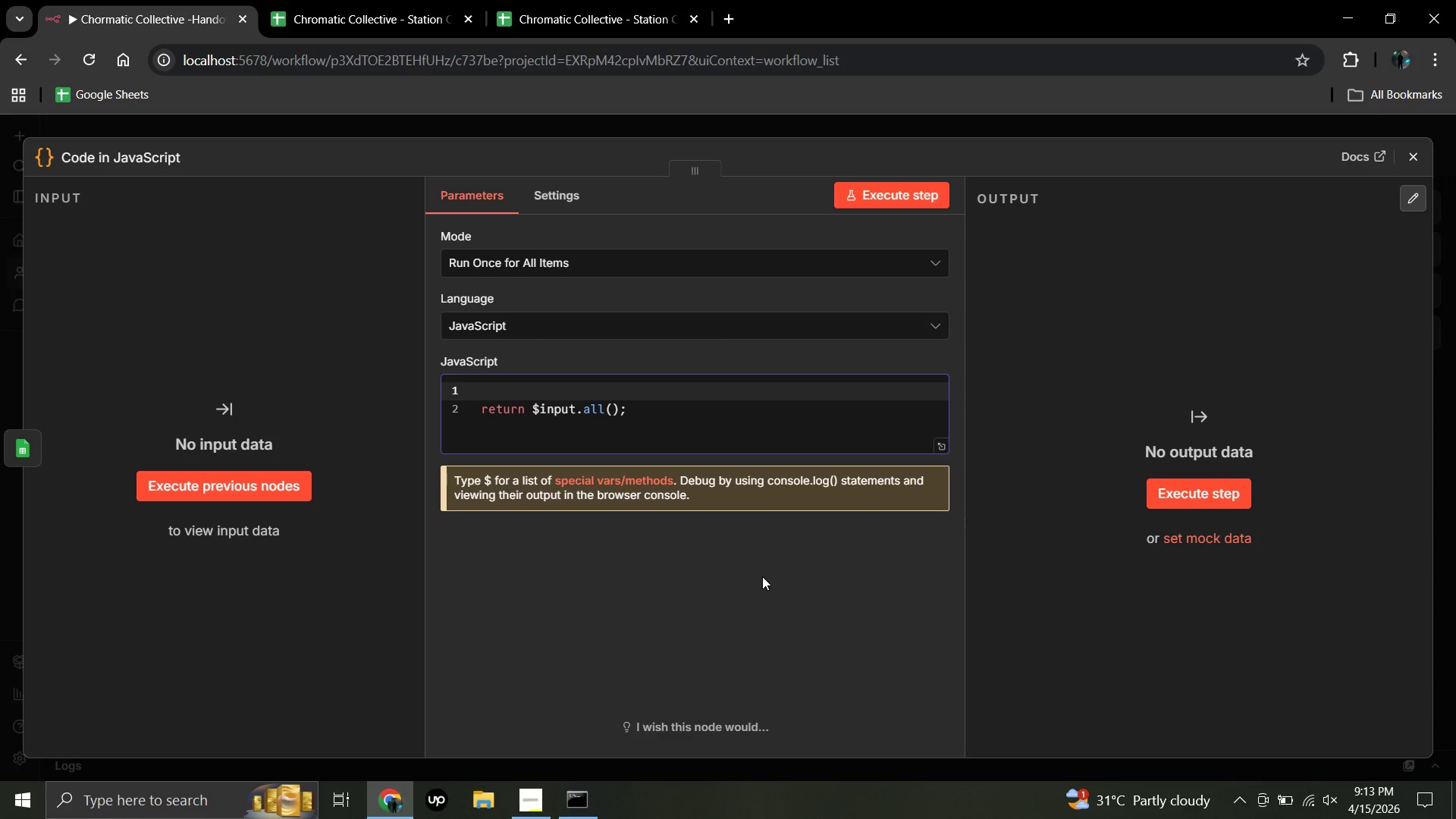 
key(Backspace)
 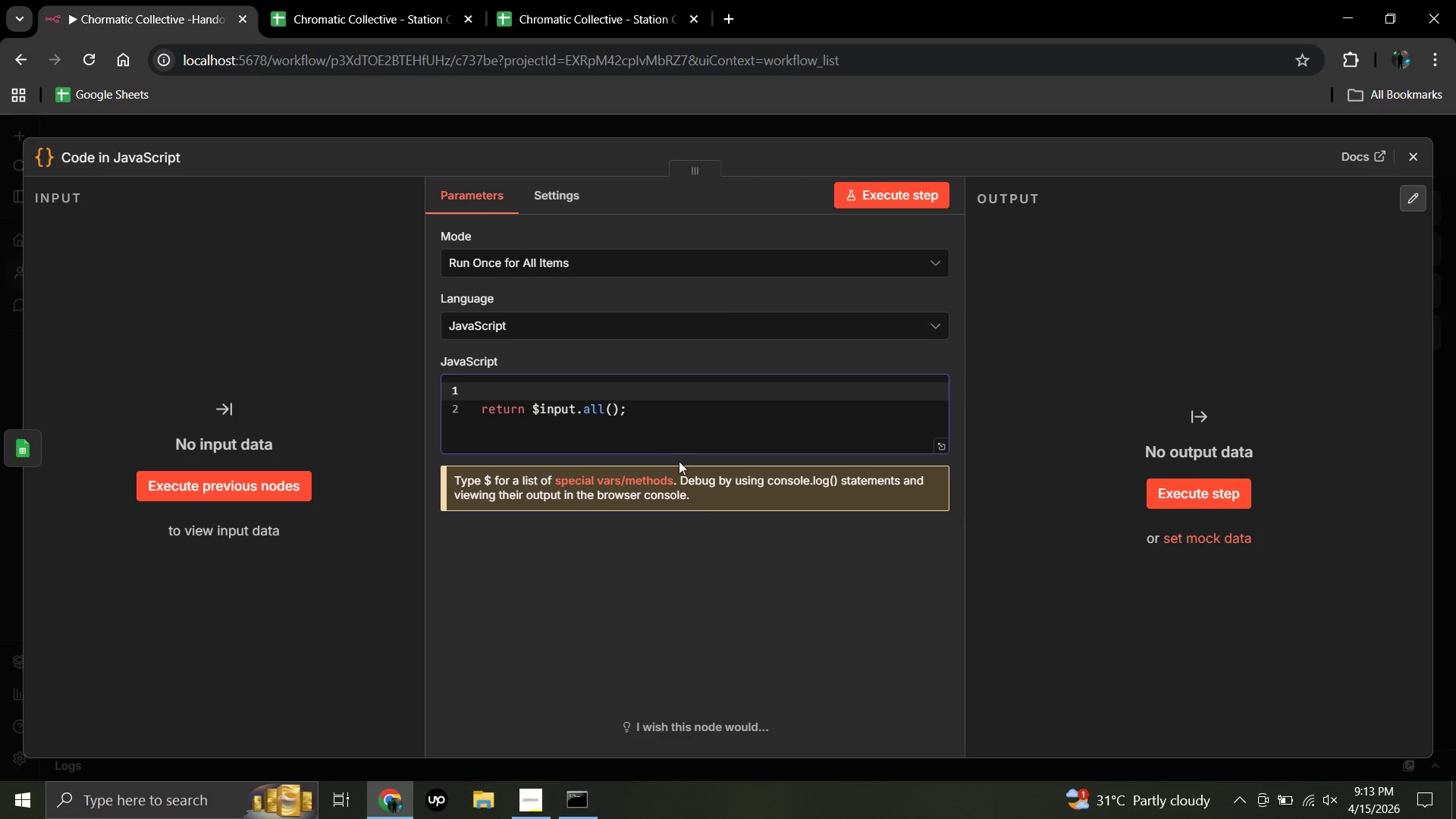 
left_click([652, 413])
 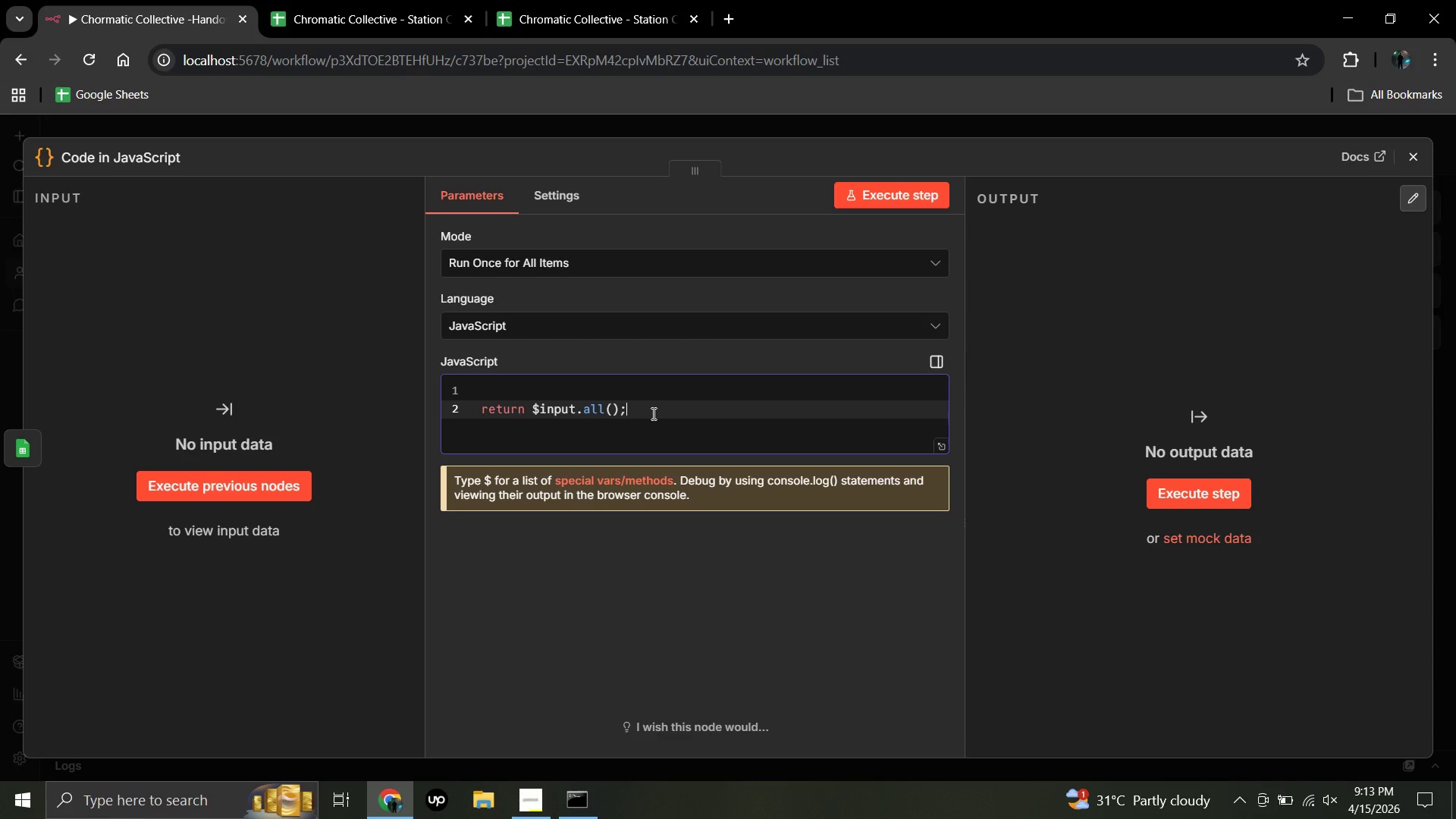 
hold_key(key=Backspace, duration=1.52)
 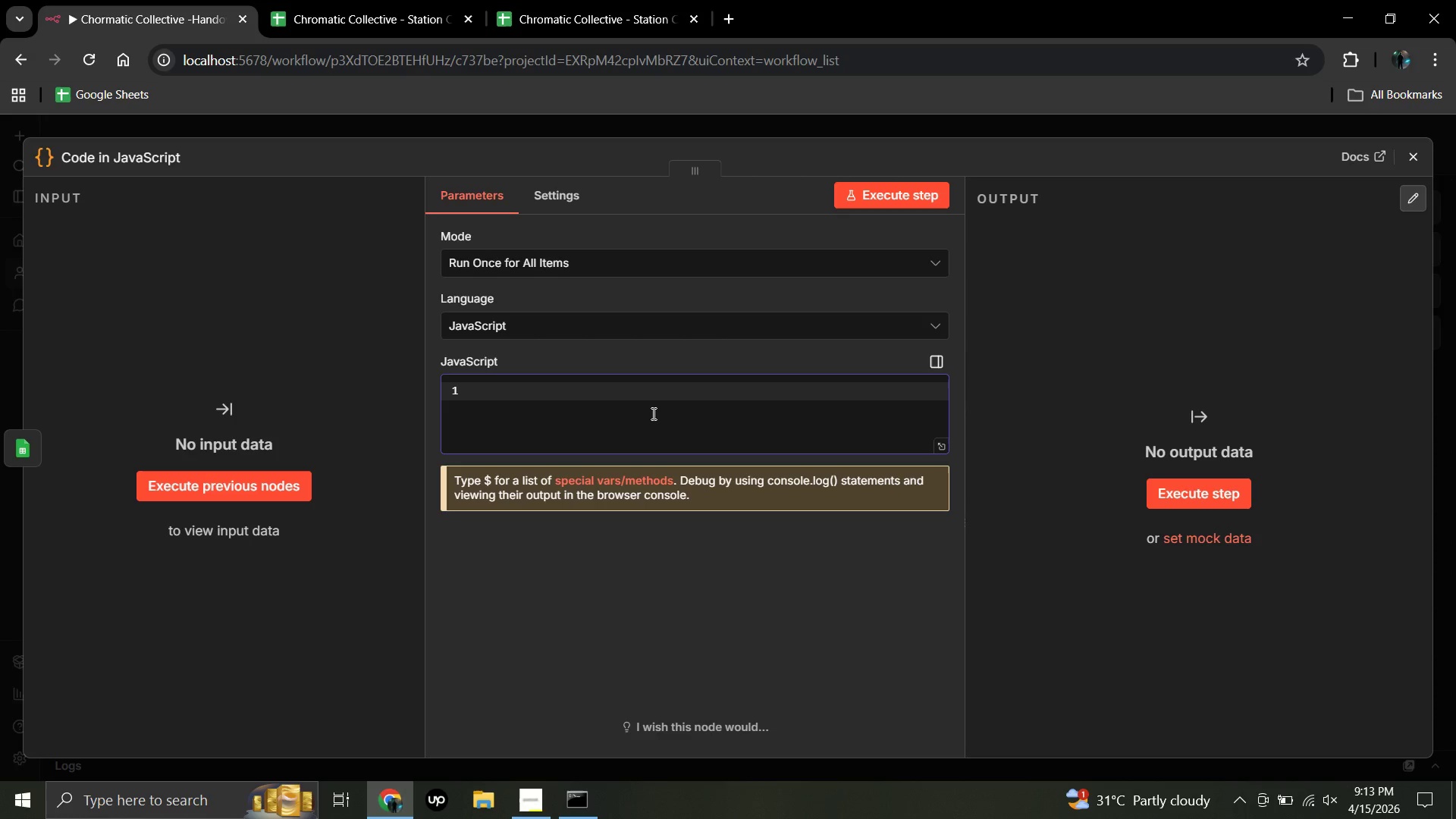 
hold_key(key=Backspace, duration=0.38)
 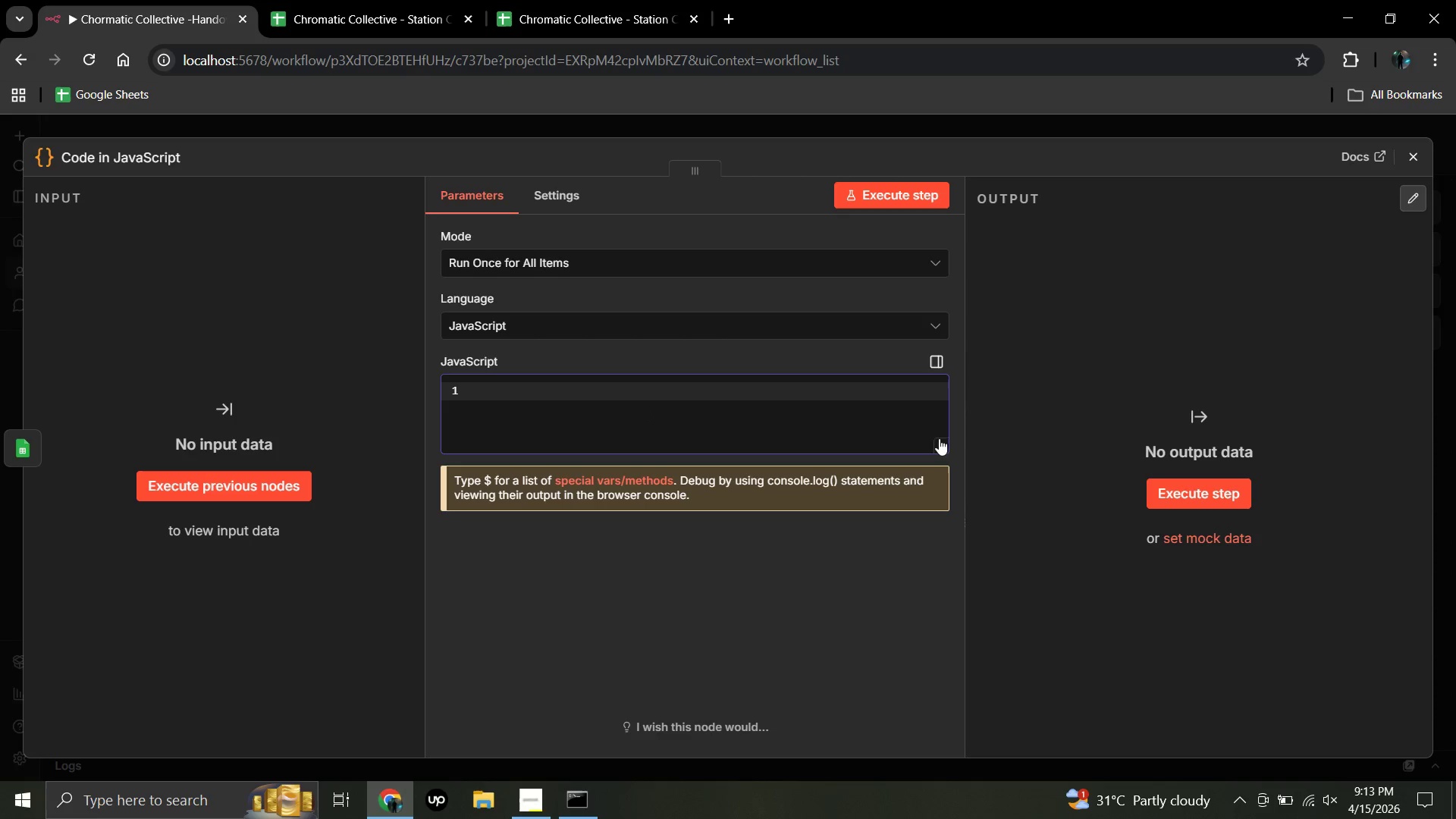 
wait(6.05)
 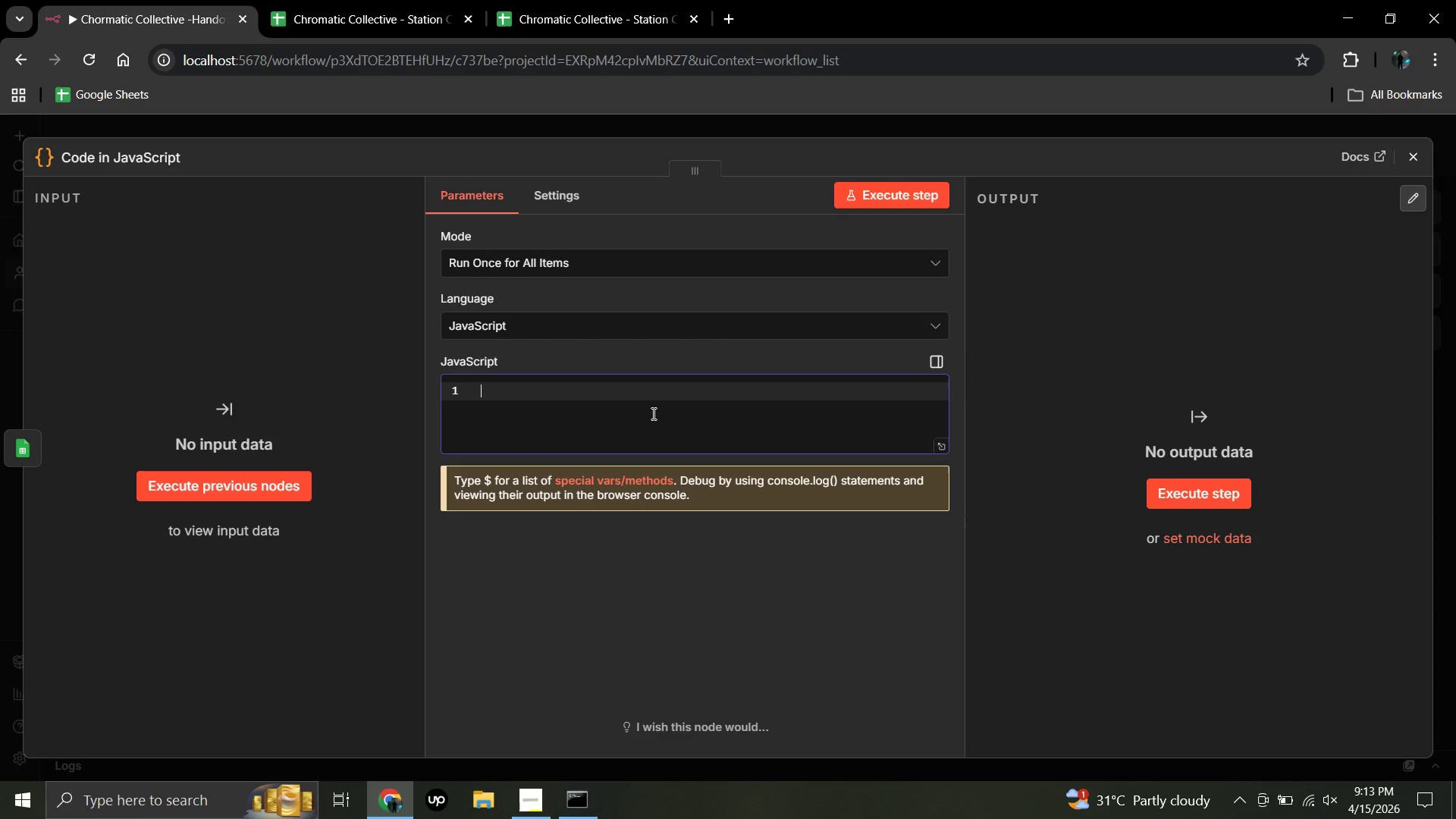 
left_click([940, 446])
 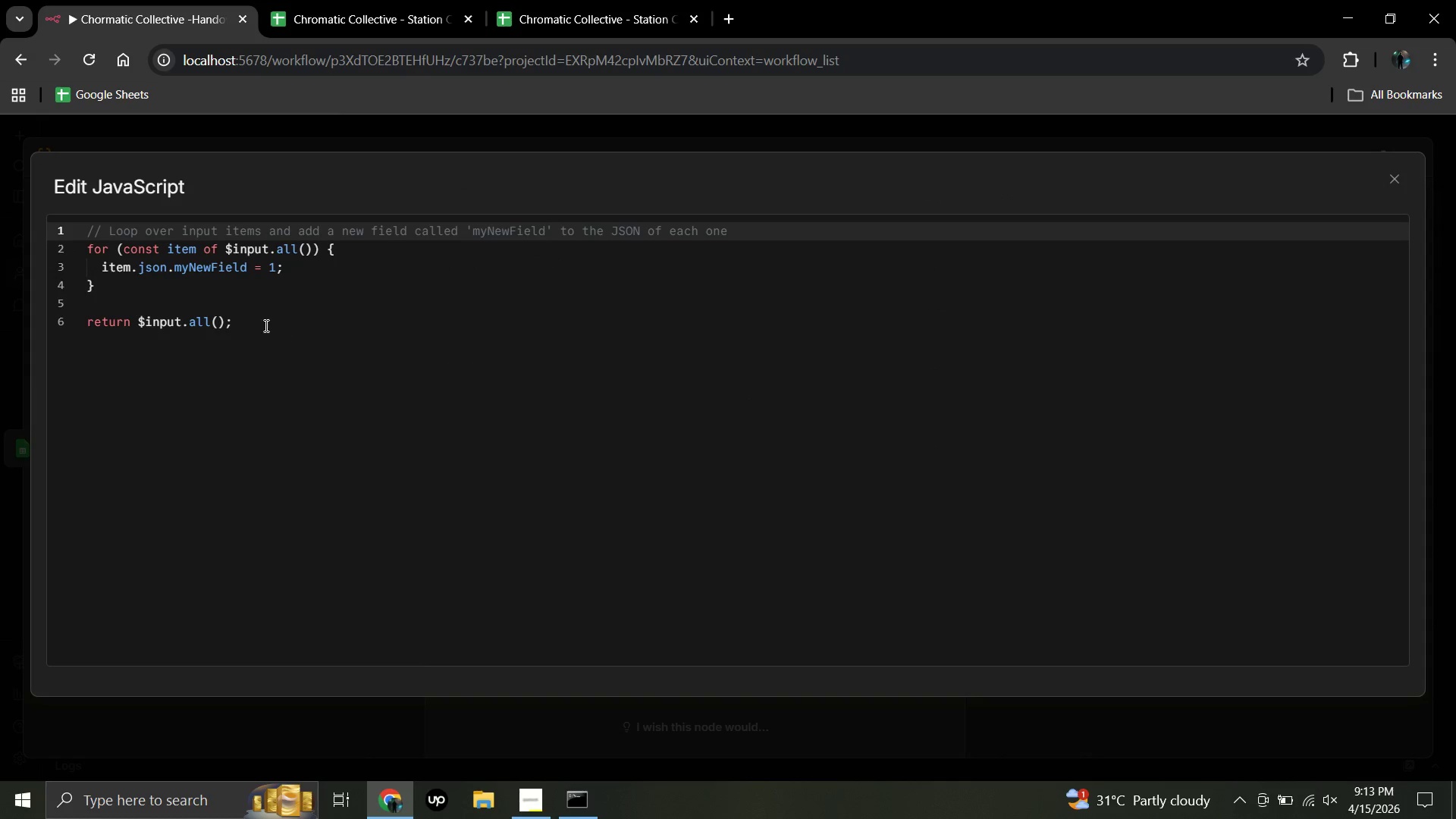 
left_click([253, 320])
 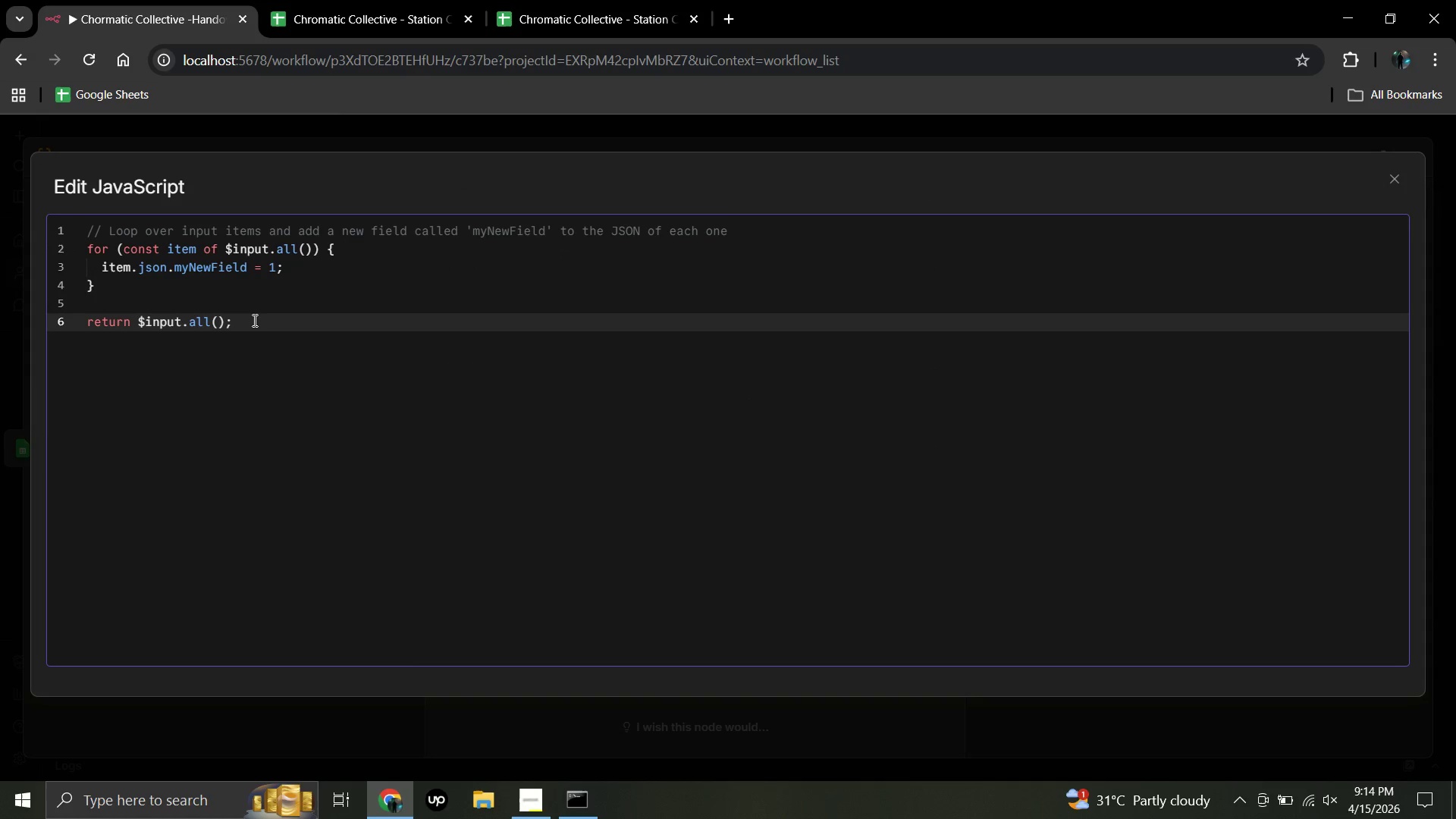 
hold_key(key=Backspace, duration=1.52)
 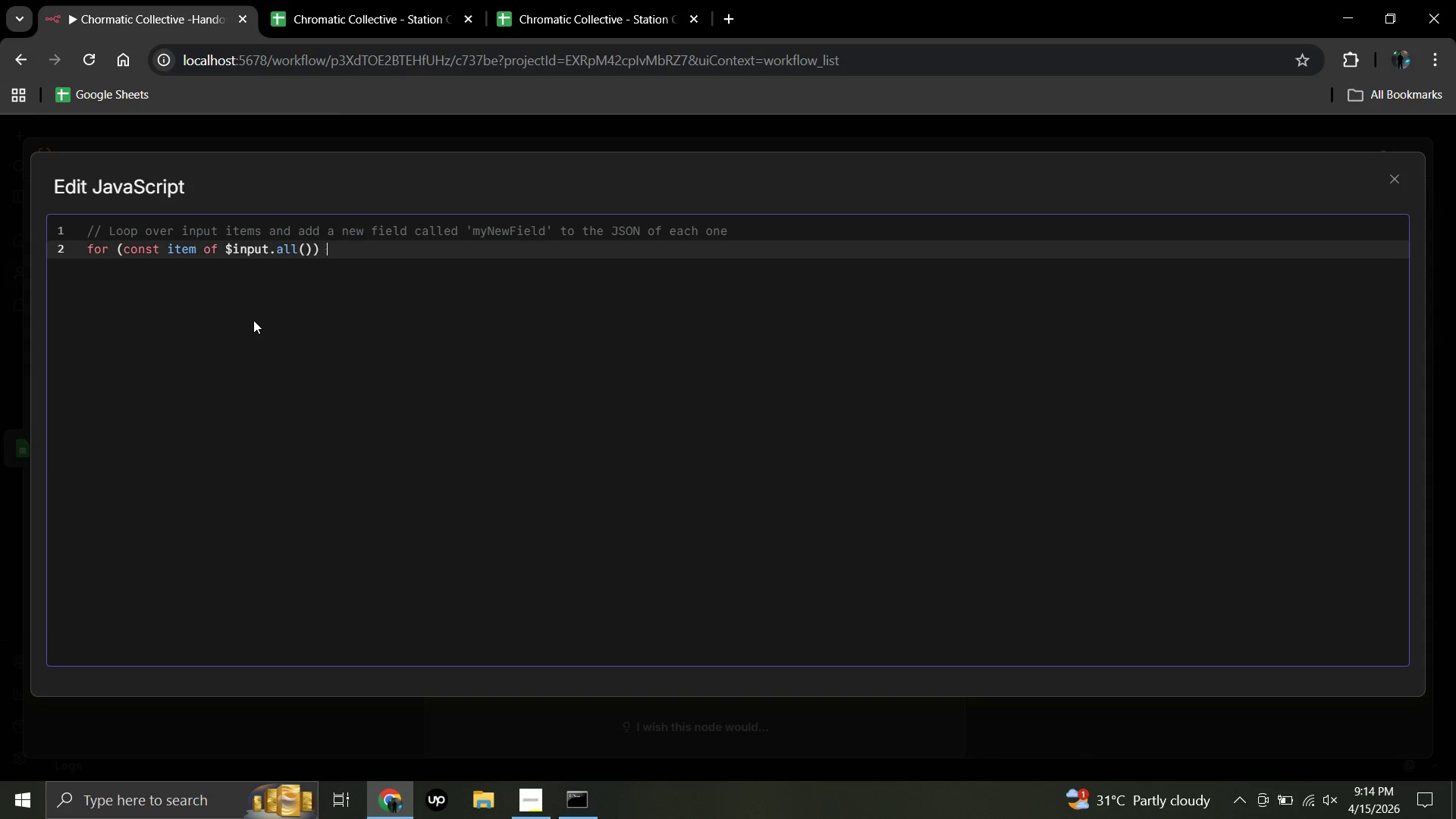 
hold_key(key=Backspace, duration=1.51)
 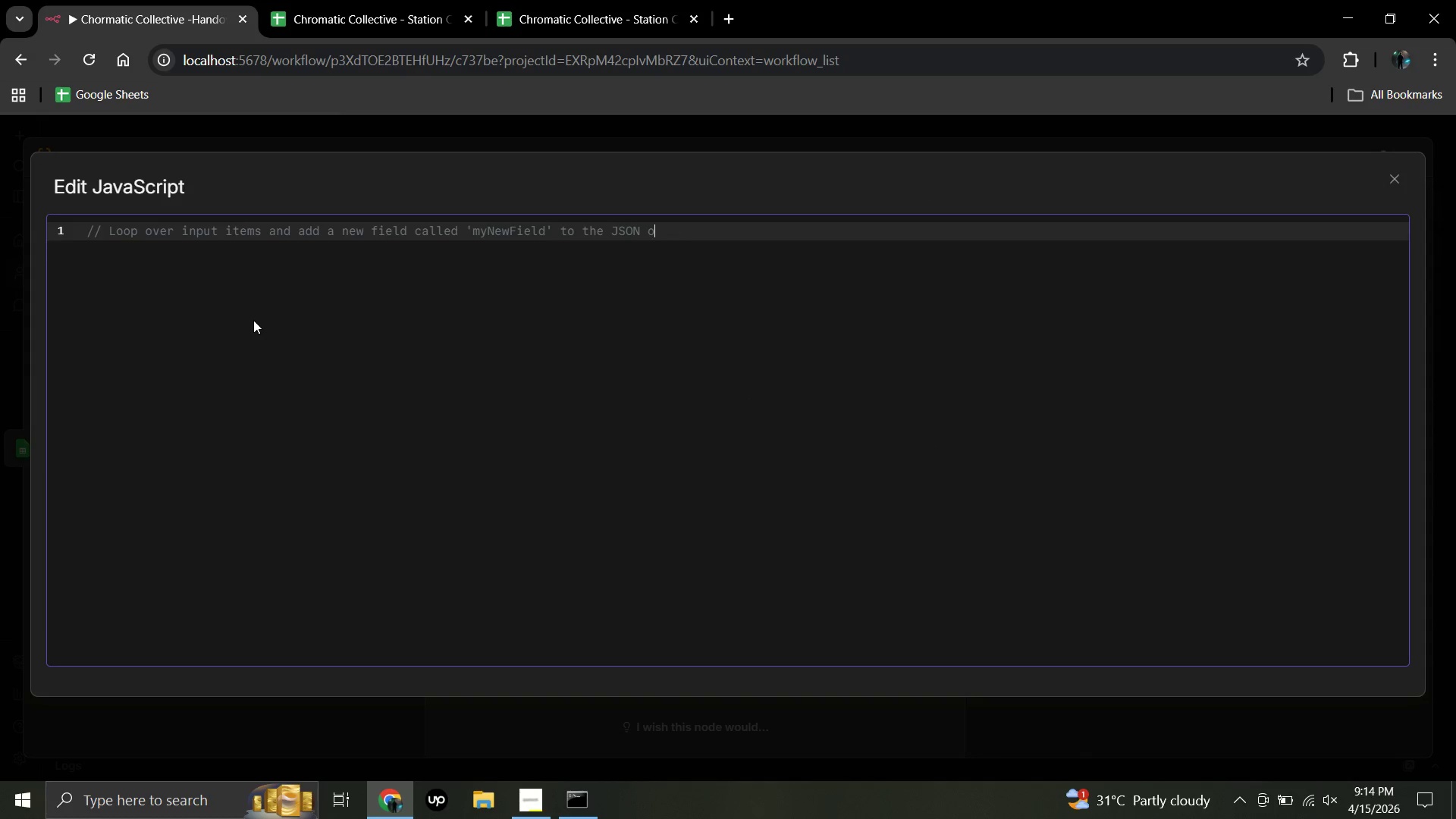 
hold_key(key=Backspace, duration=1.52)
 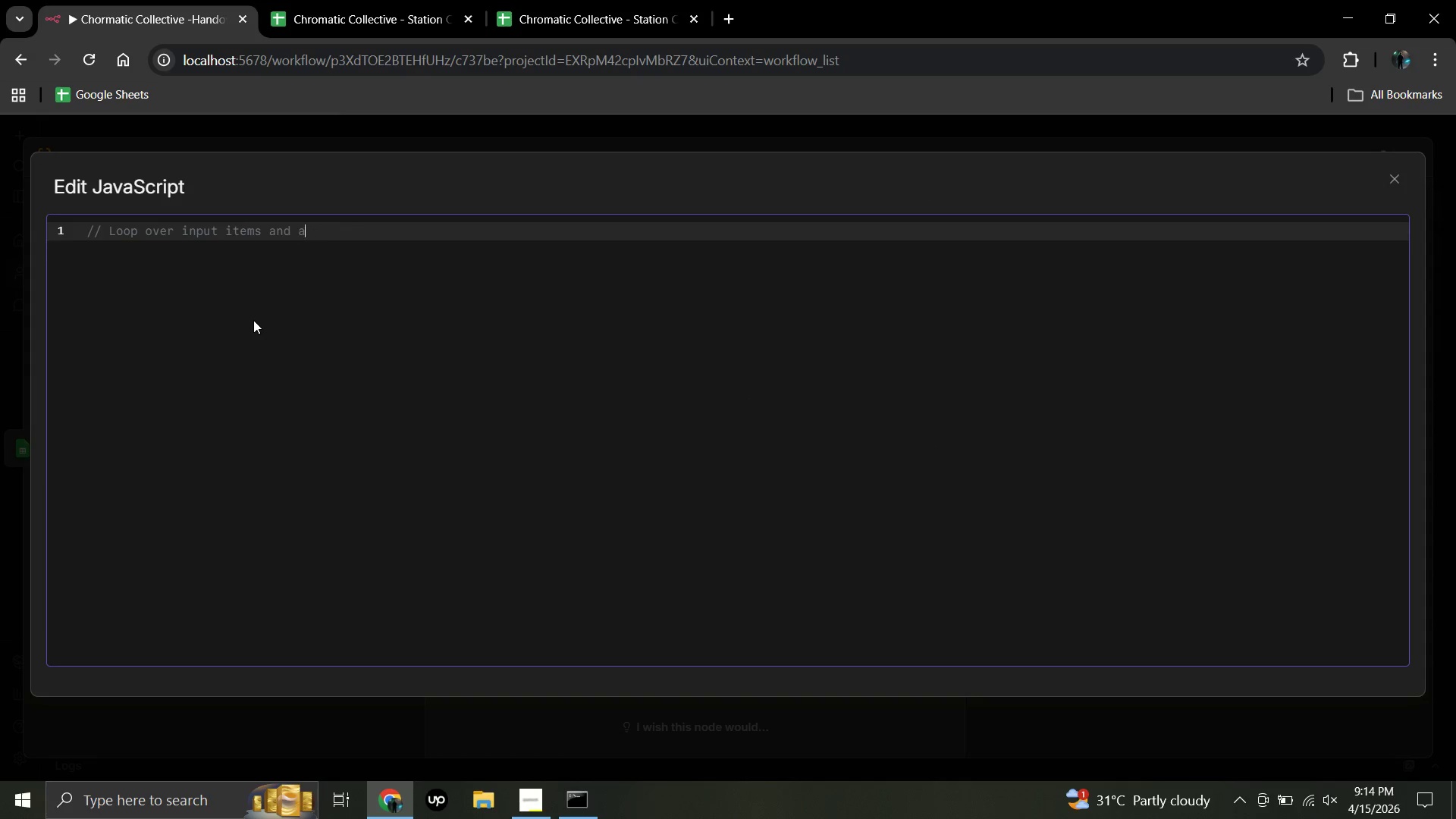 
hold_key(key=Backspace, duration=1.5)
 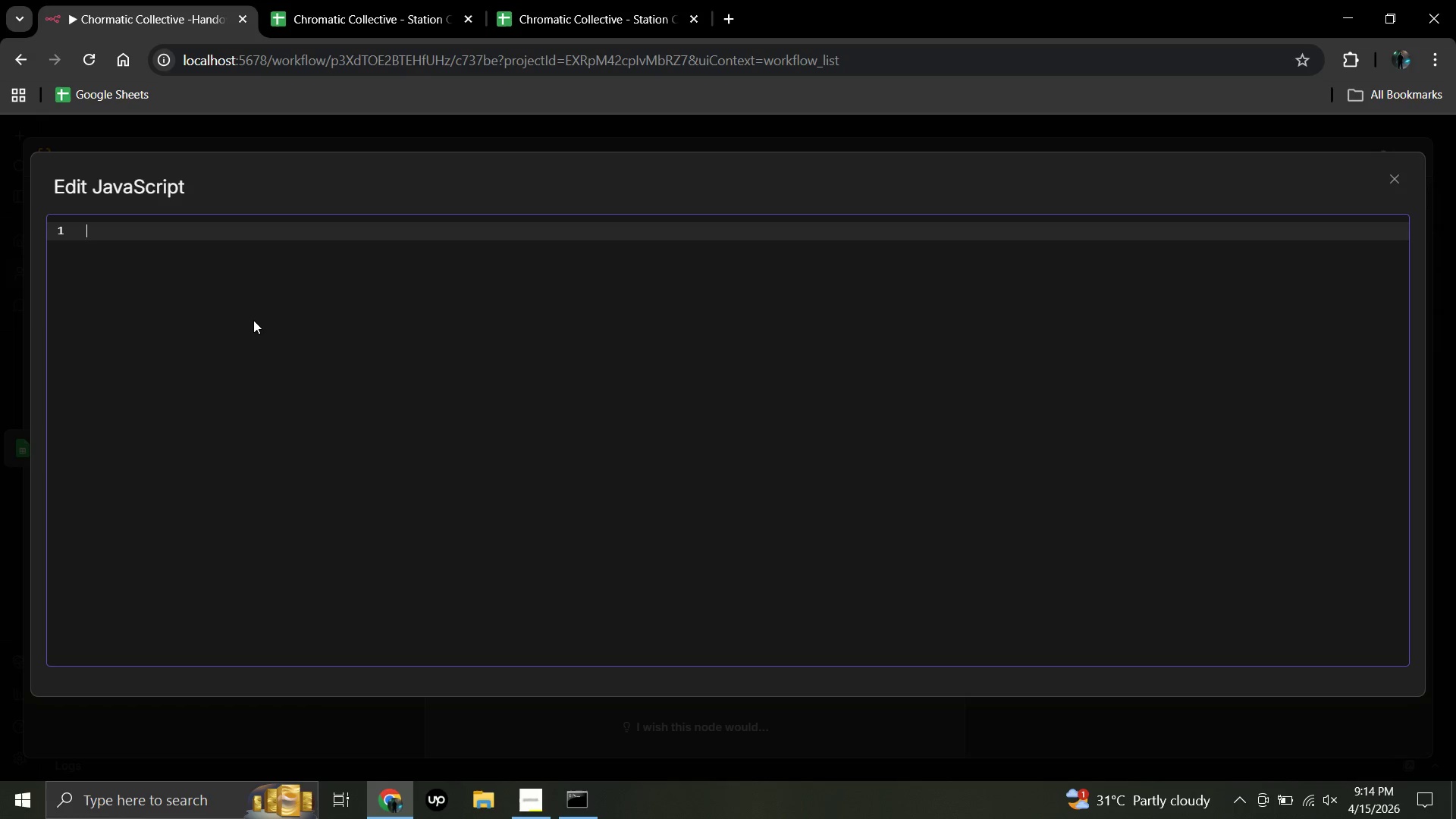 
hold_key(key=Backspace, duration=1.12)
 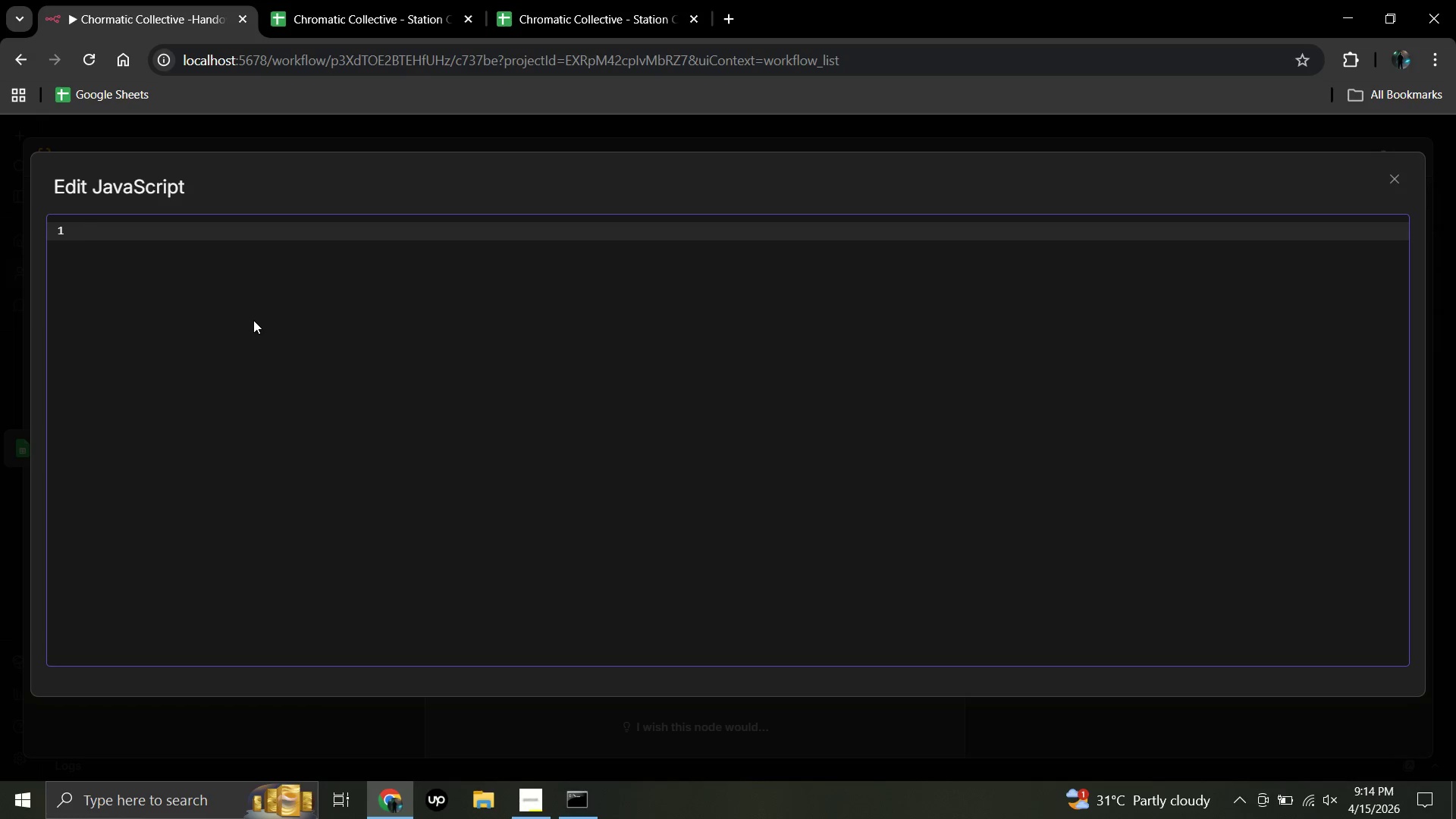 
wait(20.53)
 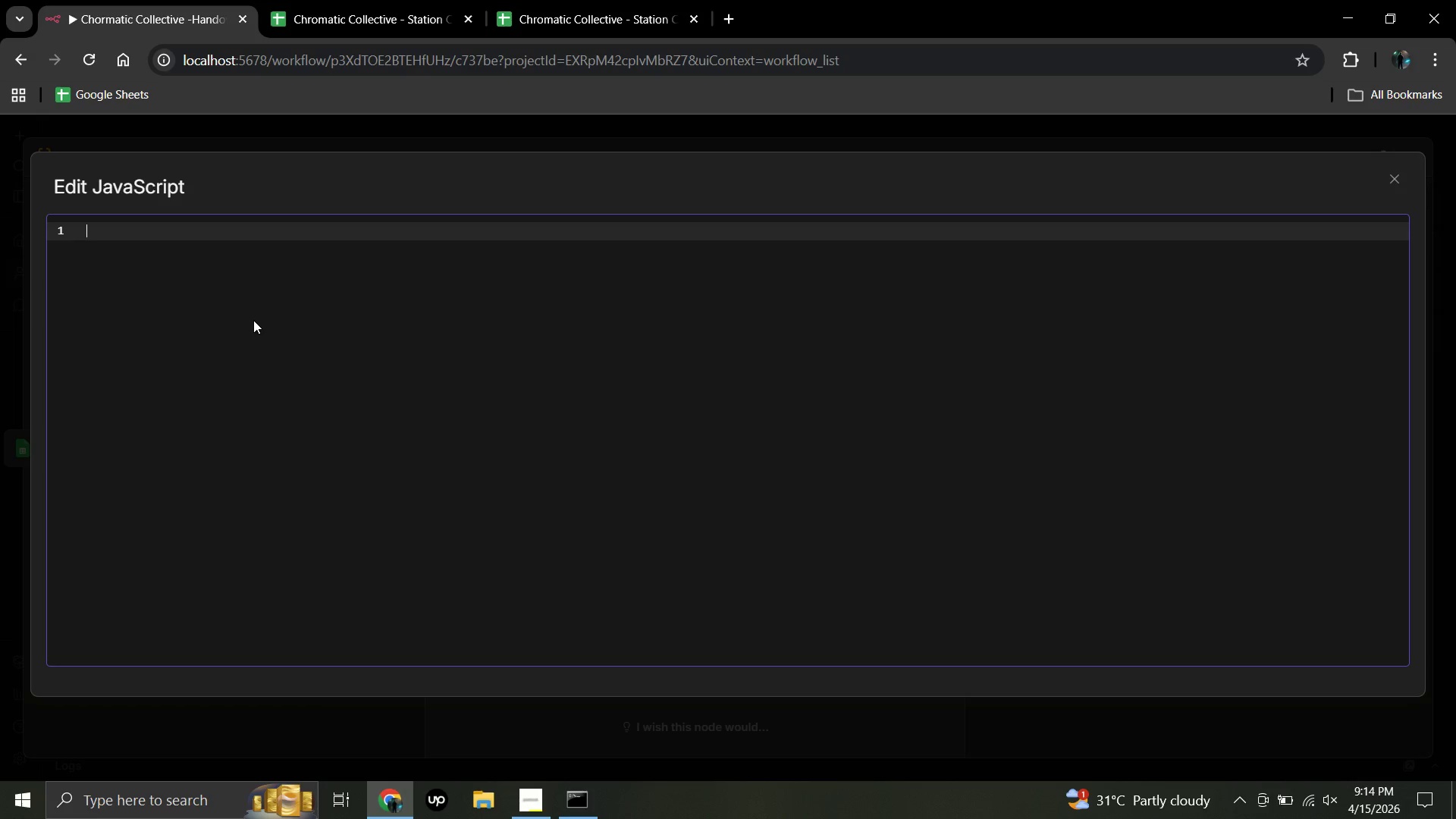 
key(C)
 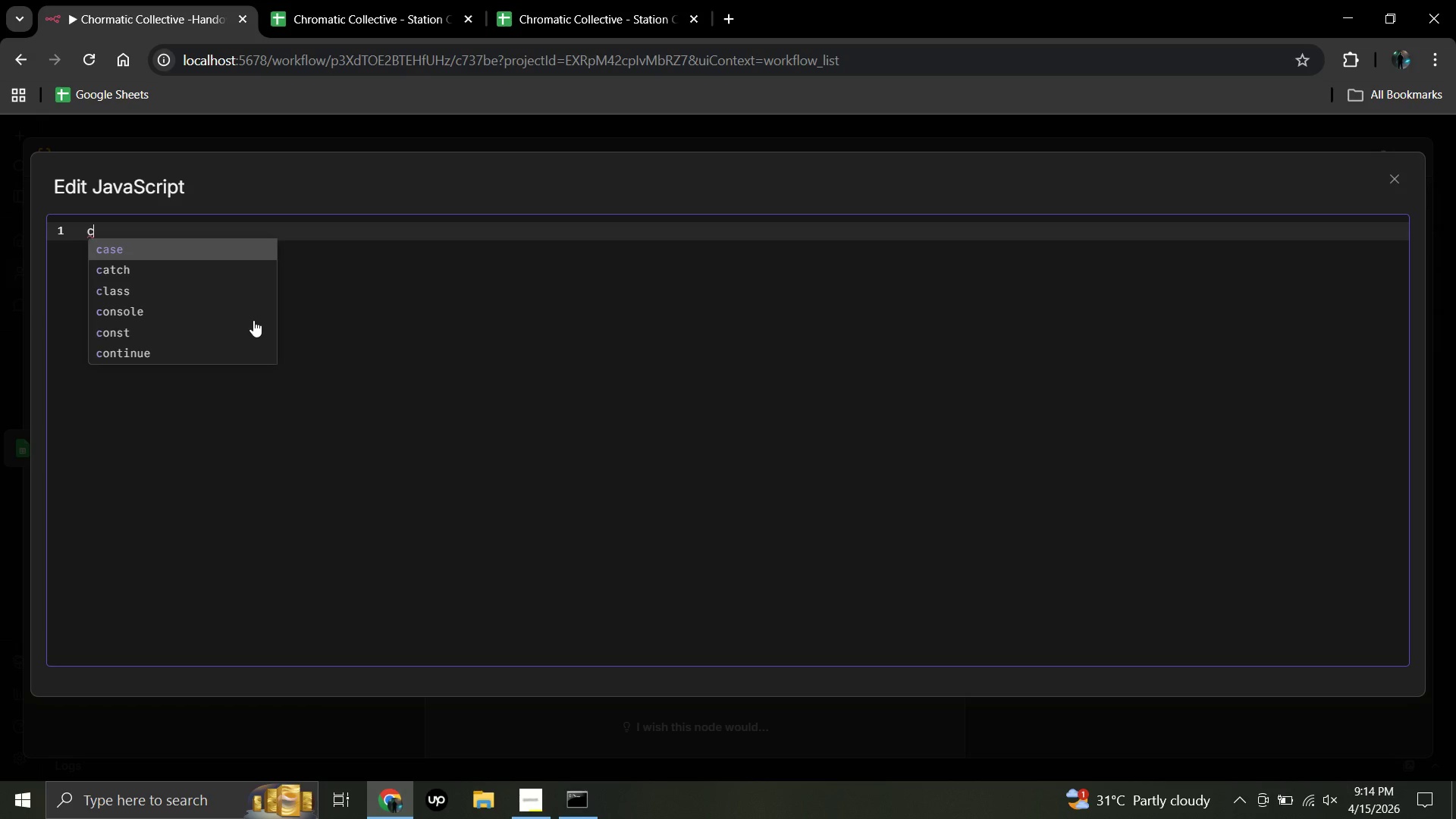 
wait(7.72)
 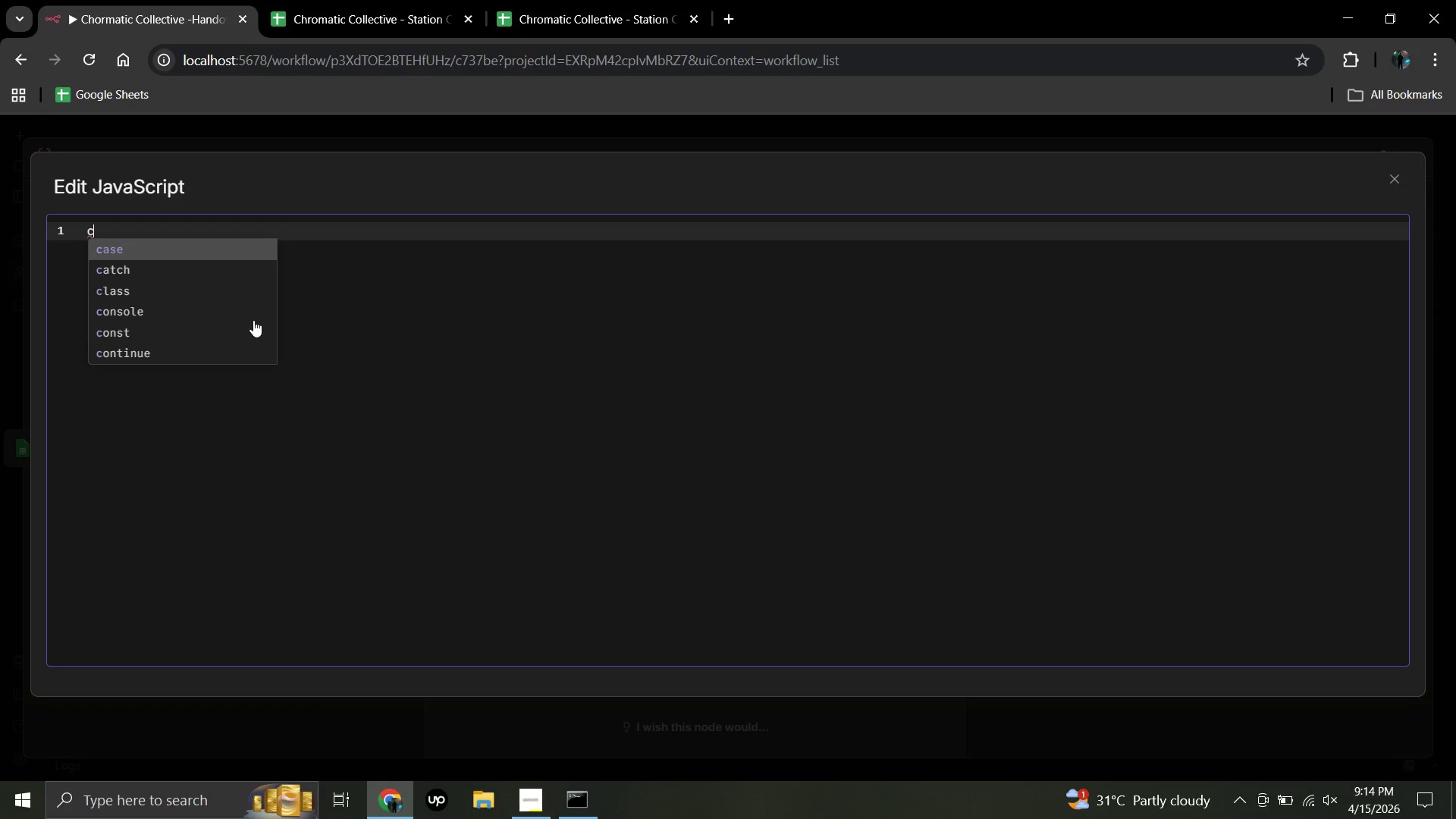 
key(O)
 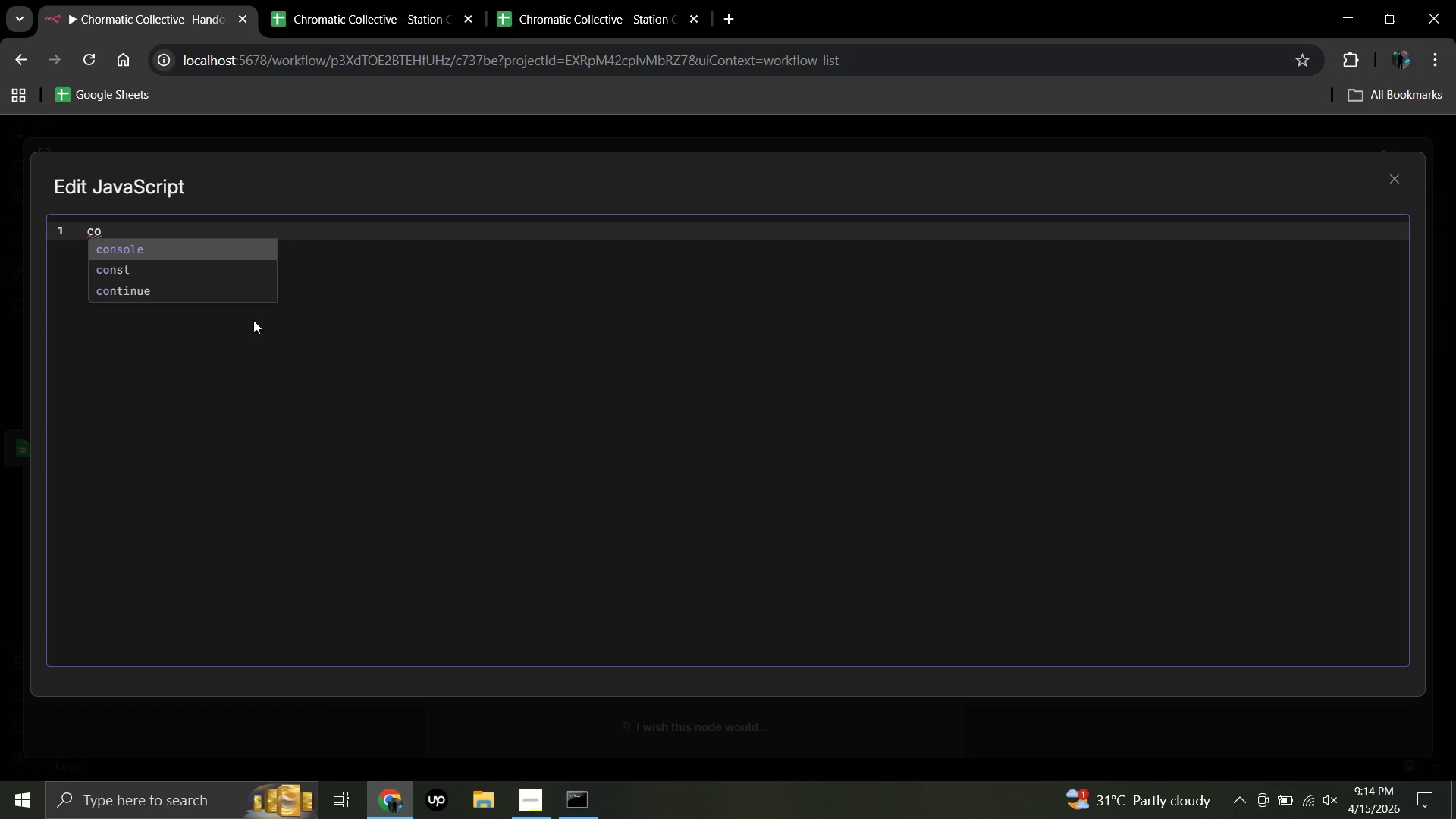 
wait(11.83)
 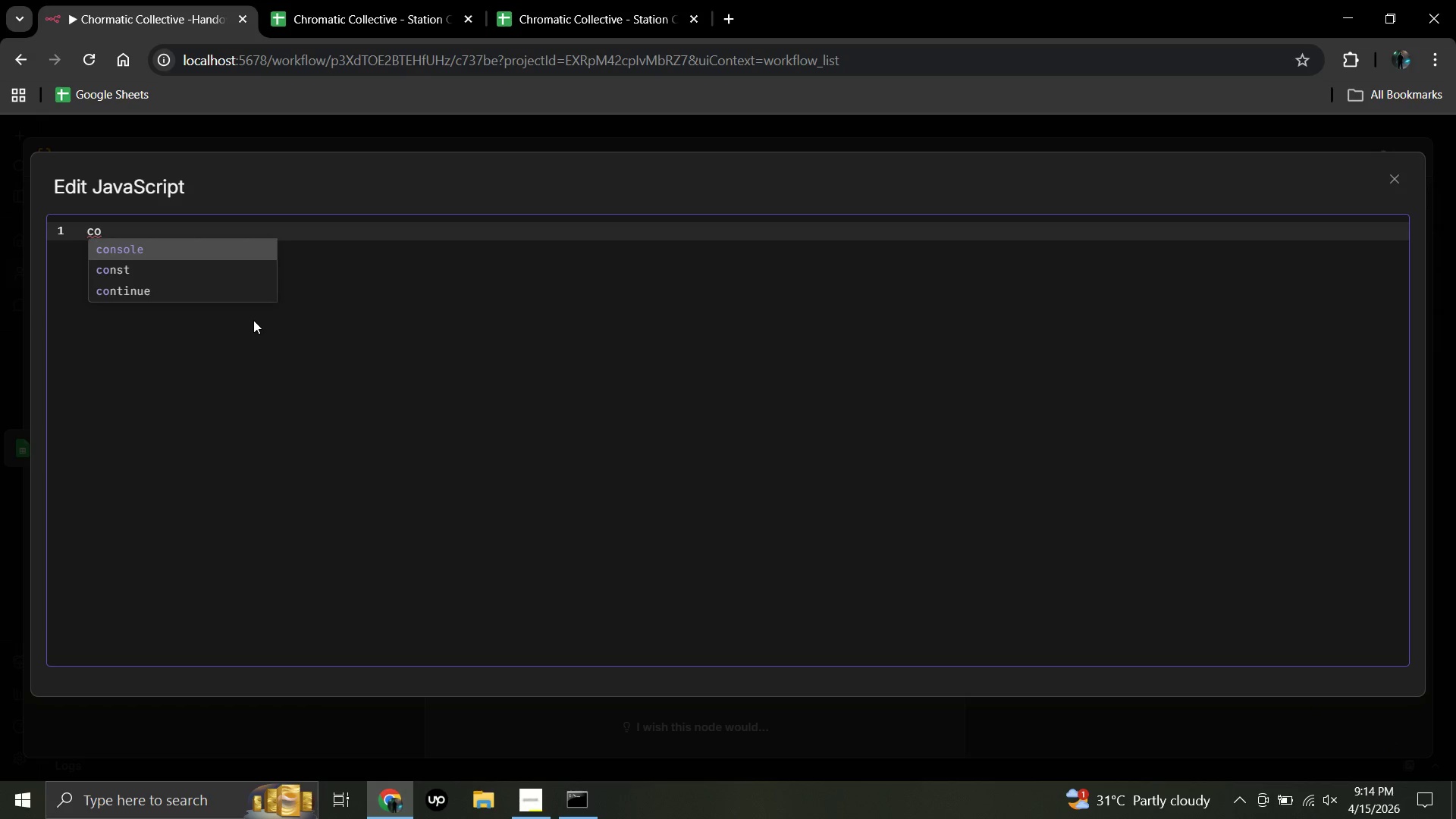 
type(nst row)
 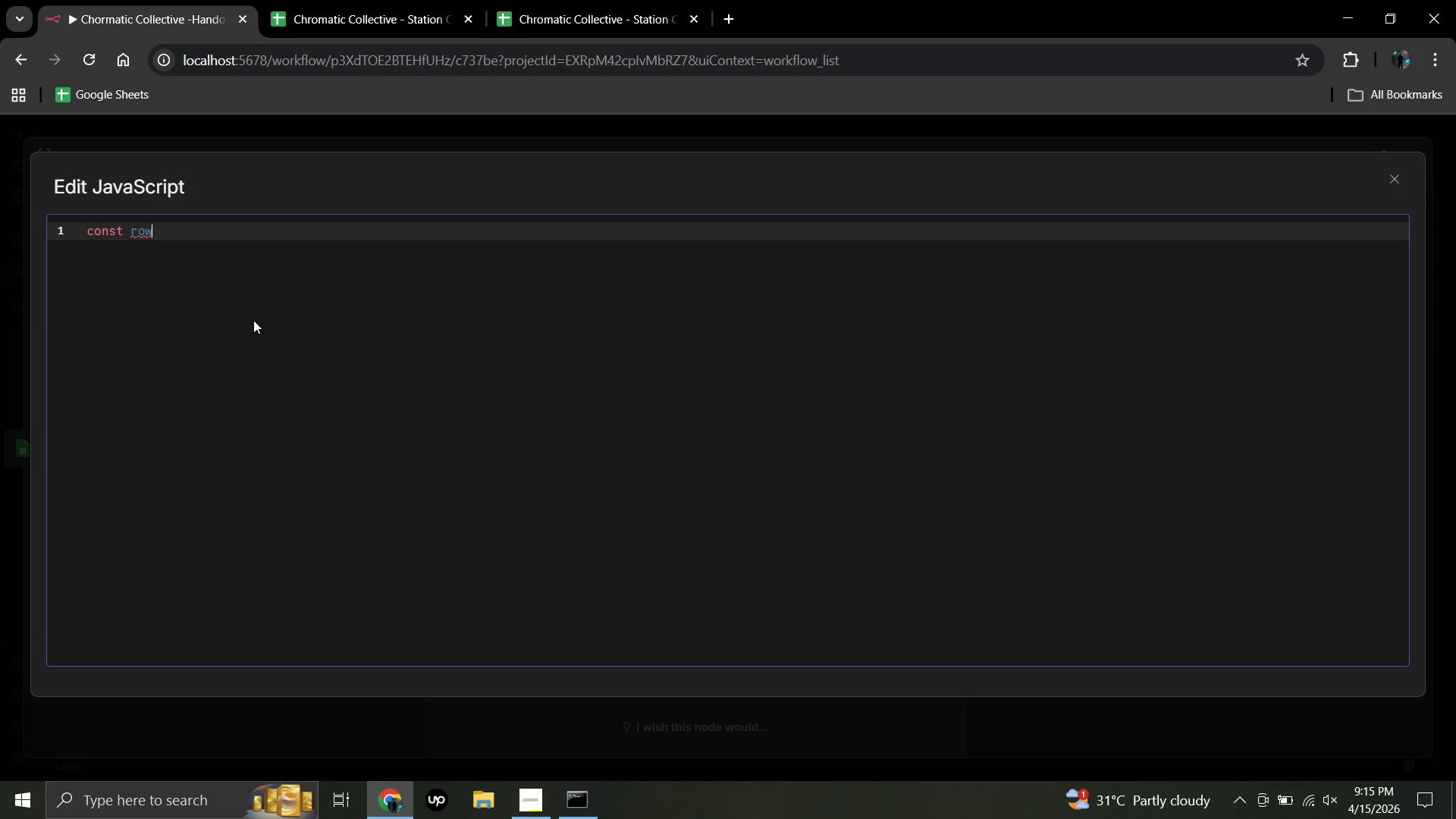 
wait(14.66)
 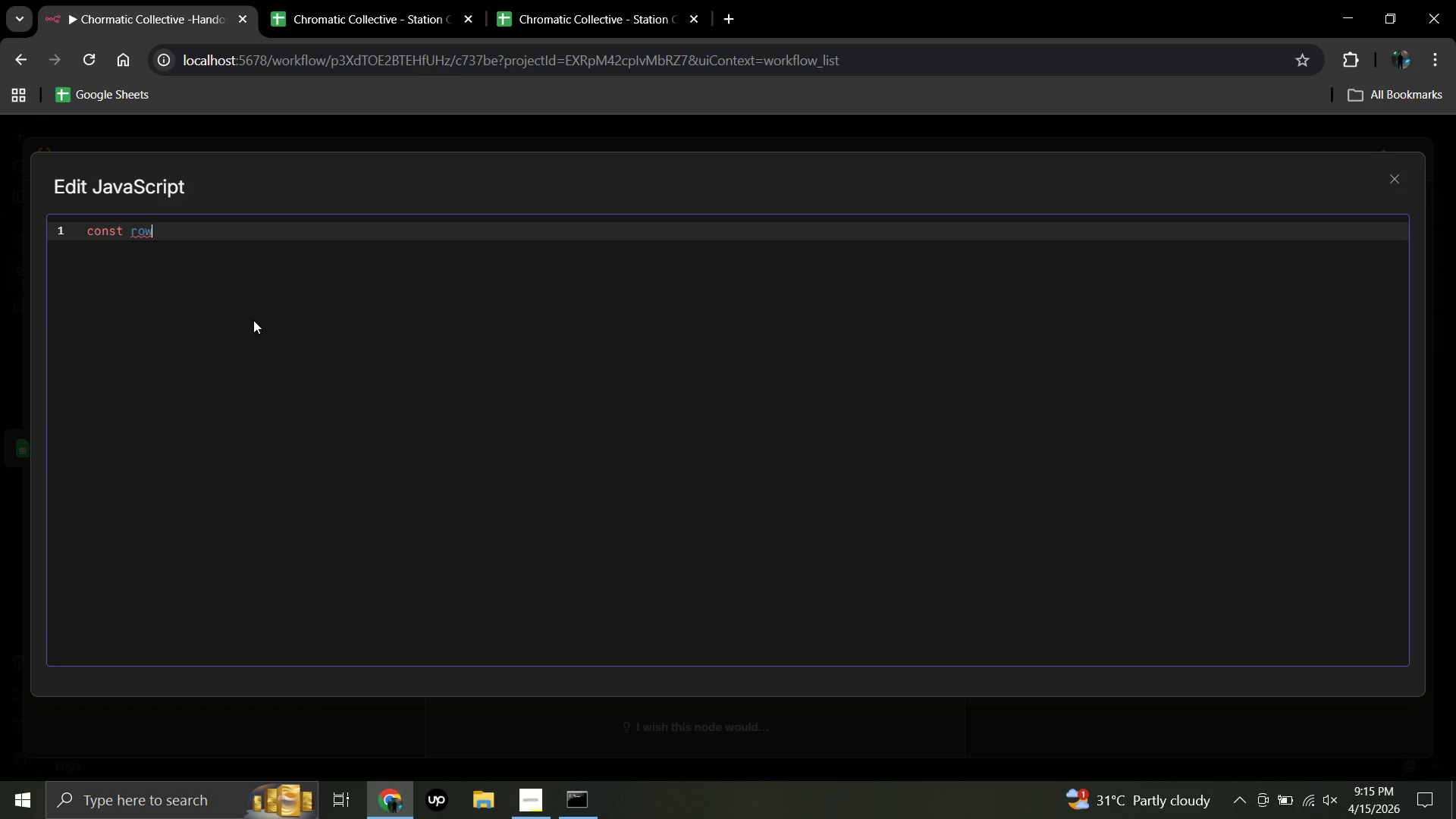 
key(Space)
 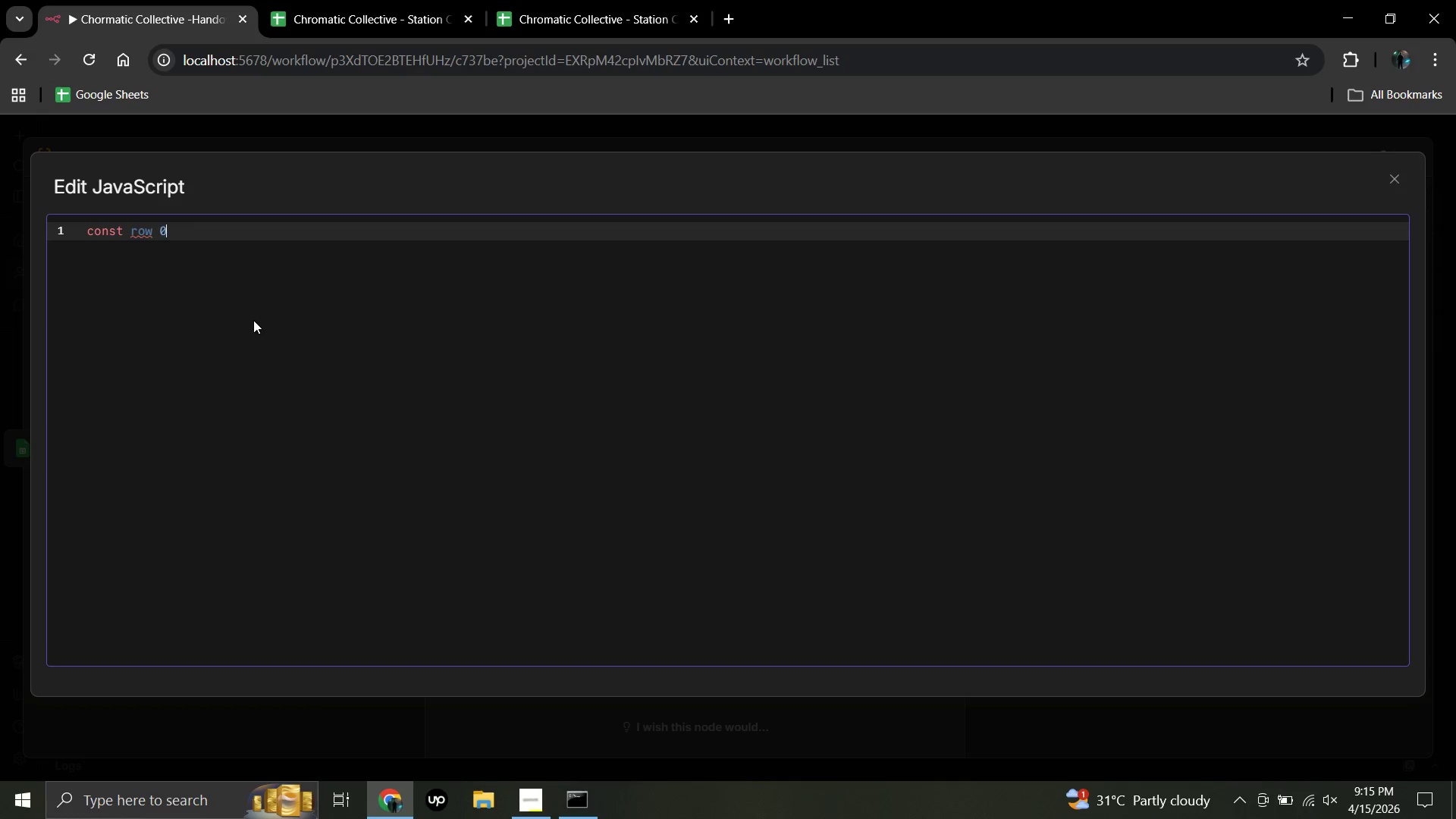 
key(0)
 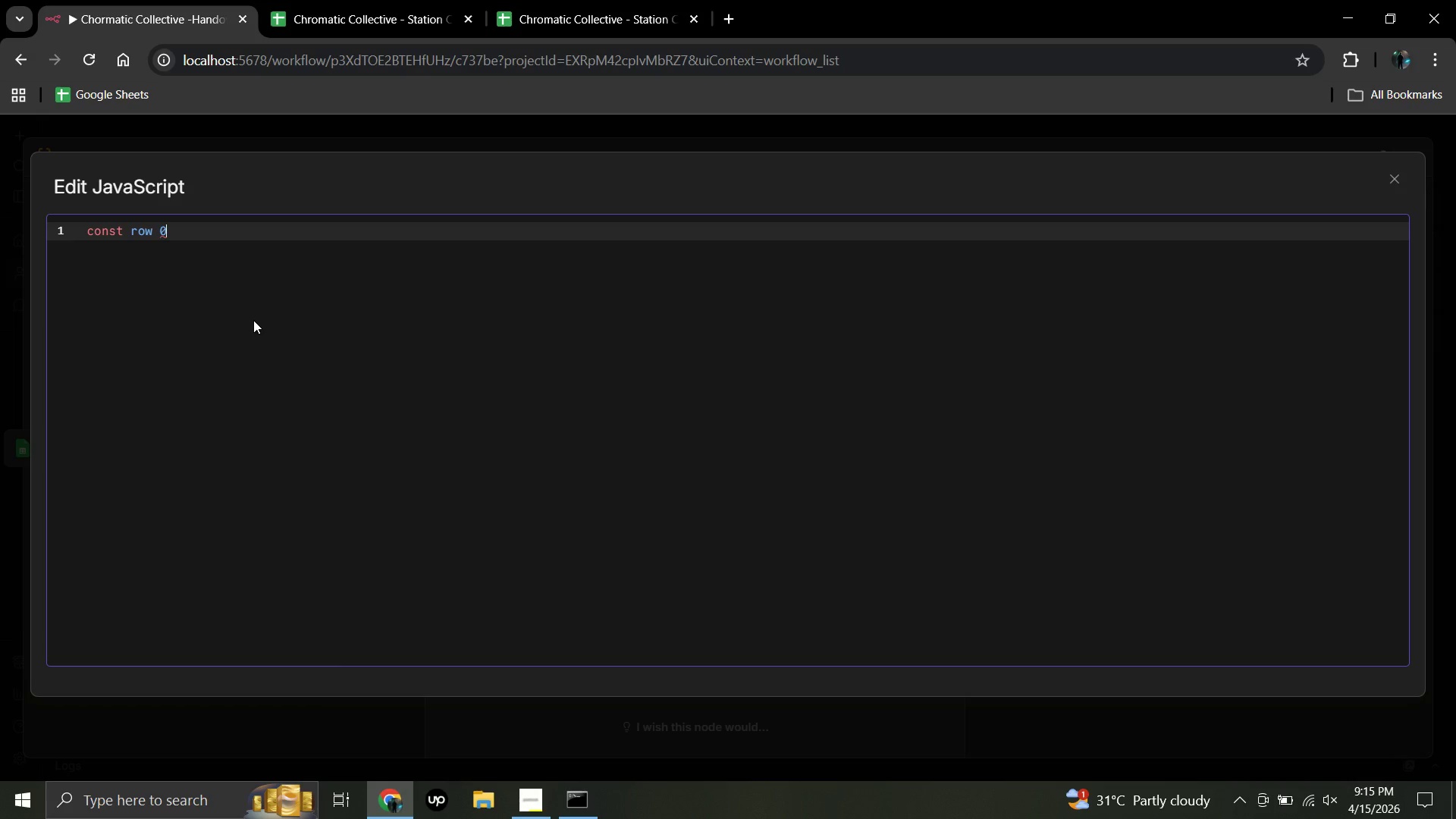 
key(Backspace)
 